 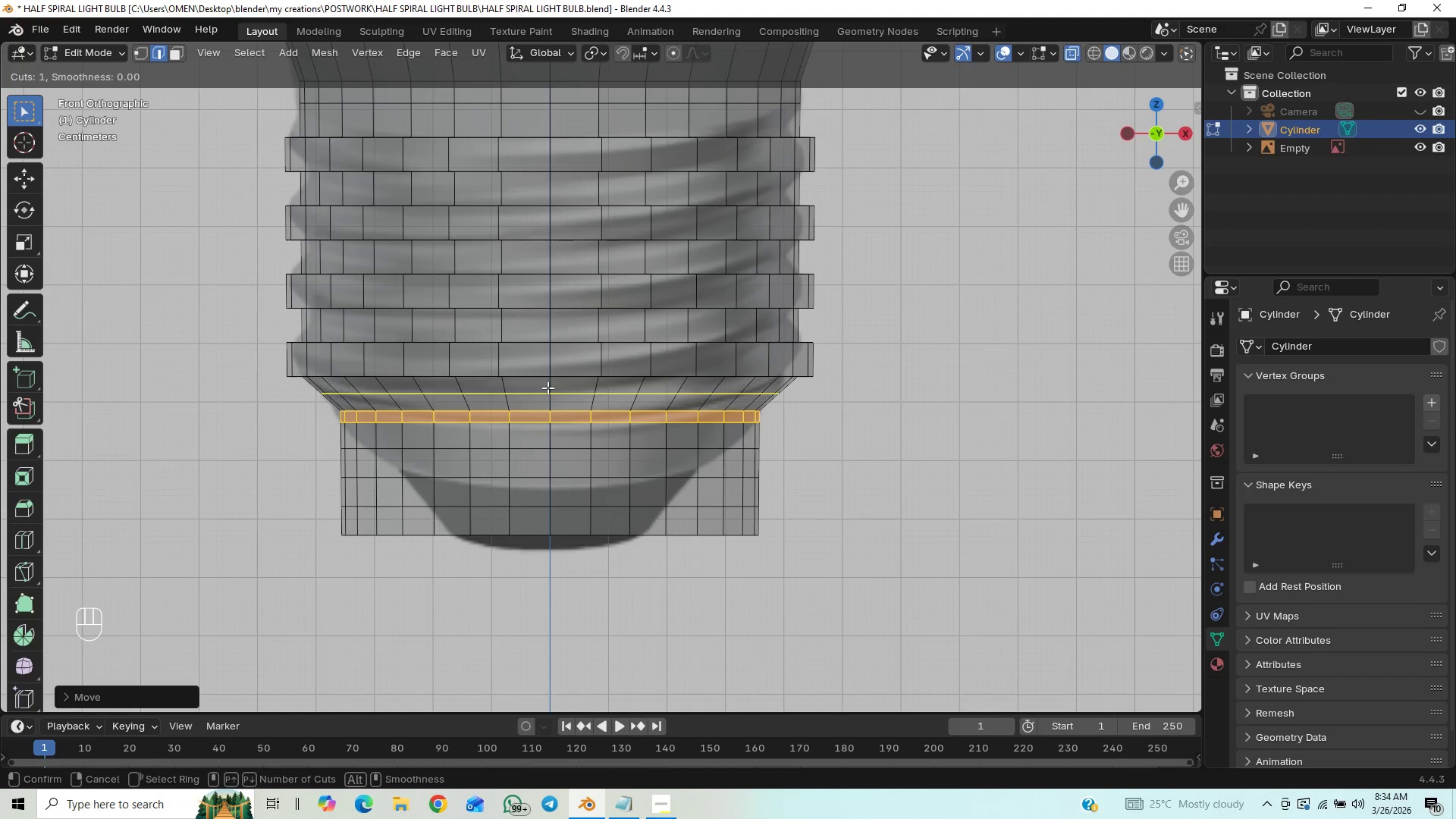 
left_click([549, 388])
 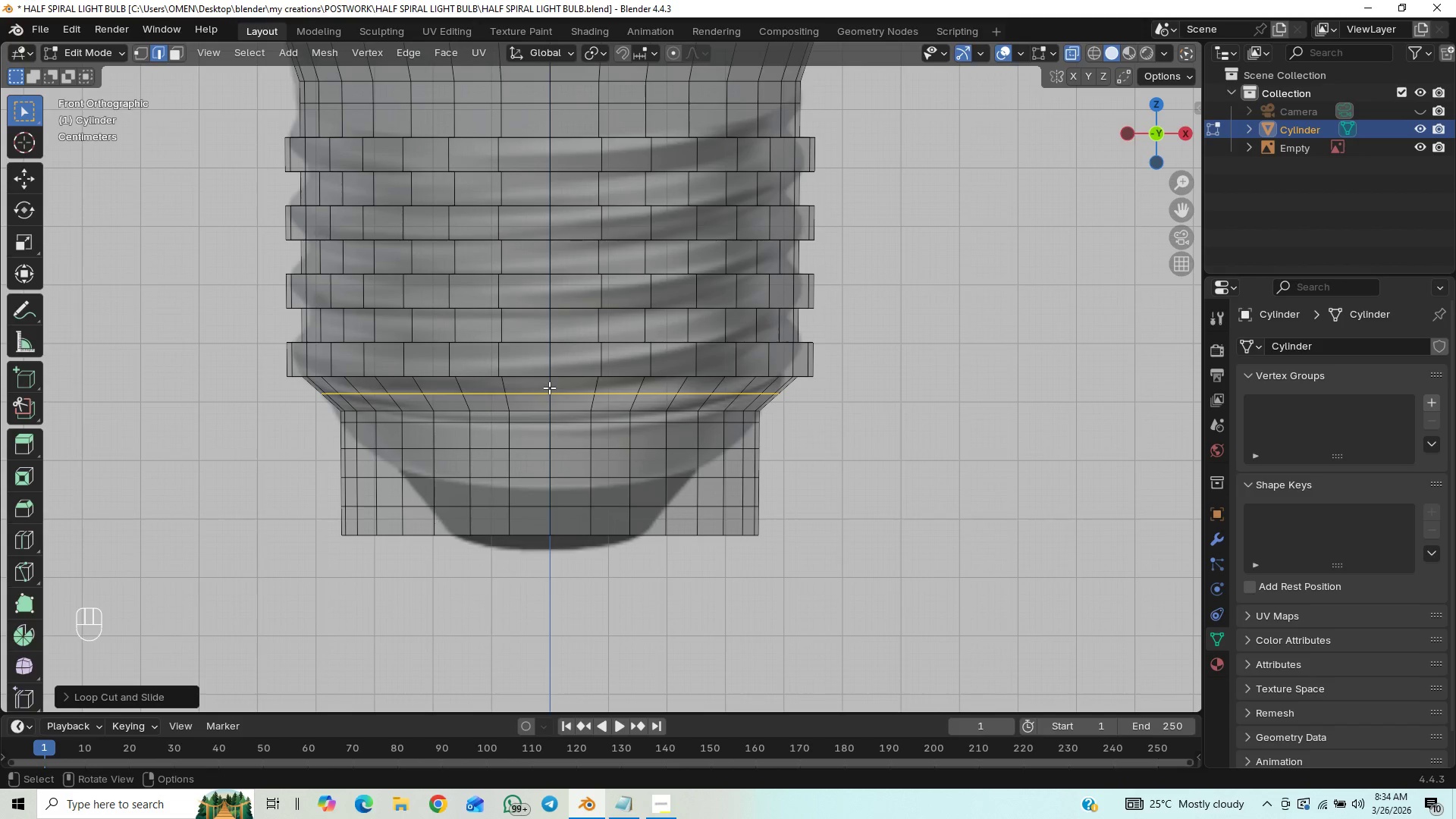 
key(Control+R)
 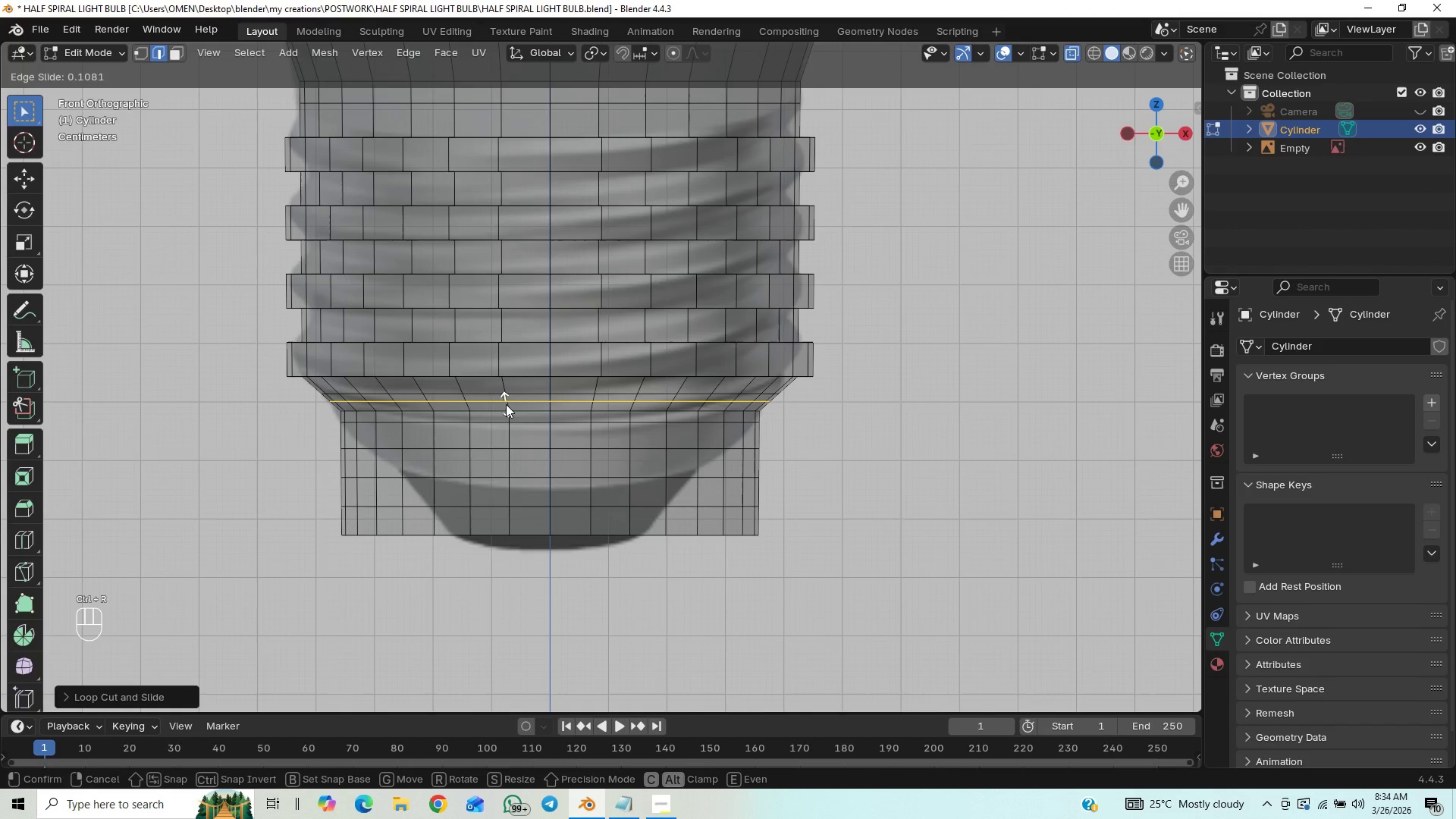 
left_click([506, 404])
 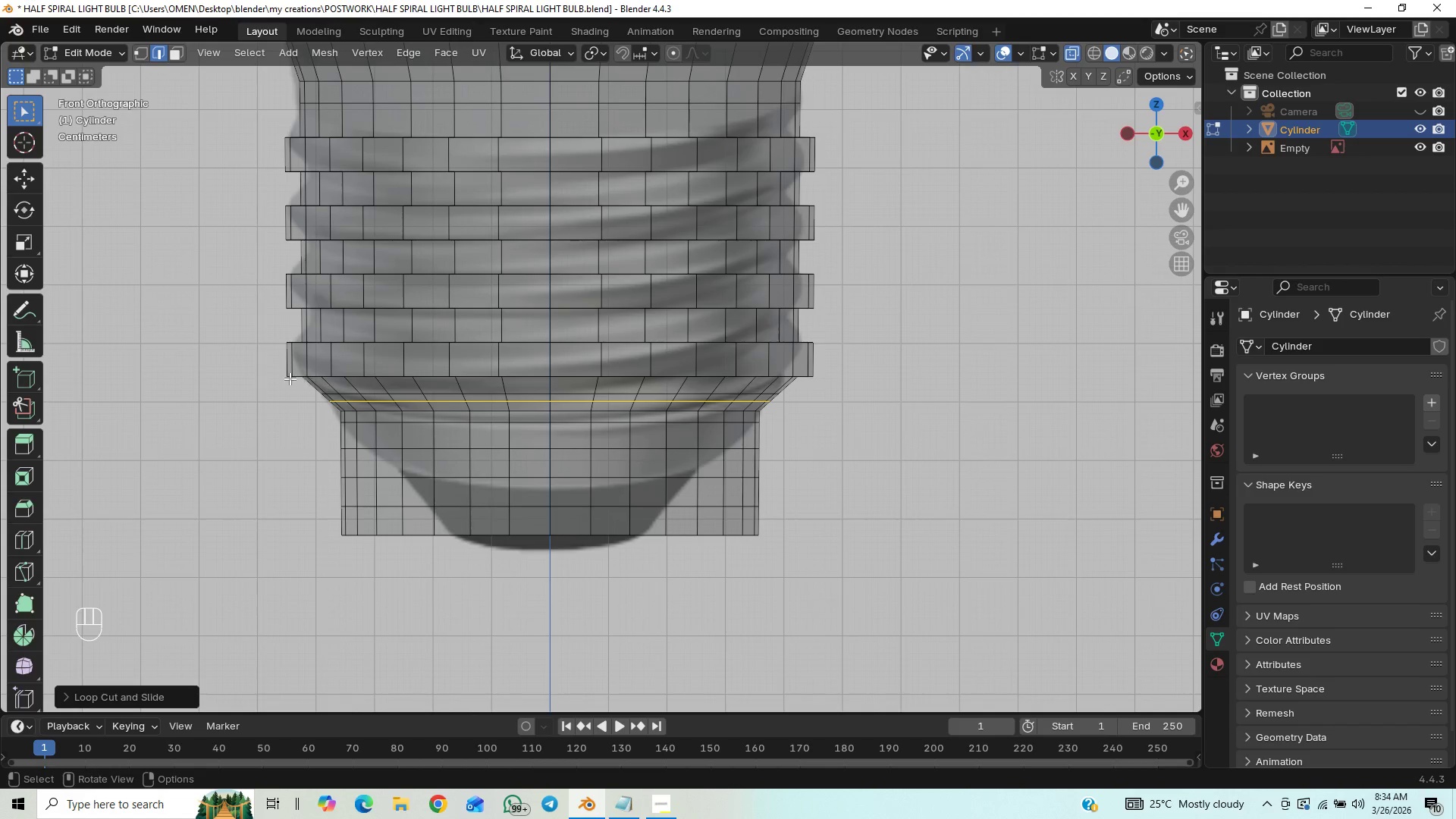 
left_click_drag(start_coordinate=[302, 388], to_coordinate=[816, 396])
 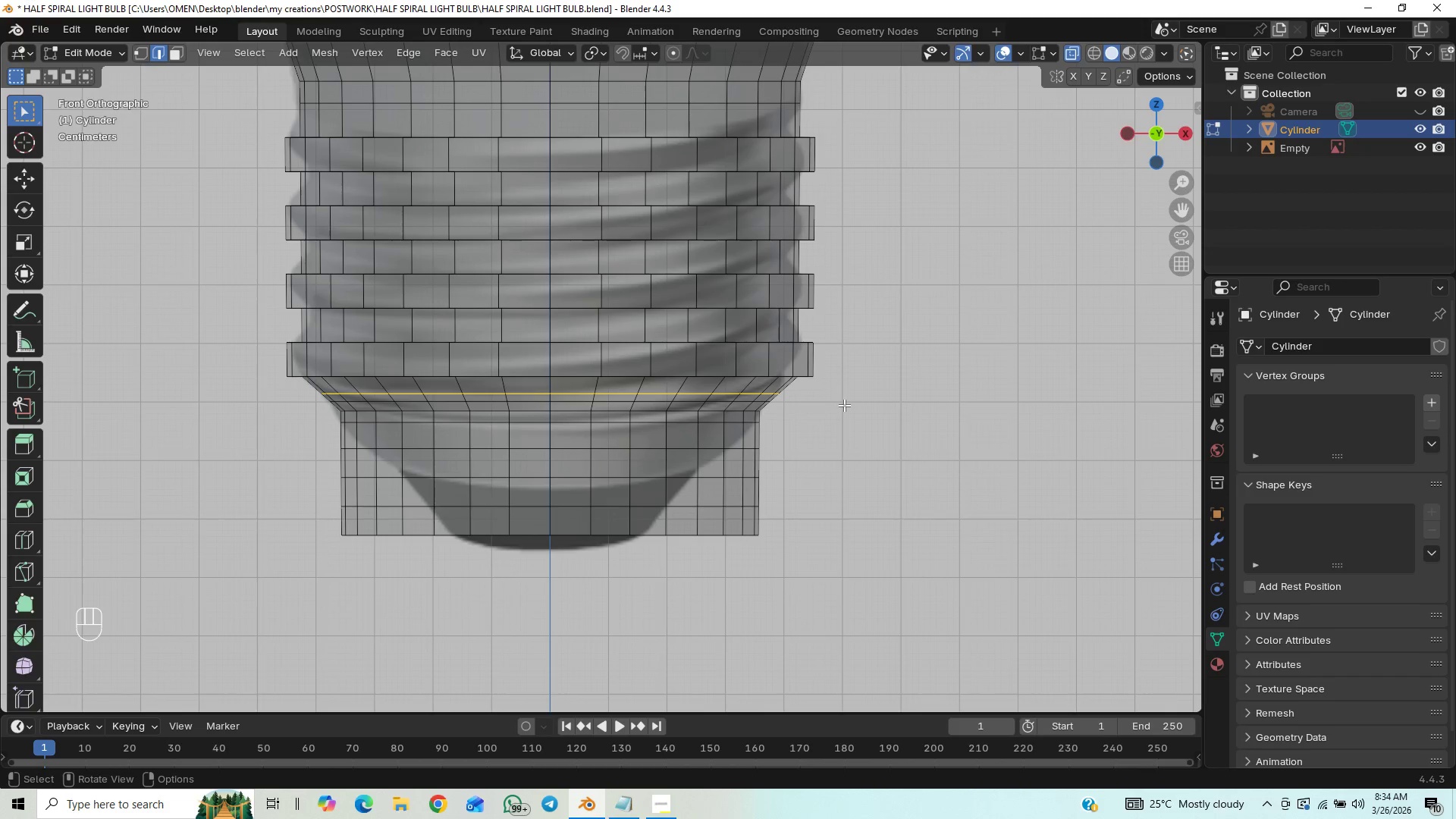 
key(S)
 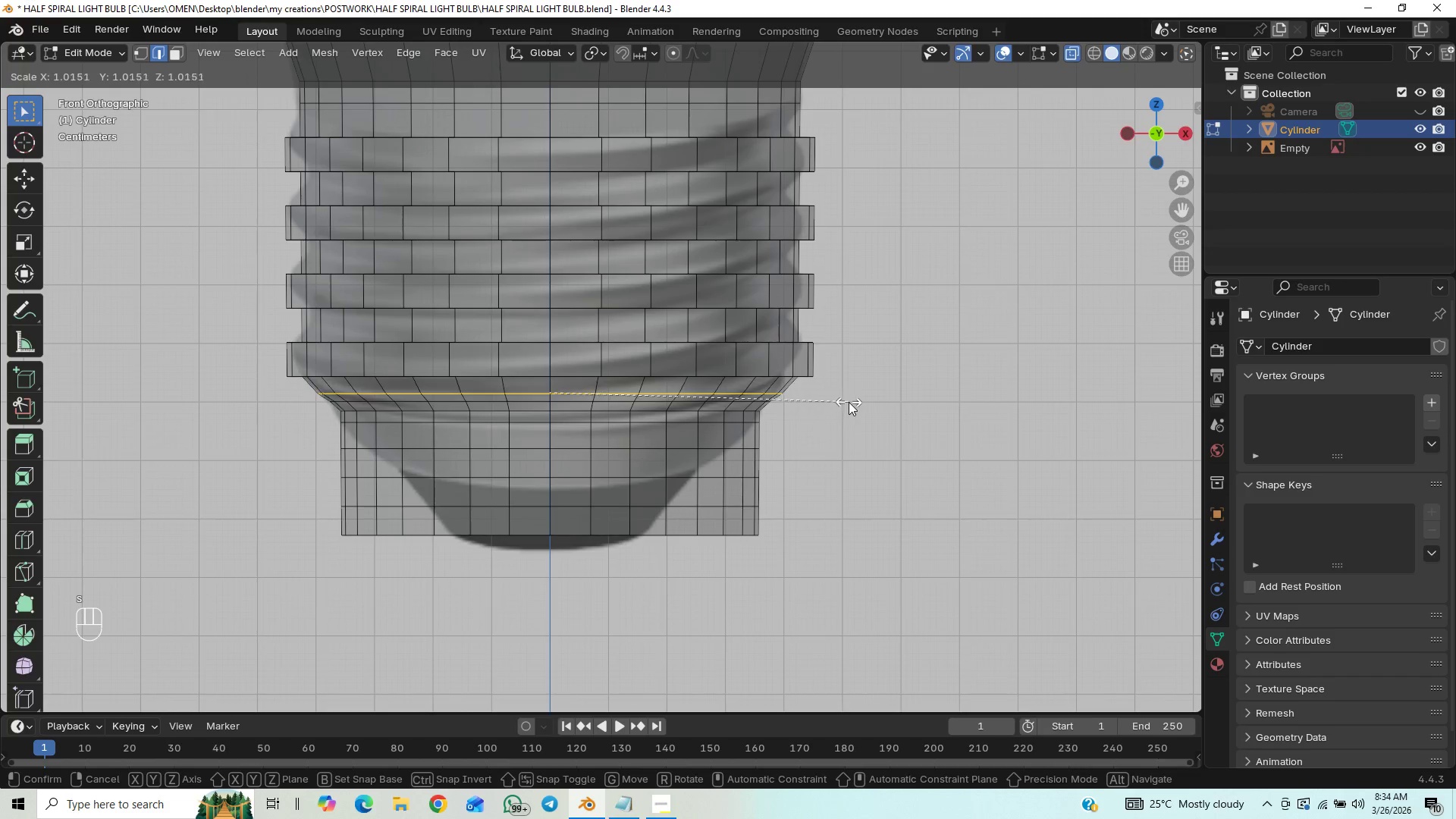 
hold_key(key=ShiftLeft, duration=1.5)
 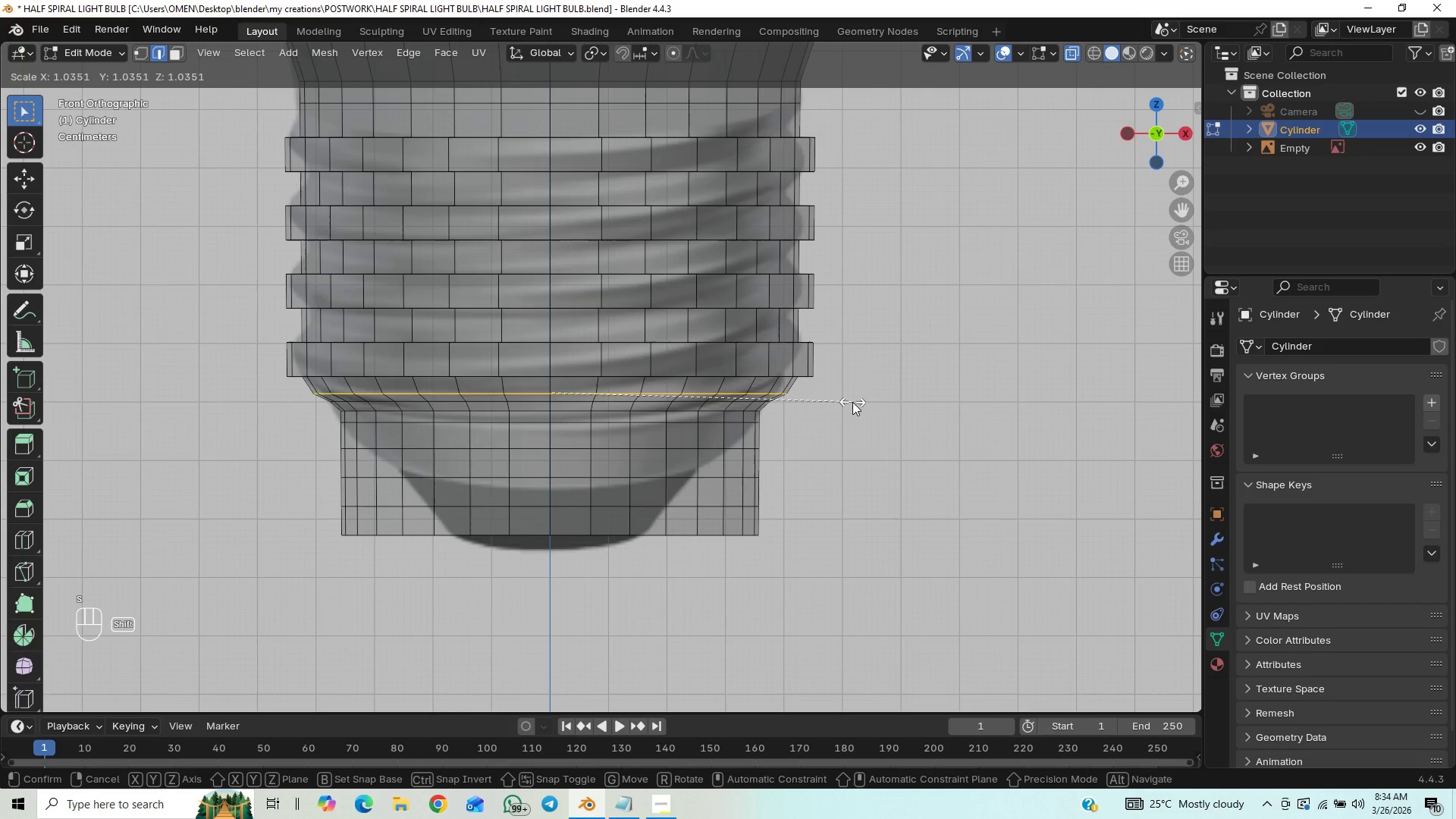 
hold_key(key=ShiftLeft, duration=1.52)
 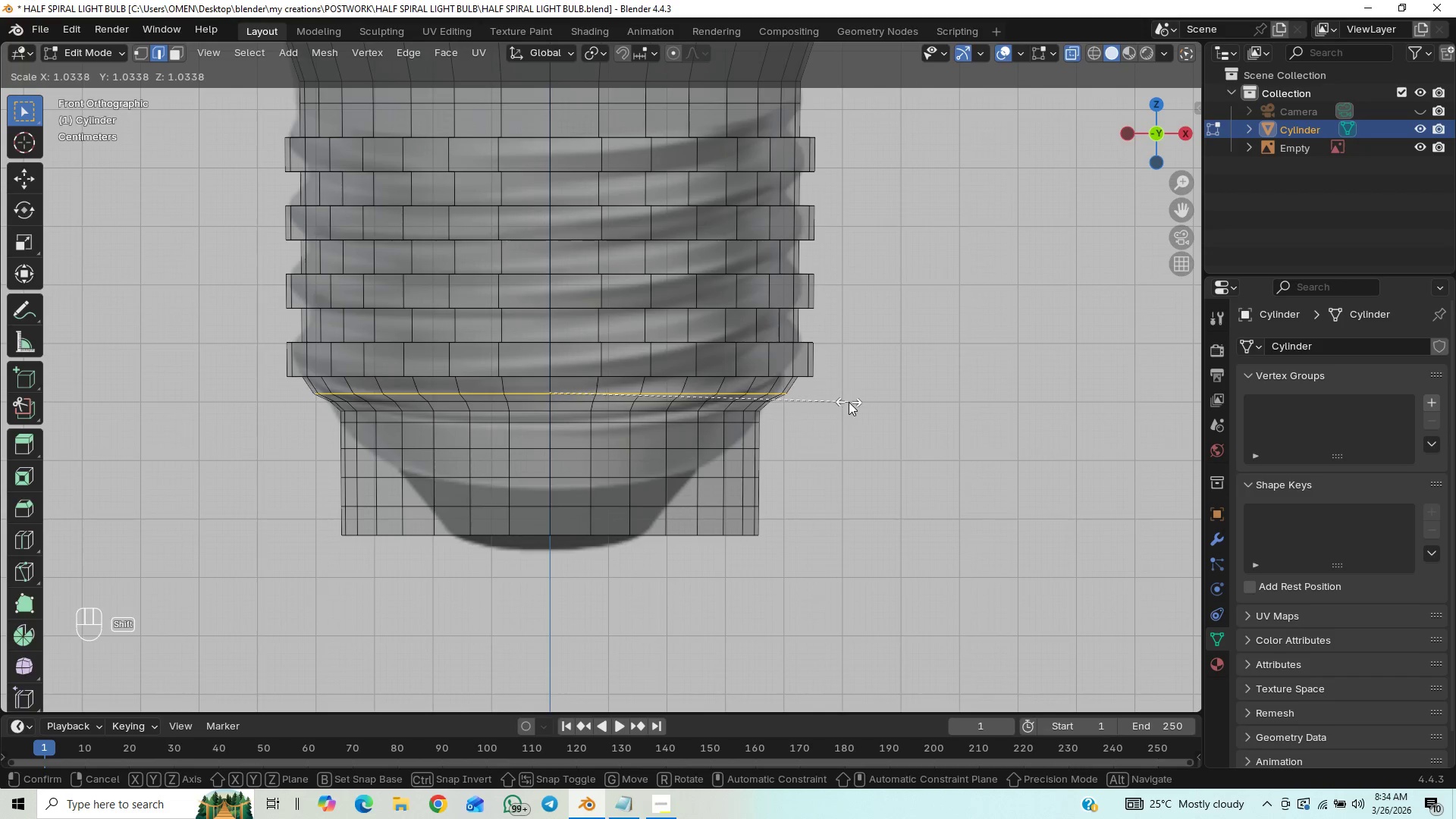 
hold_key(key=ShiftLeft, duration=1.47)
left_click([846, 402])
 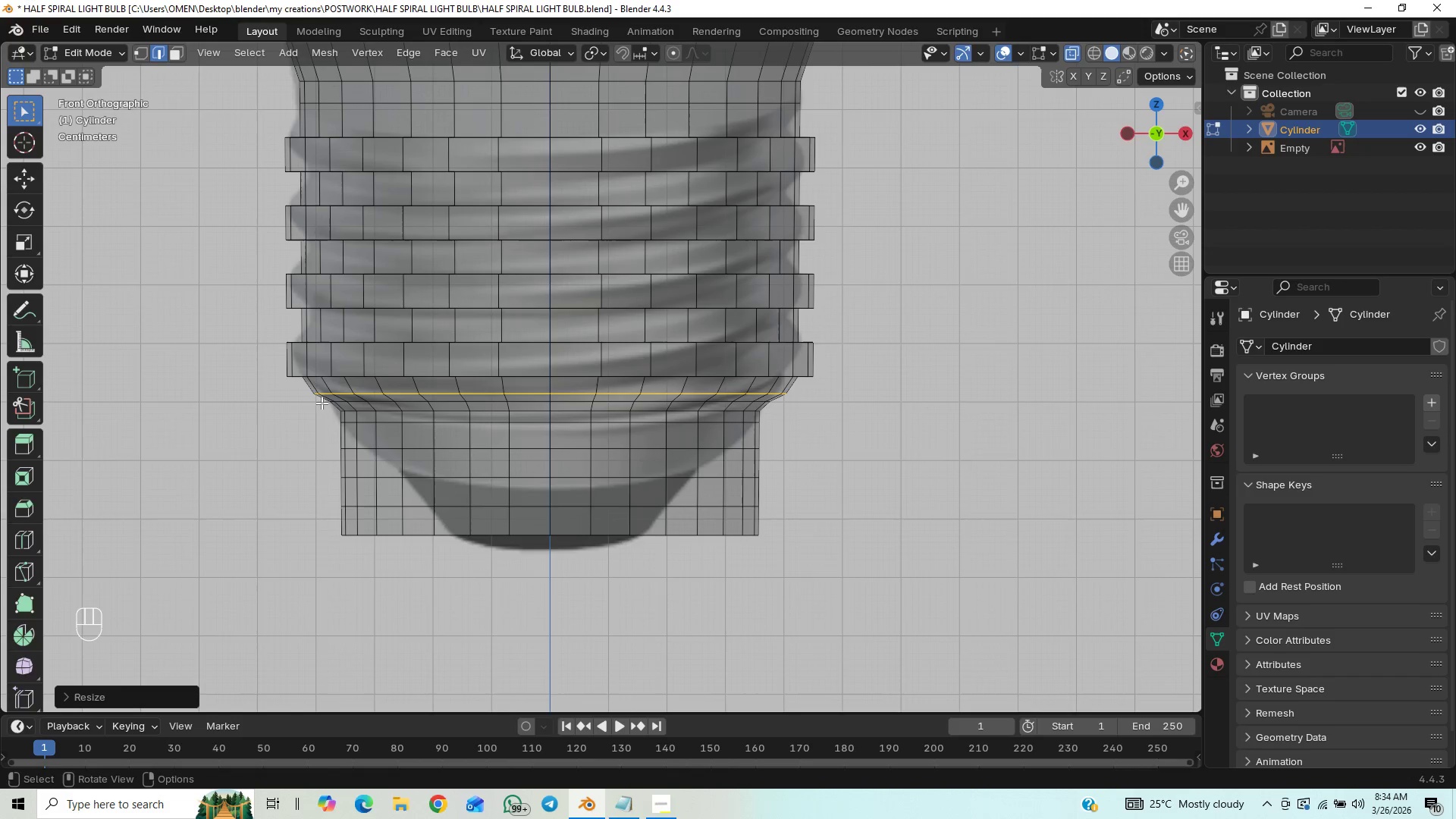 
left_click_drag(start_coordinate=[306, 400], to_coordinate=[801, 403])
 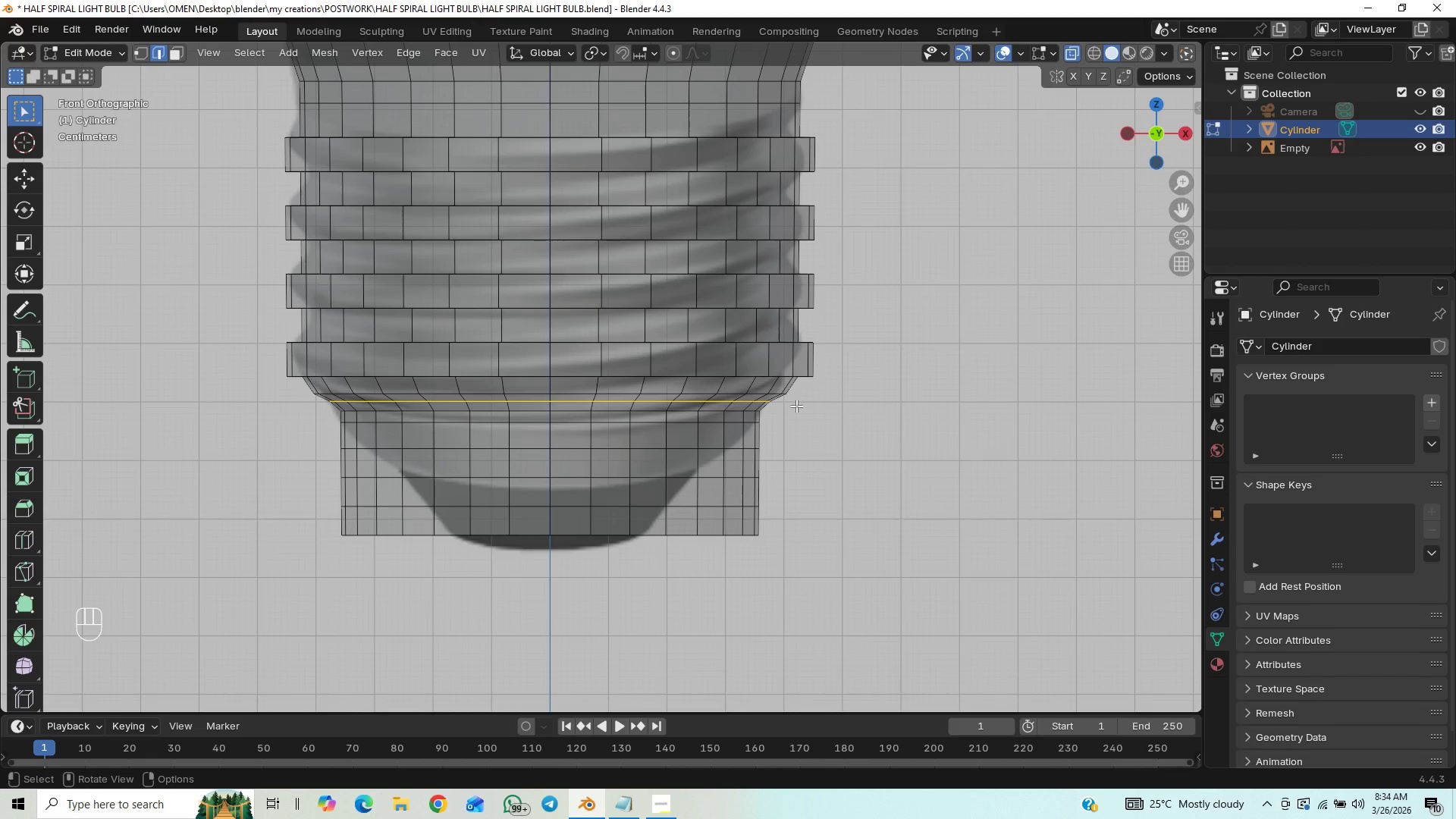 
key(S)
 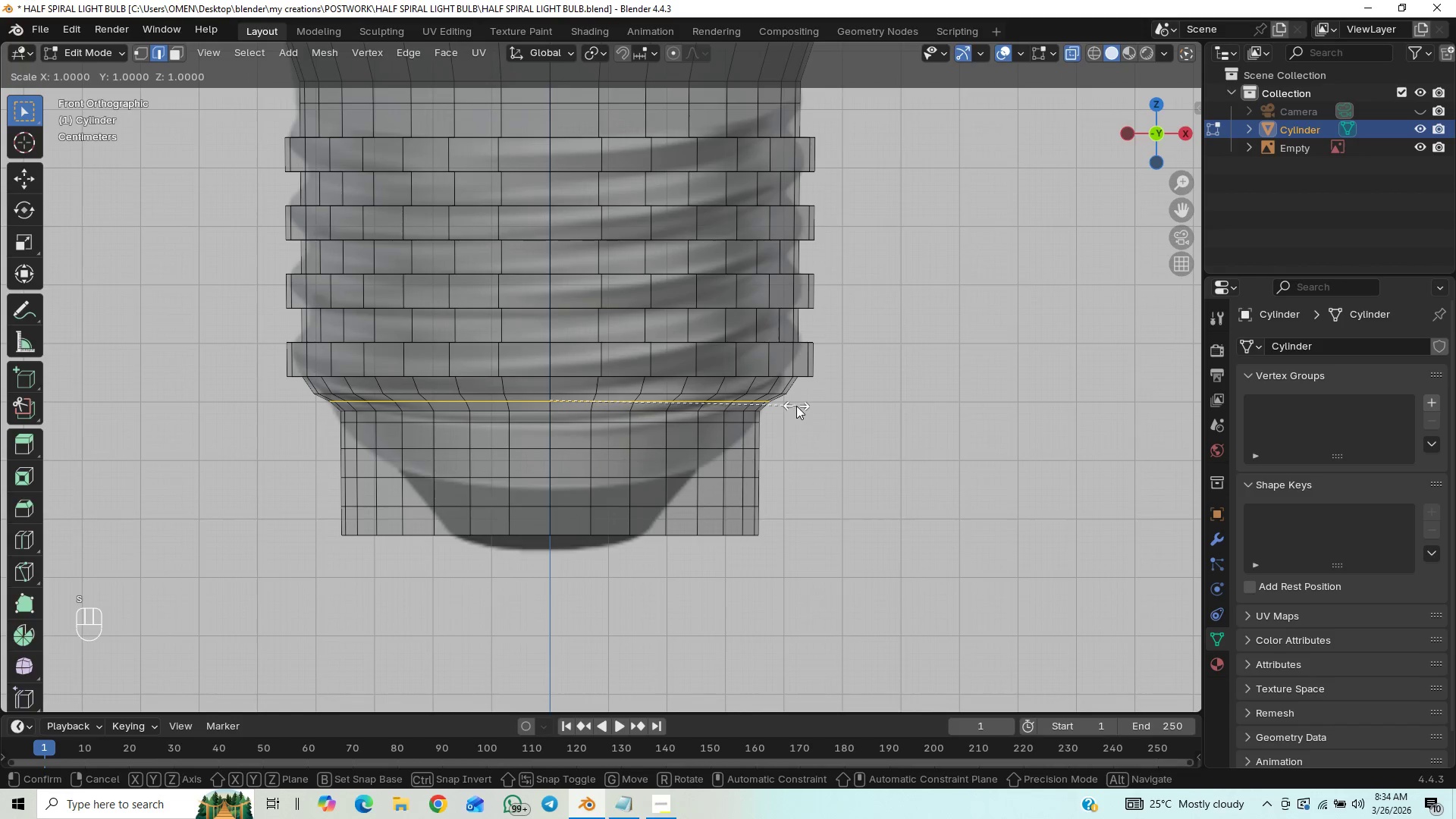 
hold_key(key=ShiftLeft, duration=1.53)
 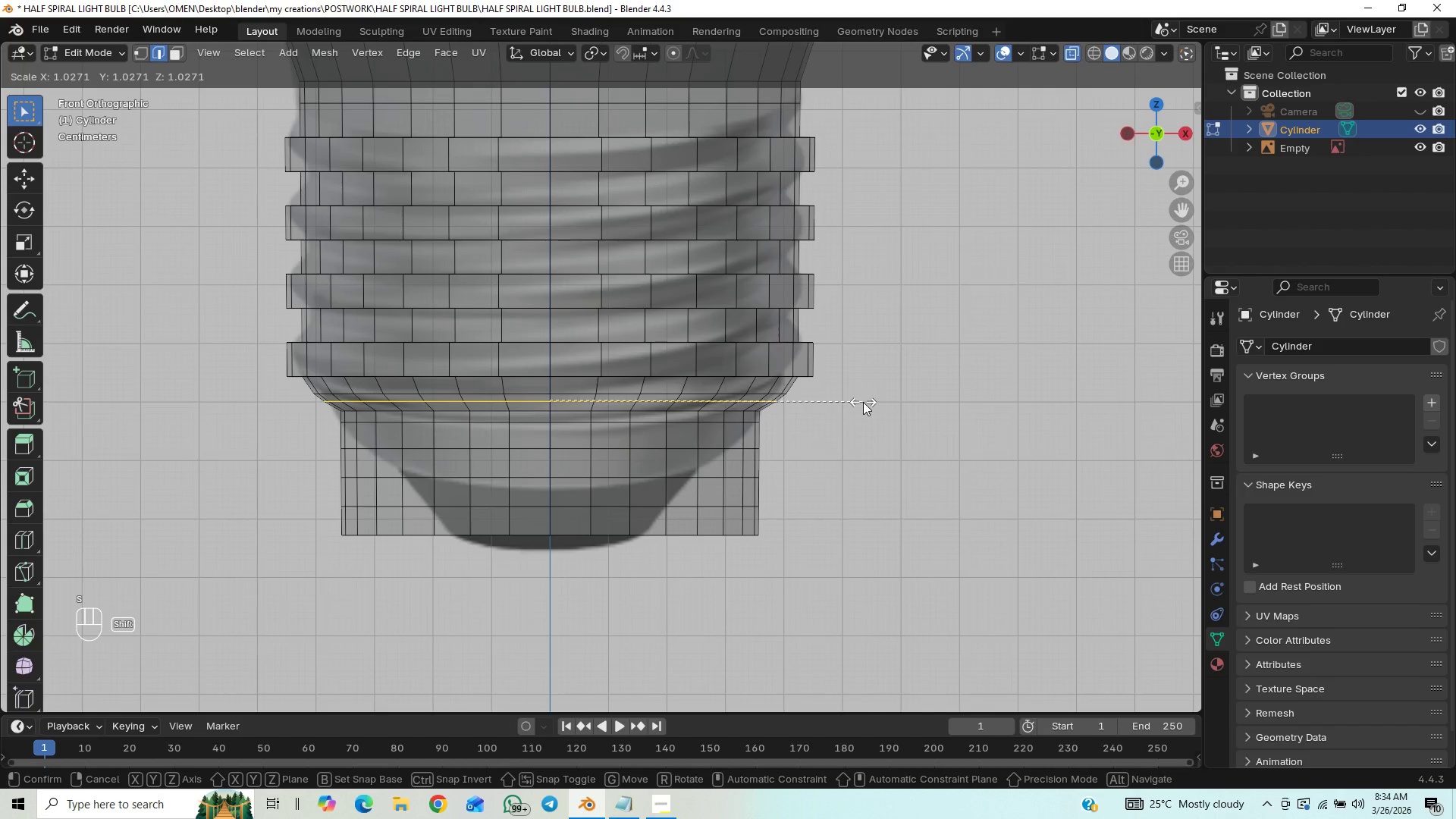 
hold_key(key=ShiftLeft, duration=1.5)
 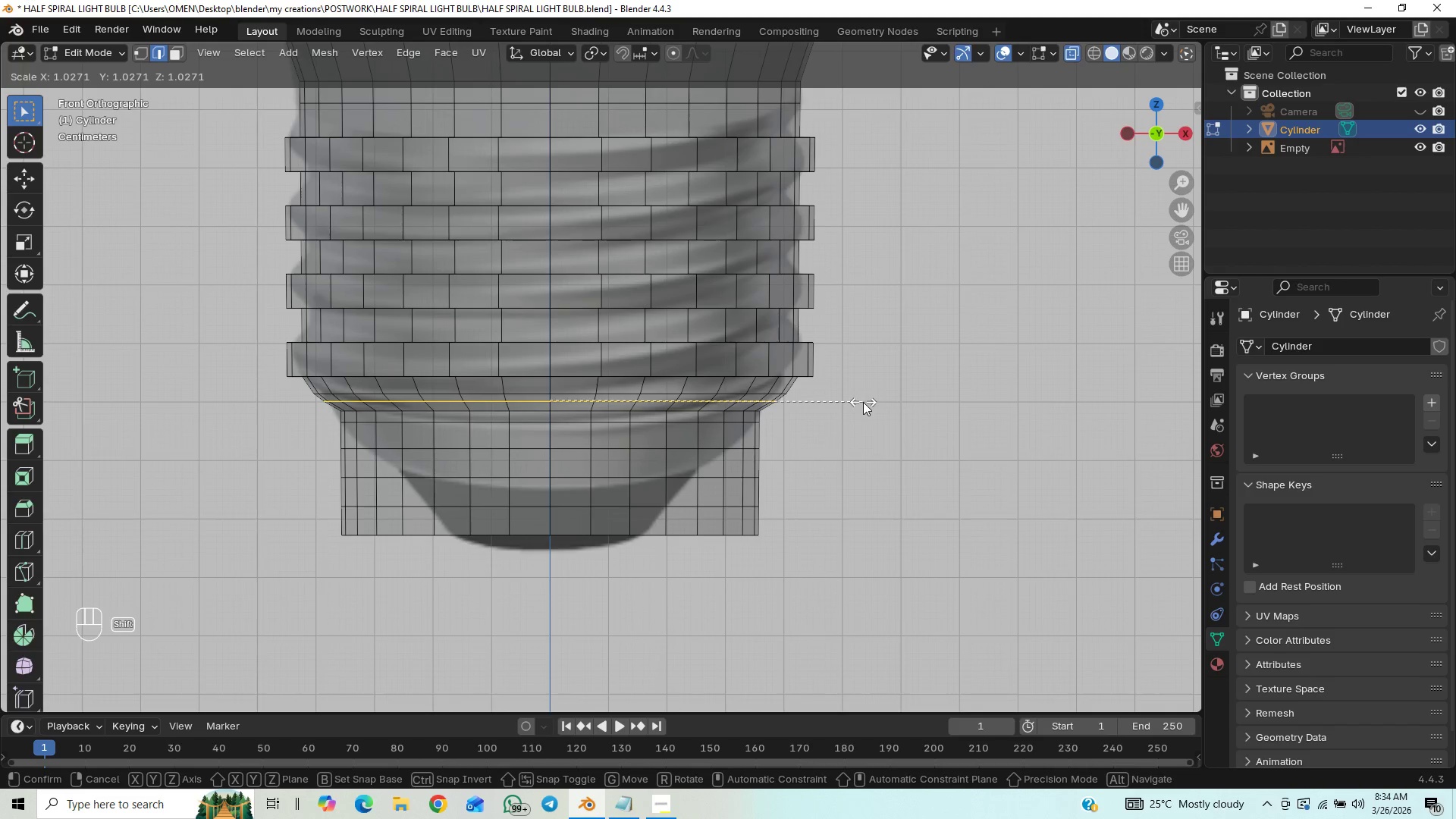 
hold_key(key=ShiftLeft, duration=1.52)
 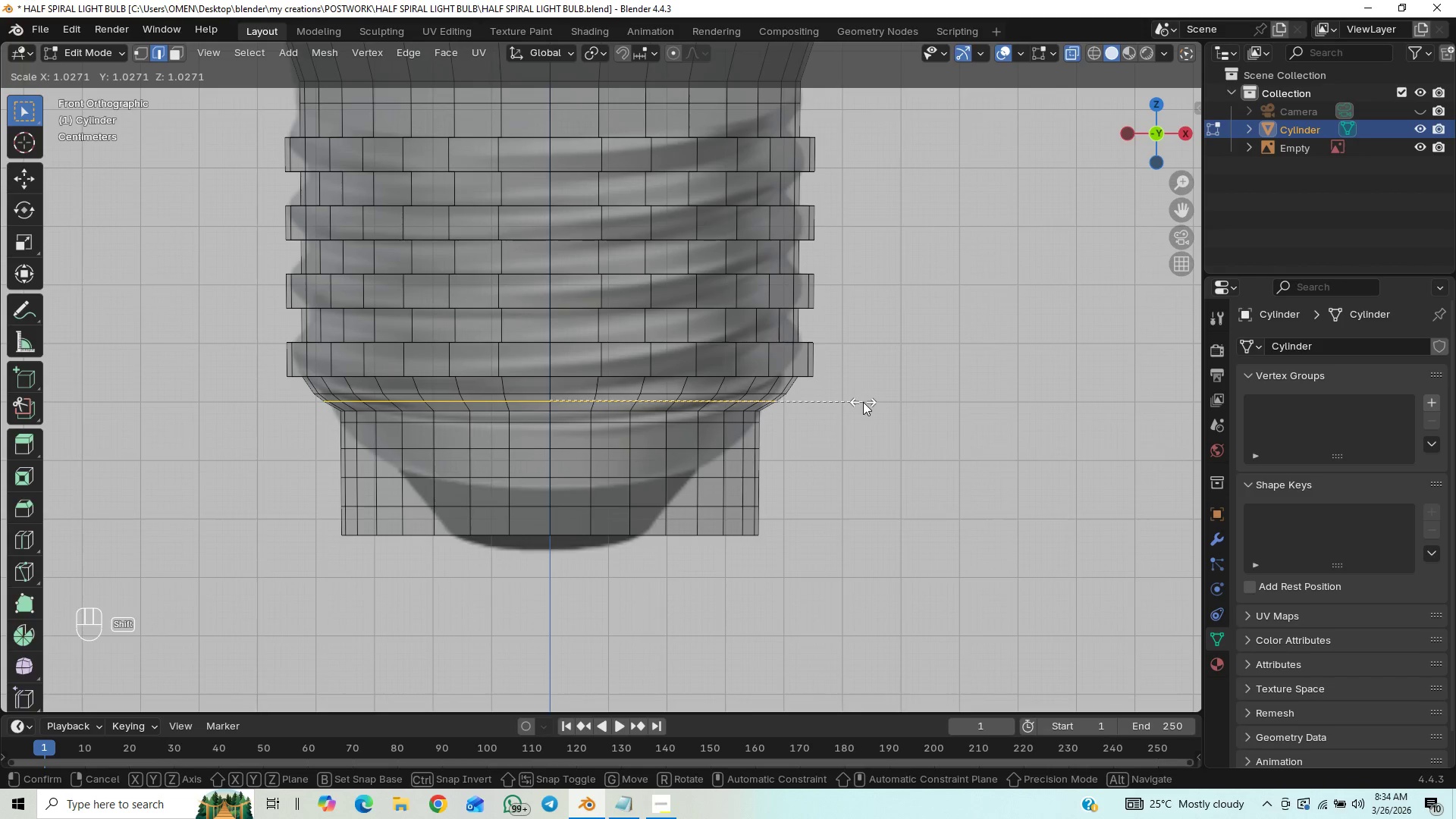 
key(Shift+ShiftLeft)
 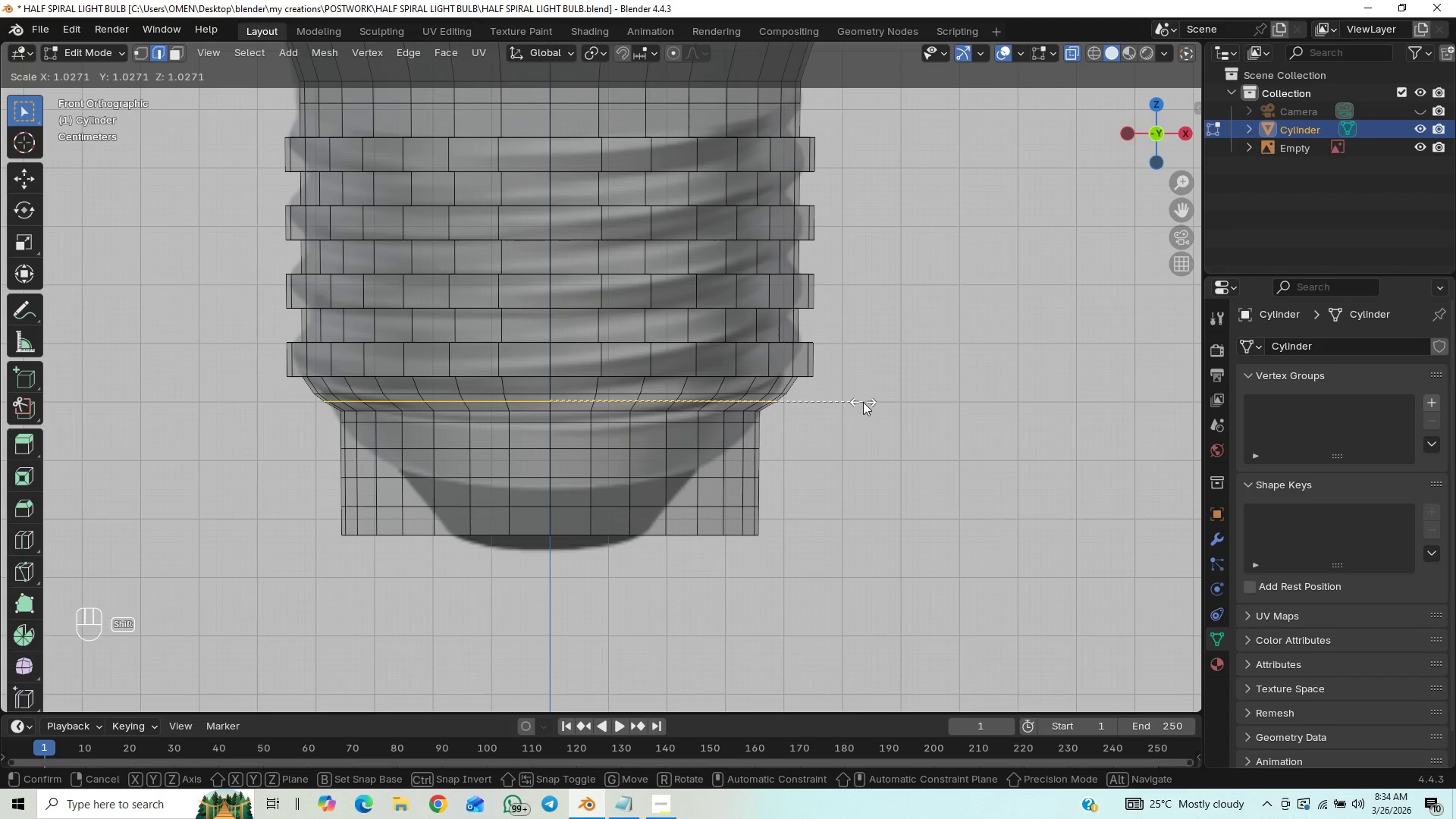 
key(Shift+ShiftLeft)
 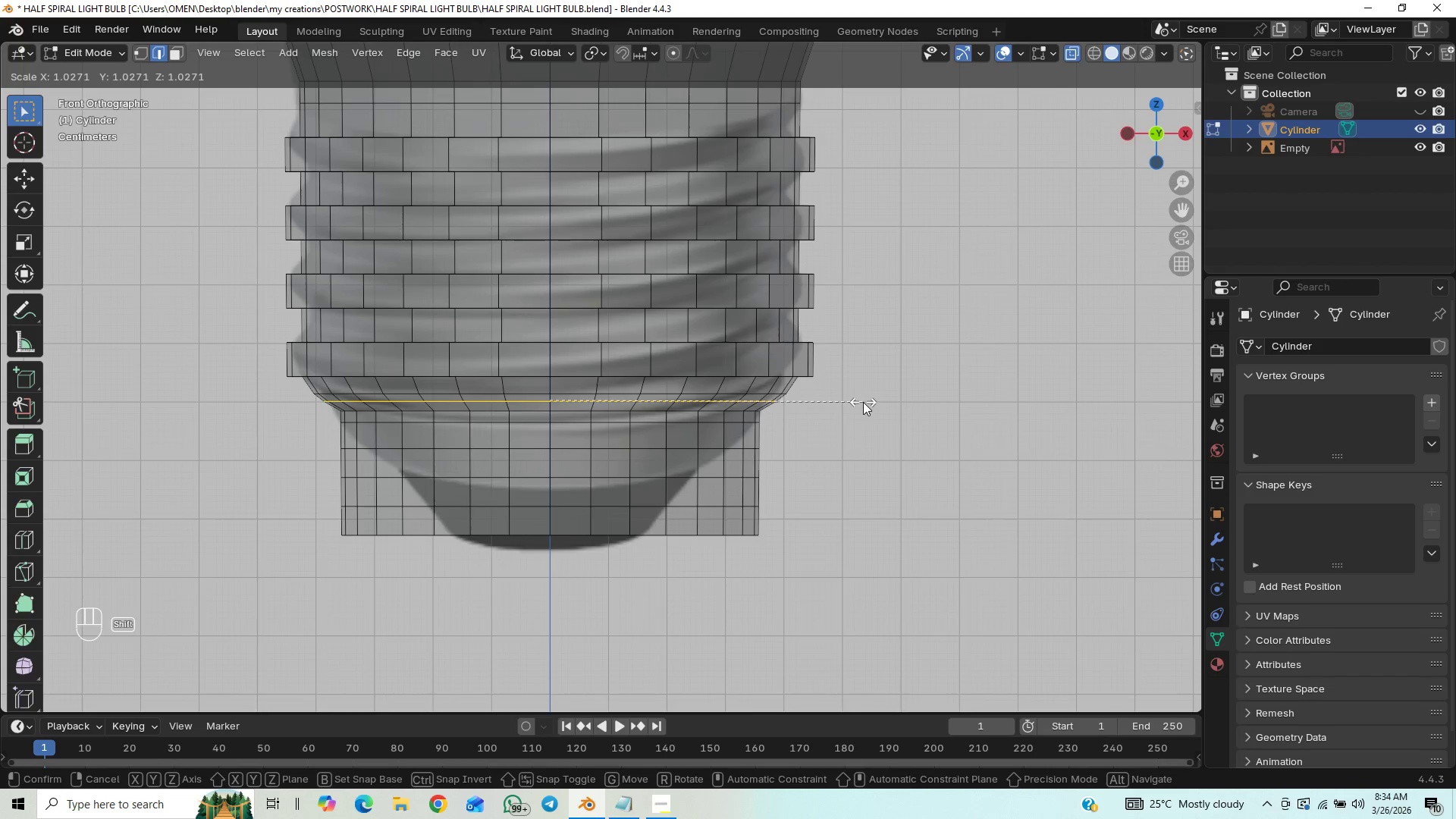 
left_click([863, 402])
 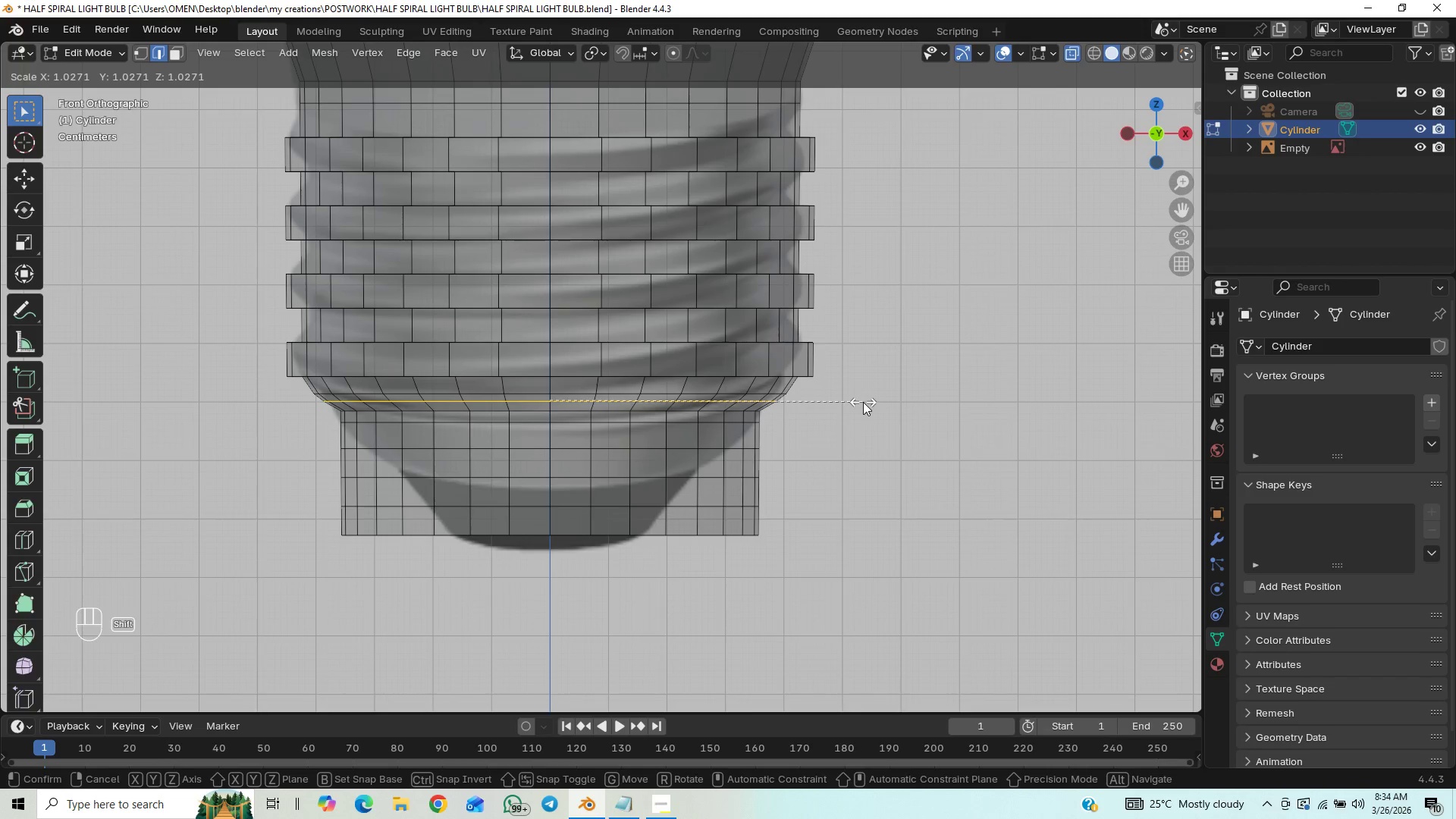 
key(Shift+ShiftLeft)
 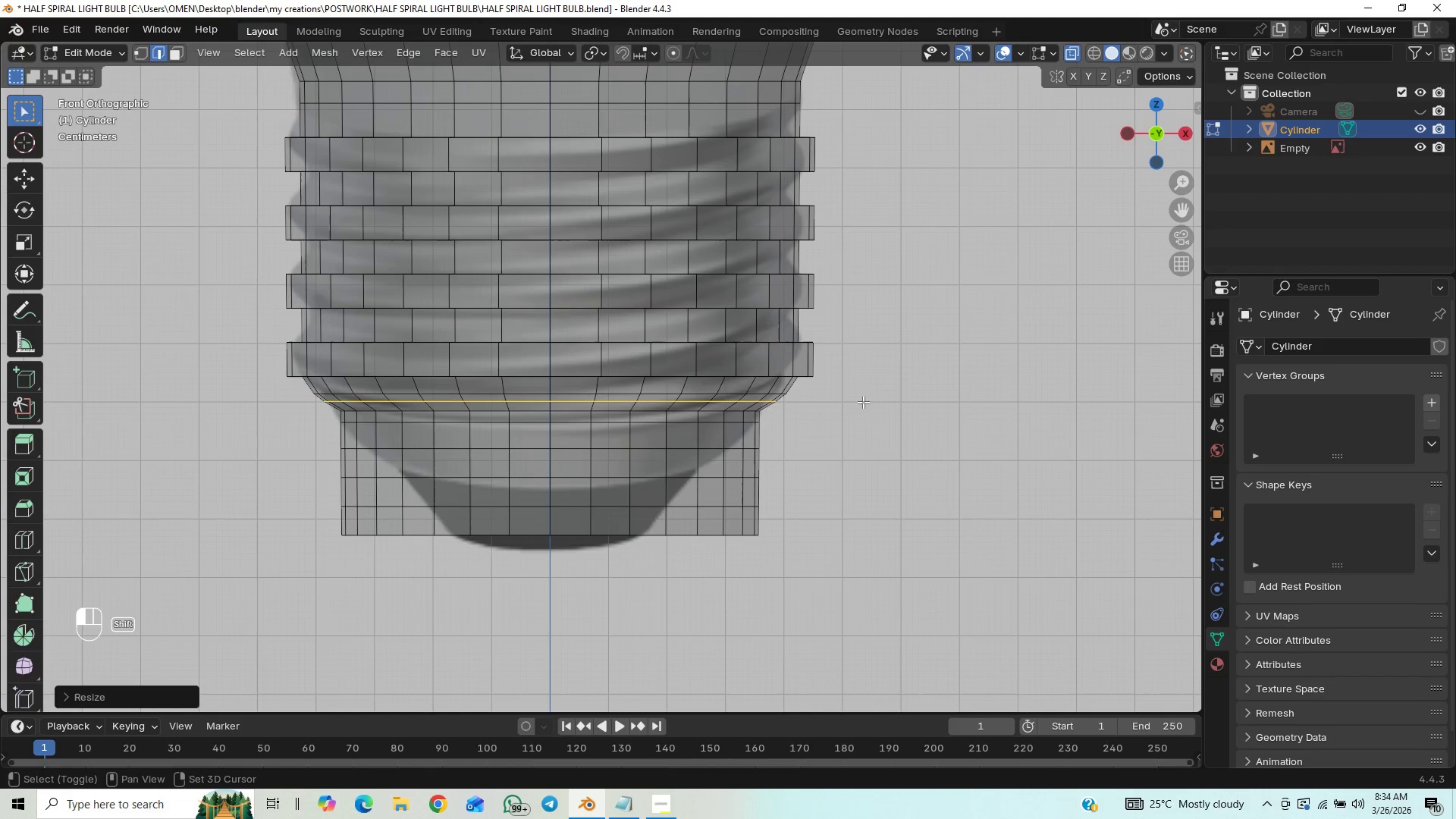 
key(Shift+ShiftLeft)
 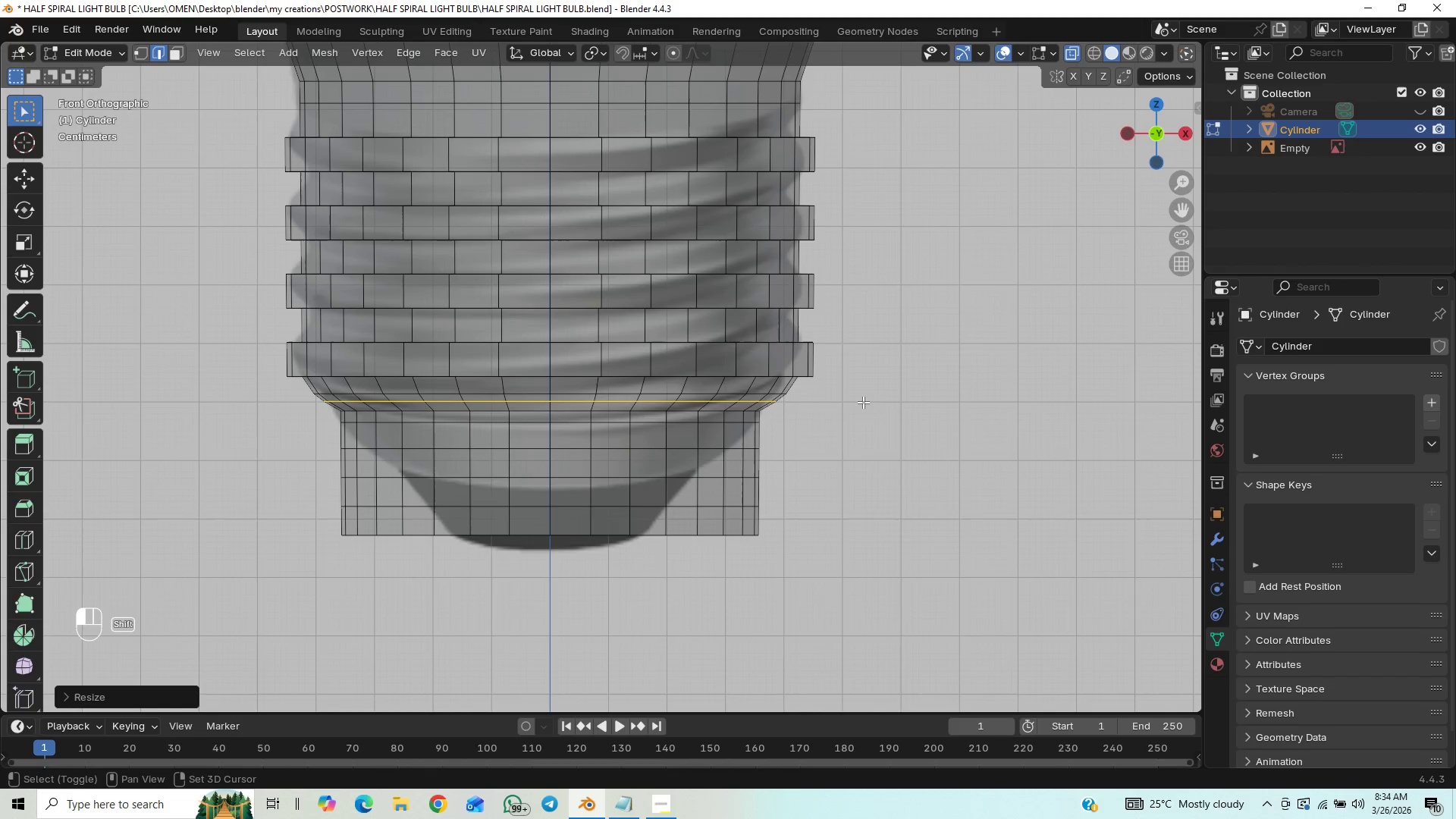 
key(Shift+ShiftLeft)
 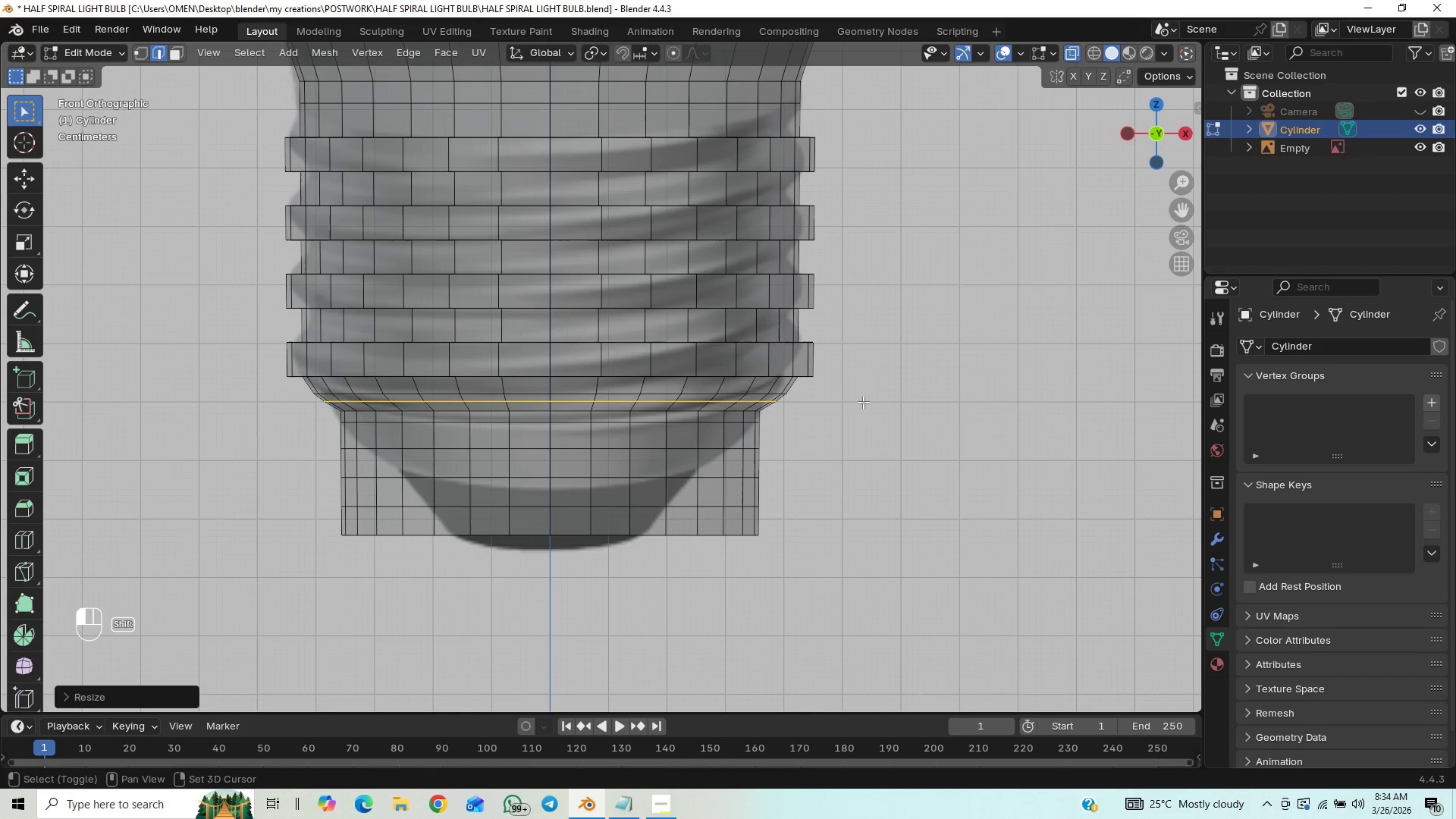 
key(Shift+ShiftLeft)
 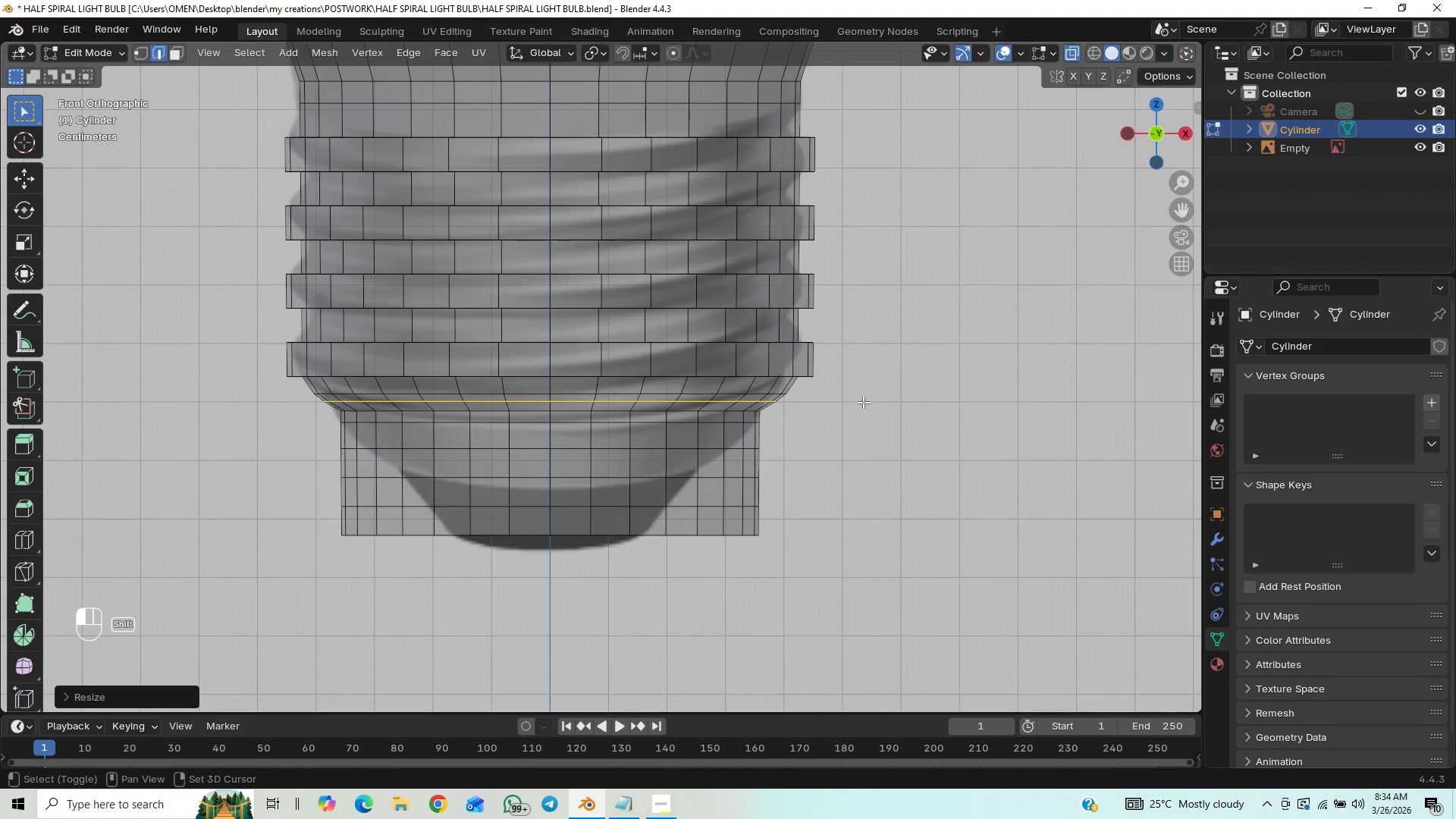 
key(Shift+ShiftLeft)
 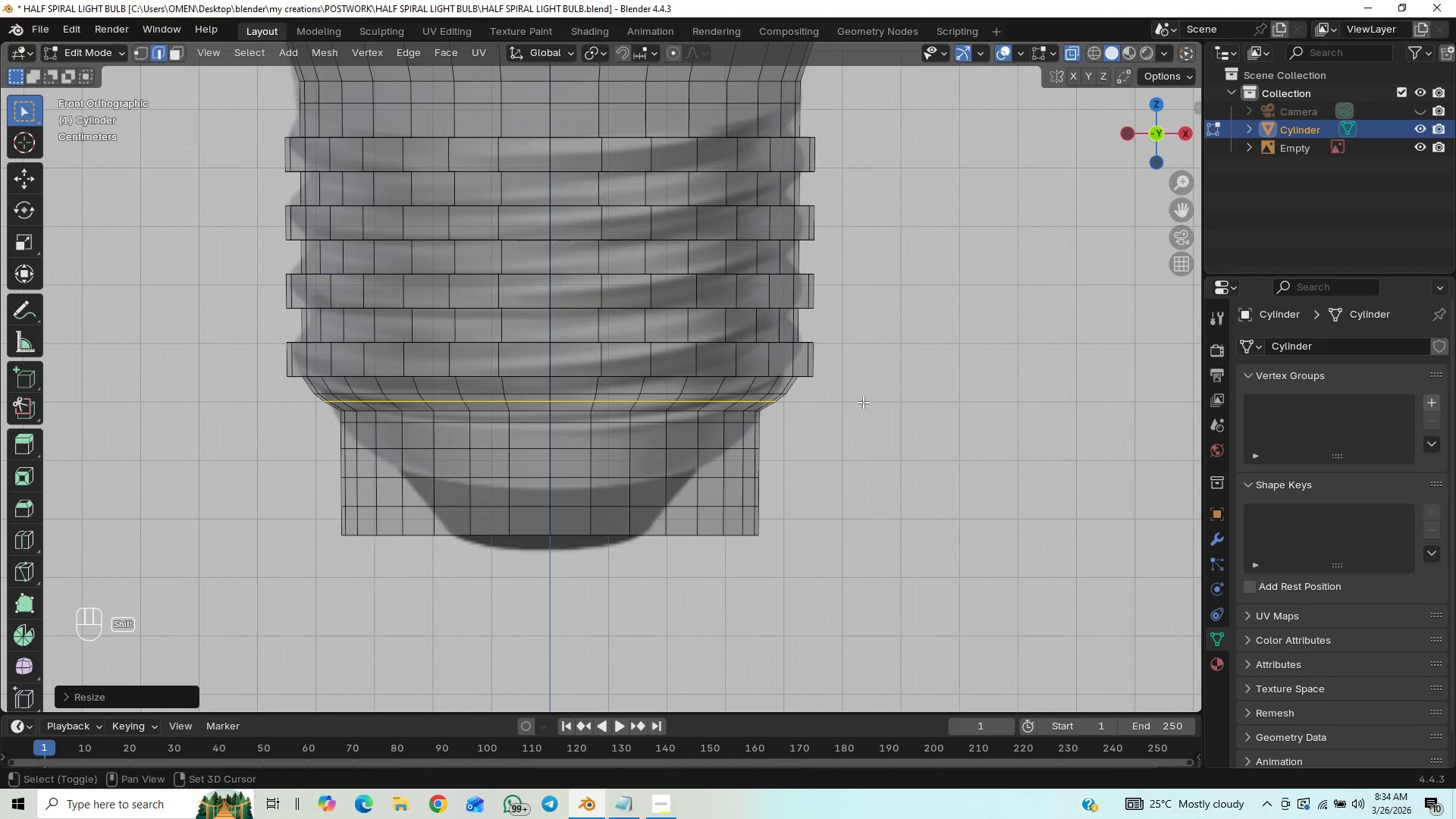 
key(Shift+ShiftLeft)
 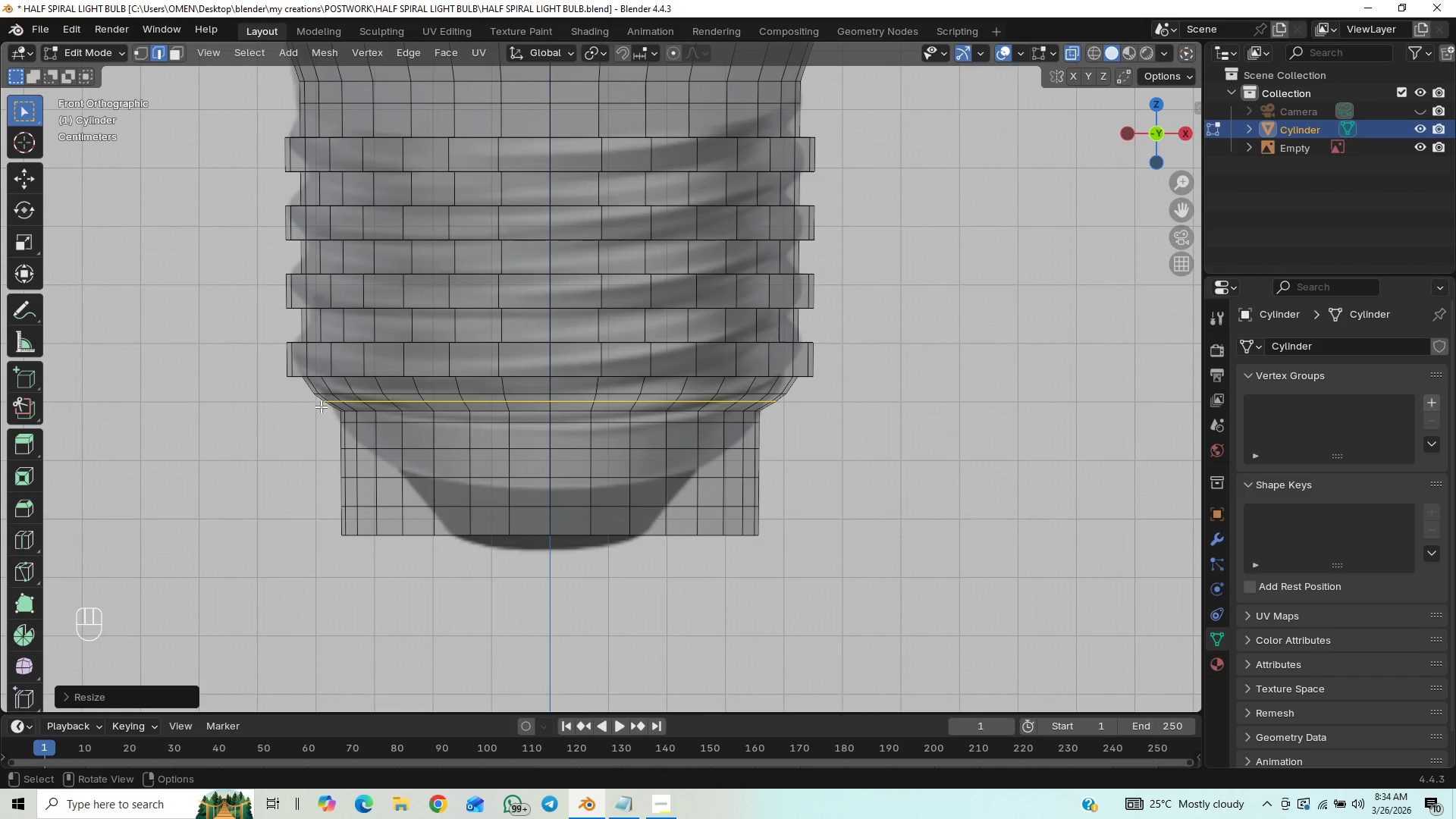 
left_click_drag(start_coordinate=[323, 405], to_coordinate=[783, 420])
 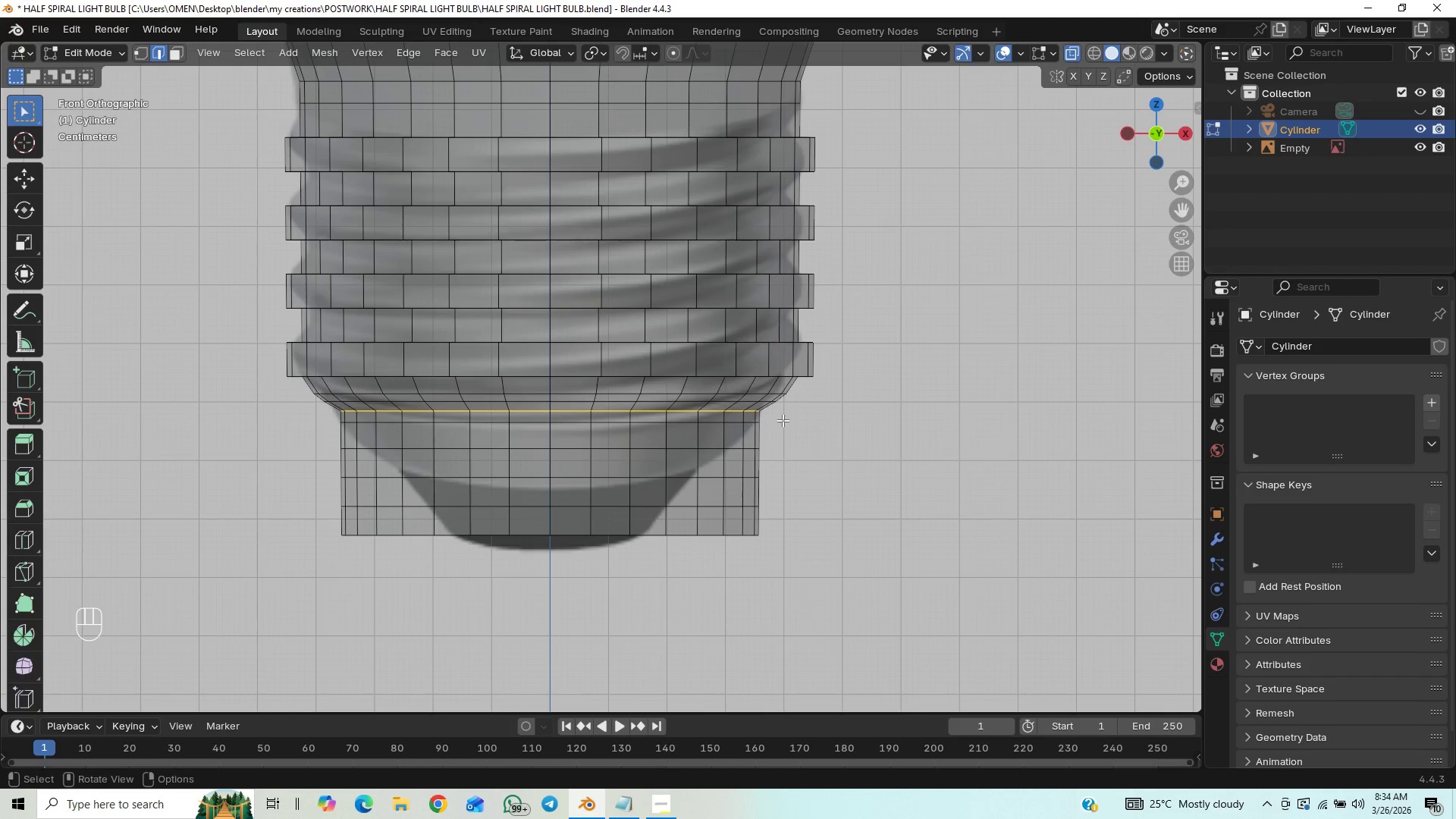 
key(S)
 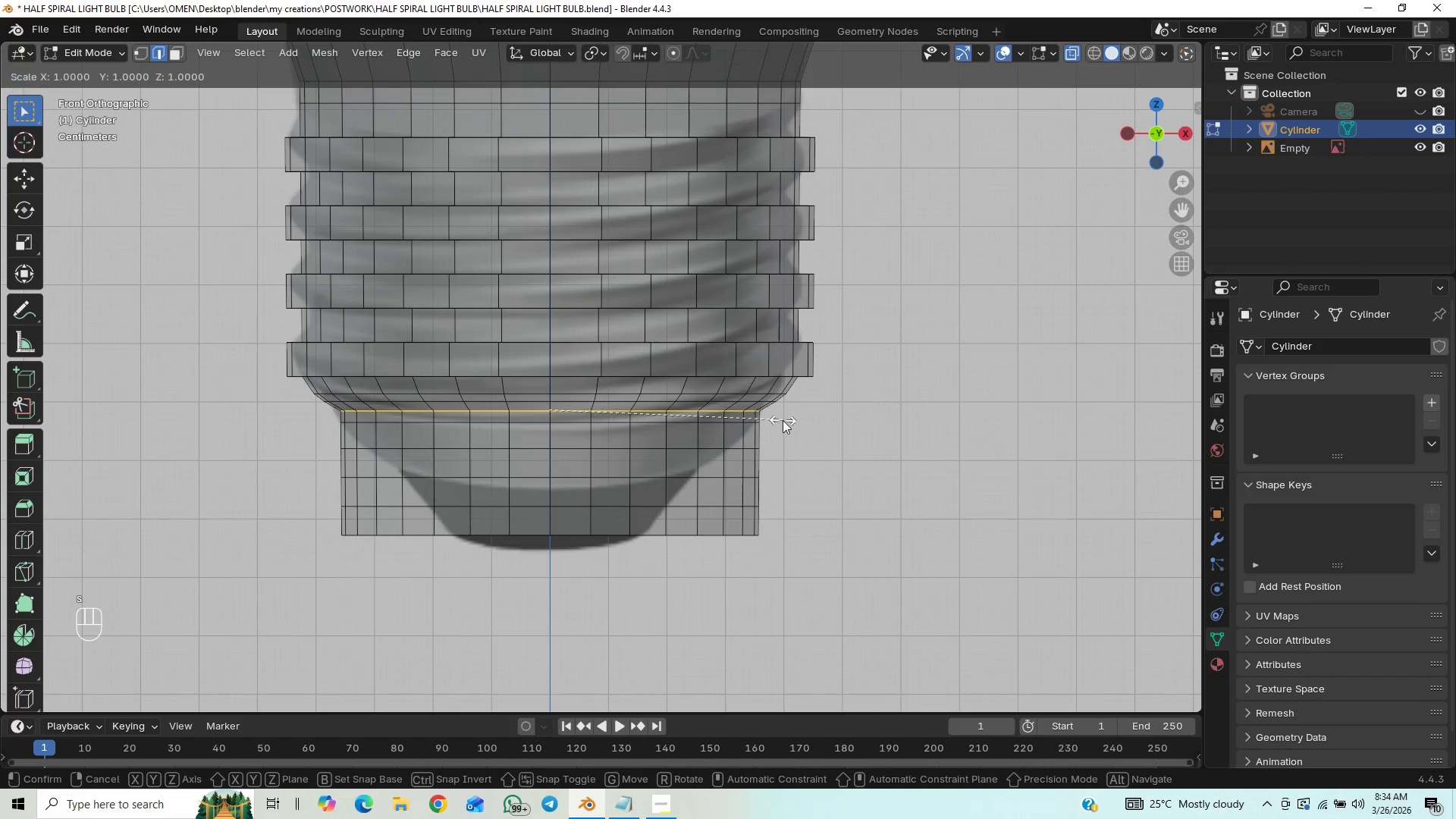 
hold_key(key=ShiftLeft, duration=1.5)
 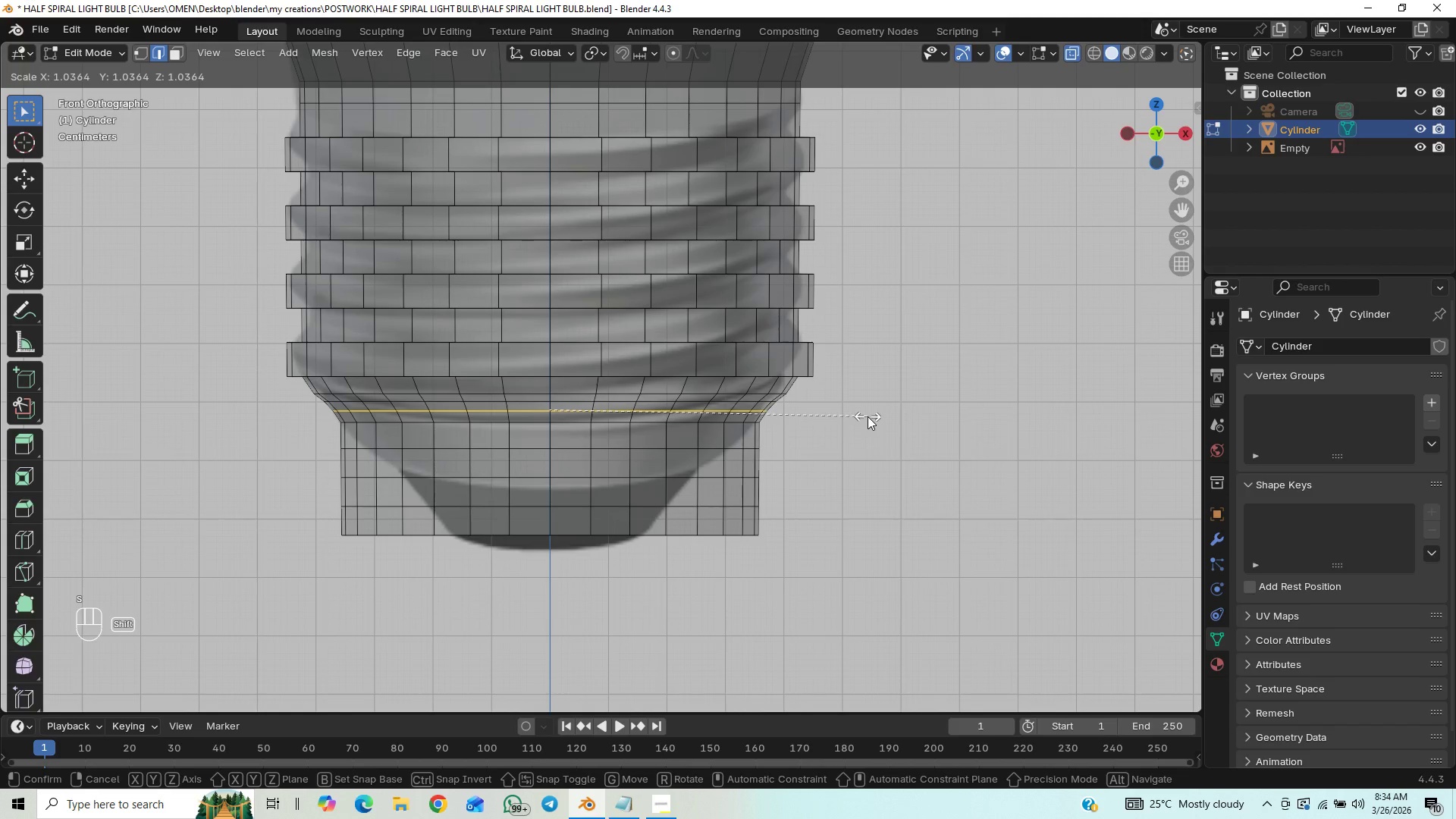 
hold_key(key=ShiftLeft, duration=1.34)
left_click([868, 416])
 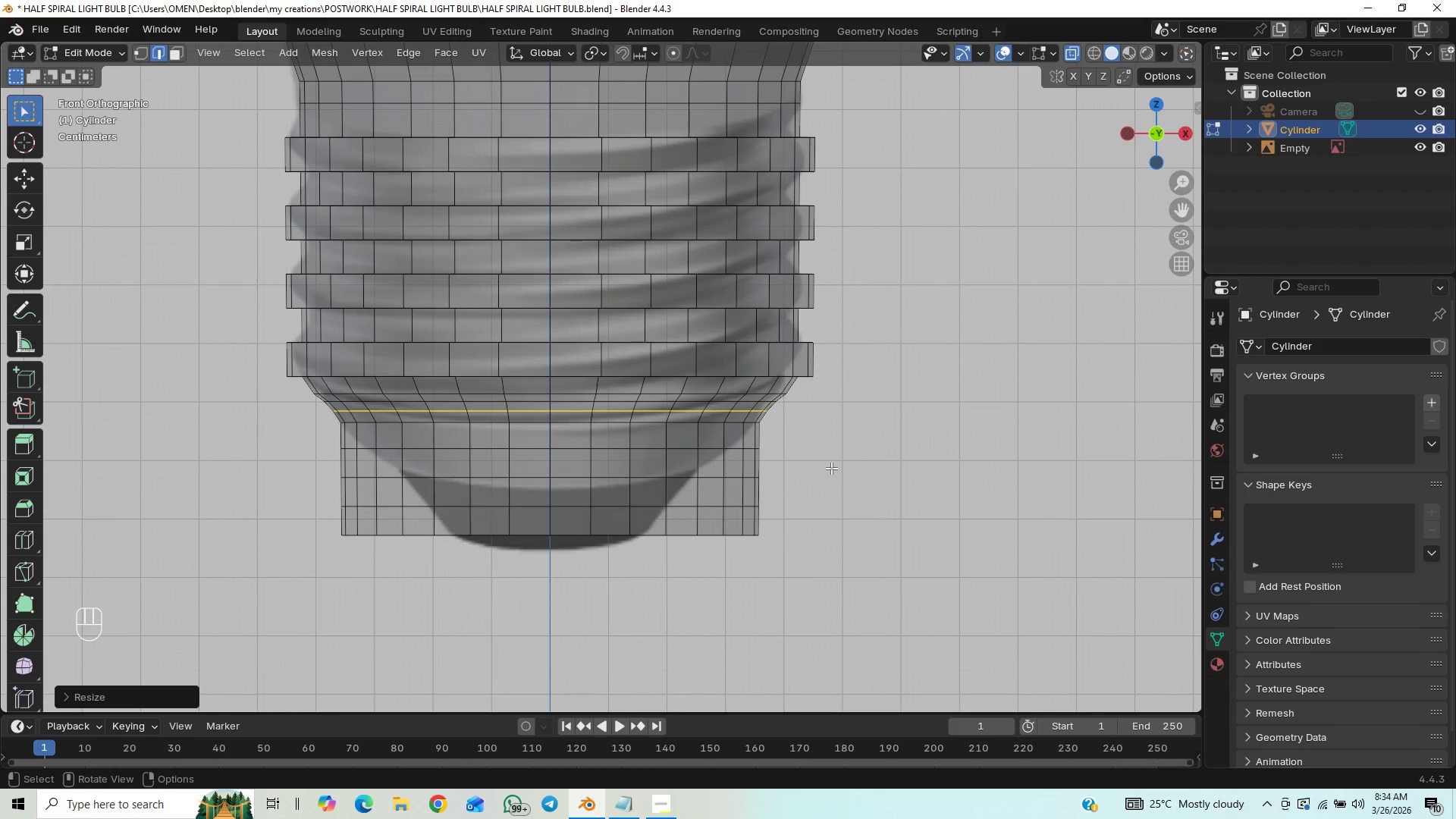 
left_click_drag(start_coordinate=[309, 439], to_coordinate=[805, 466])
 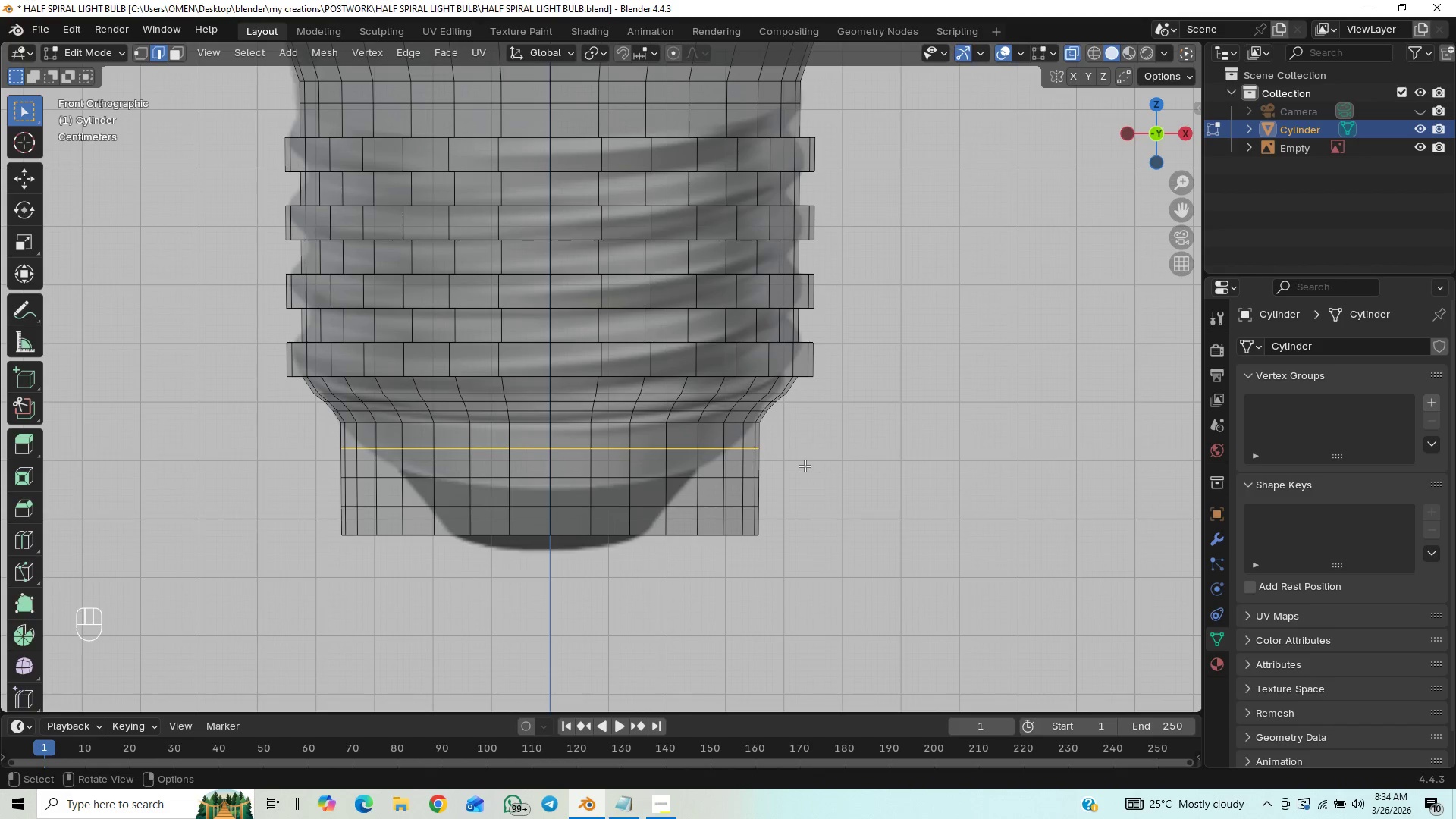 
key(S)
 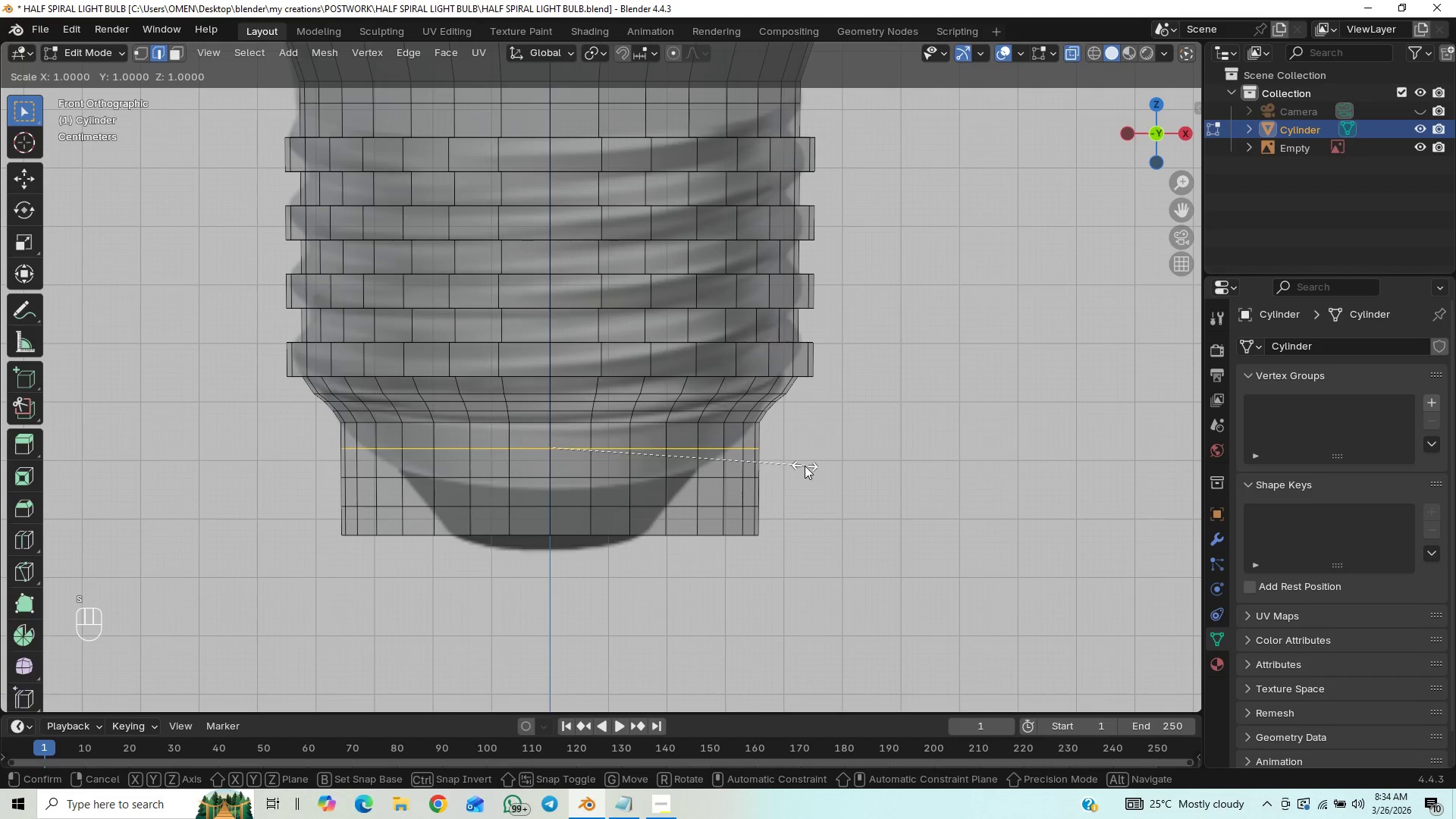 
hold_key(key=ShiftLeft, duration=1.5)
 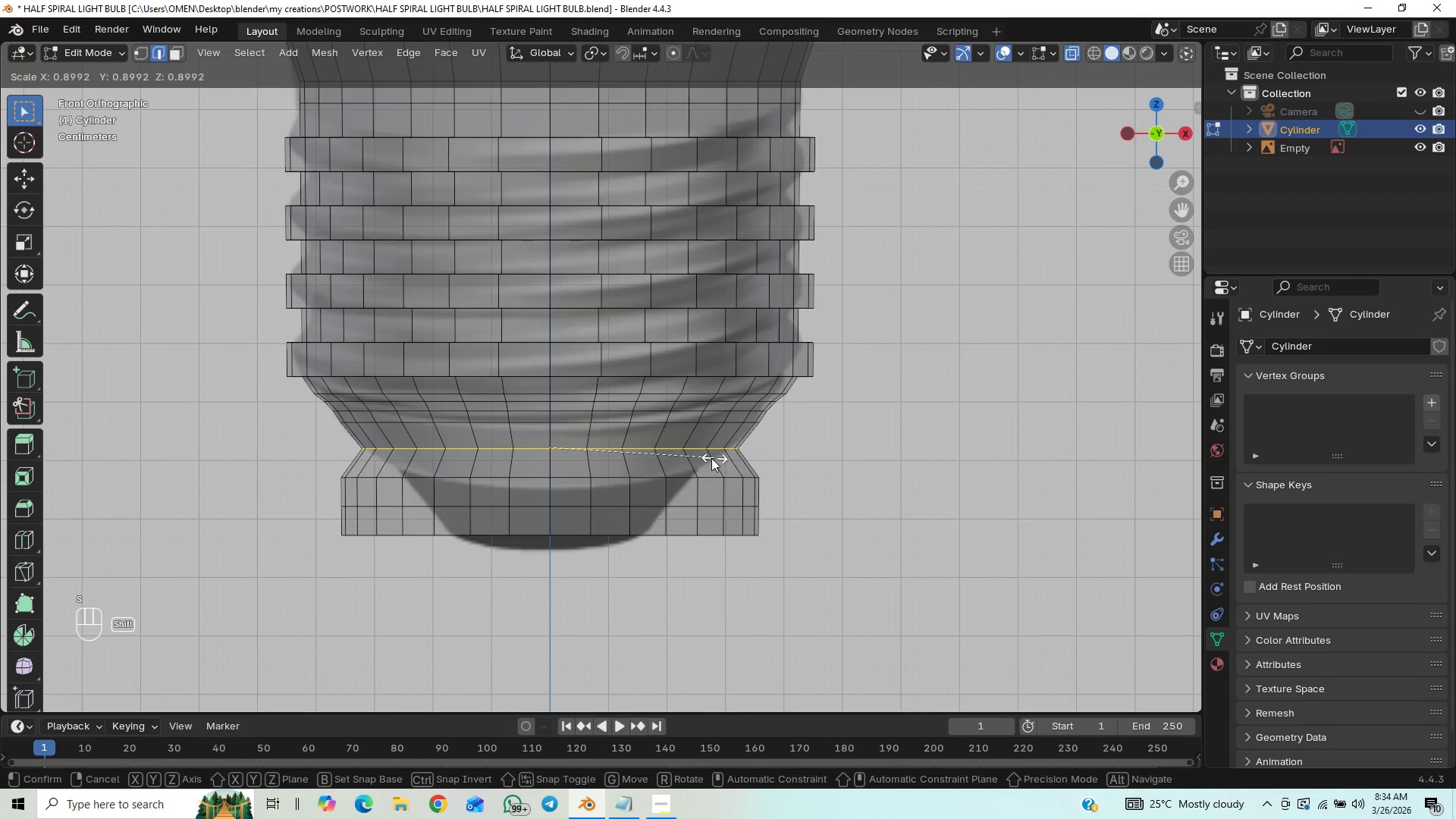 
hold_key(key=ShiftLeft, duration=1.5)
 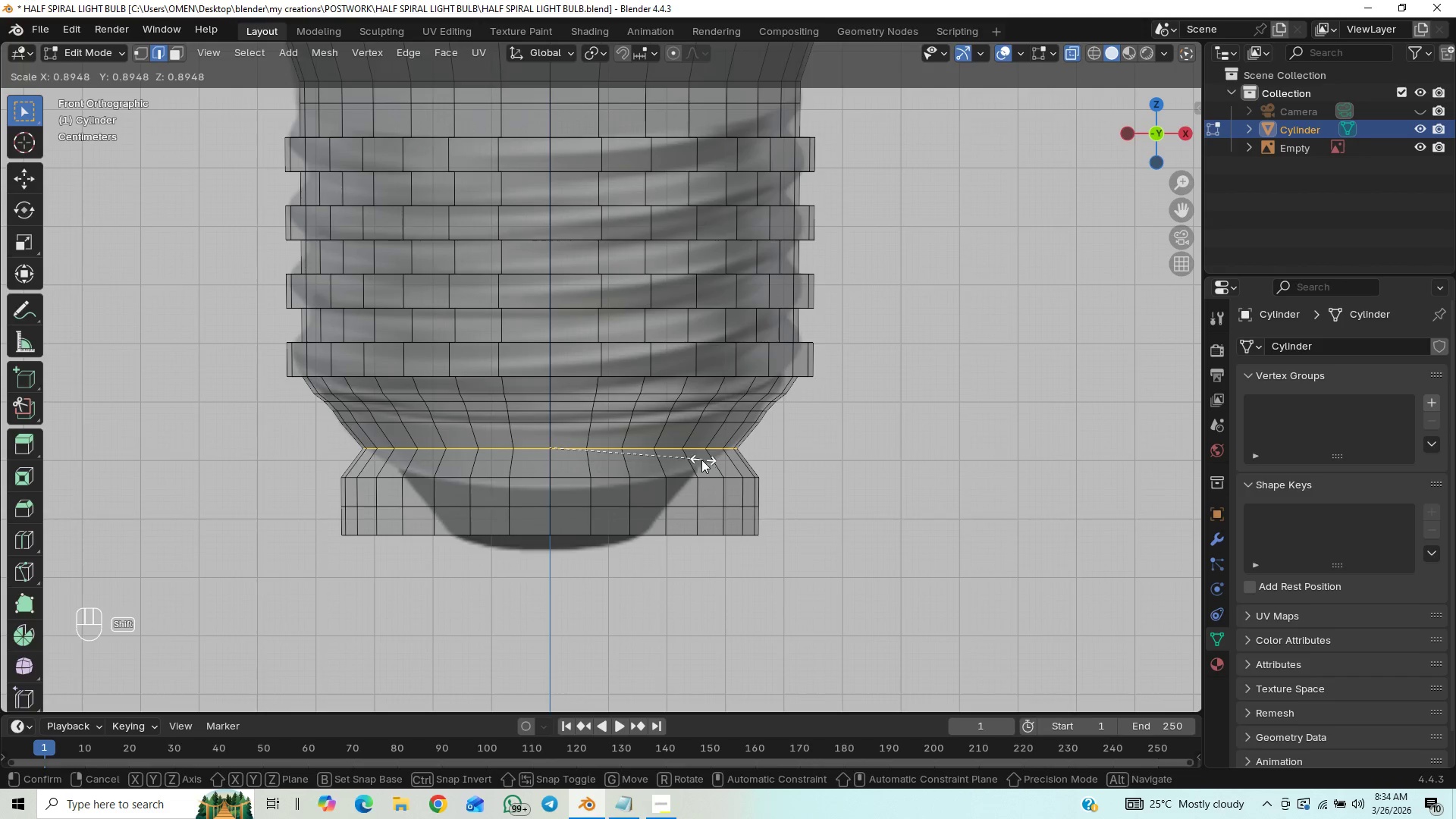 
hold_key(key=ShiftLeft, duration=0.81)
left_click([701, 460])
 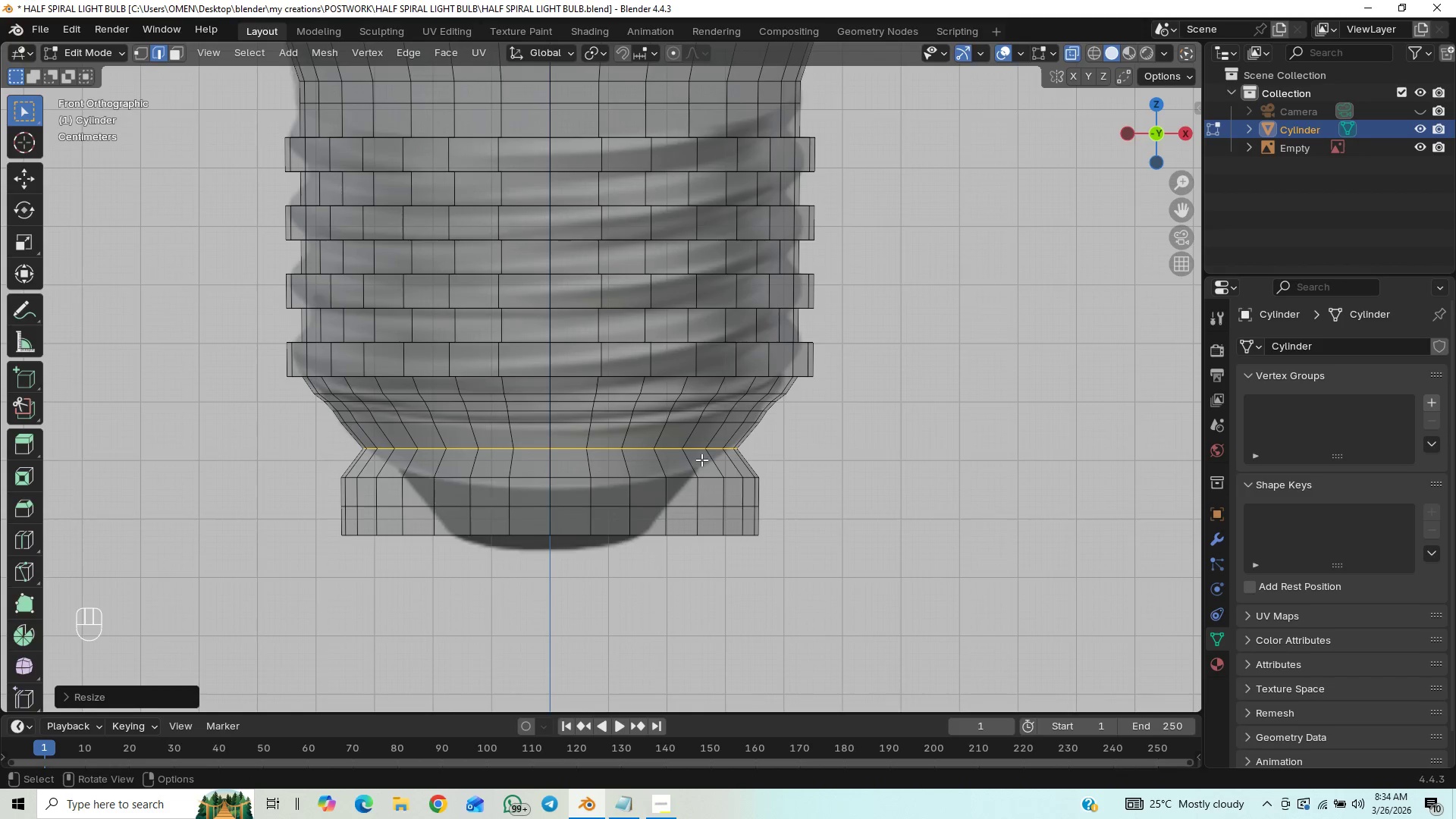 
type(GZ)
 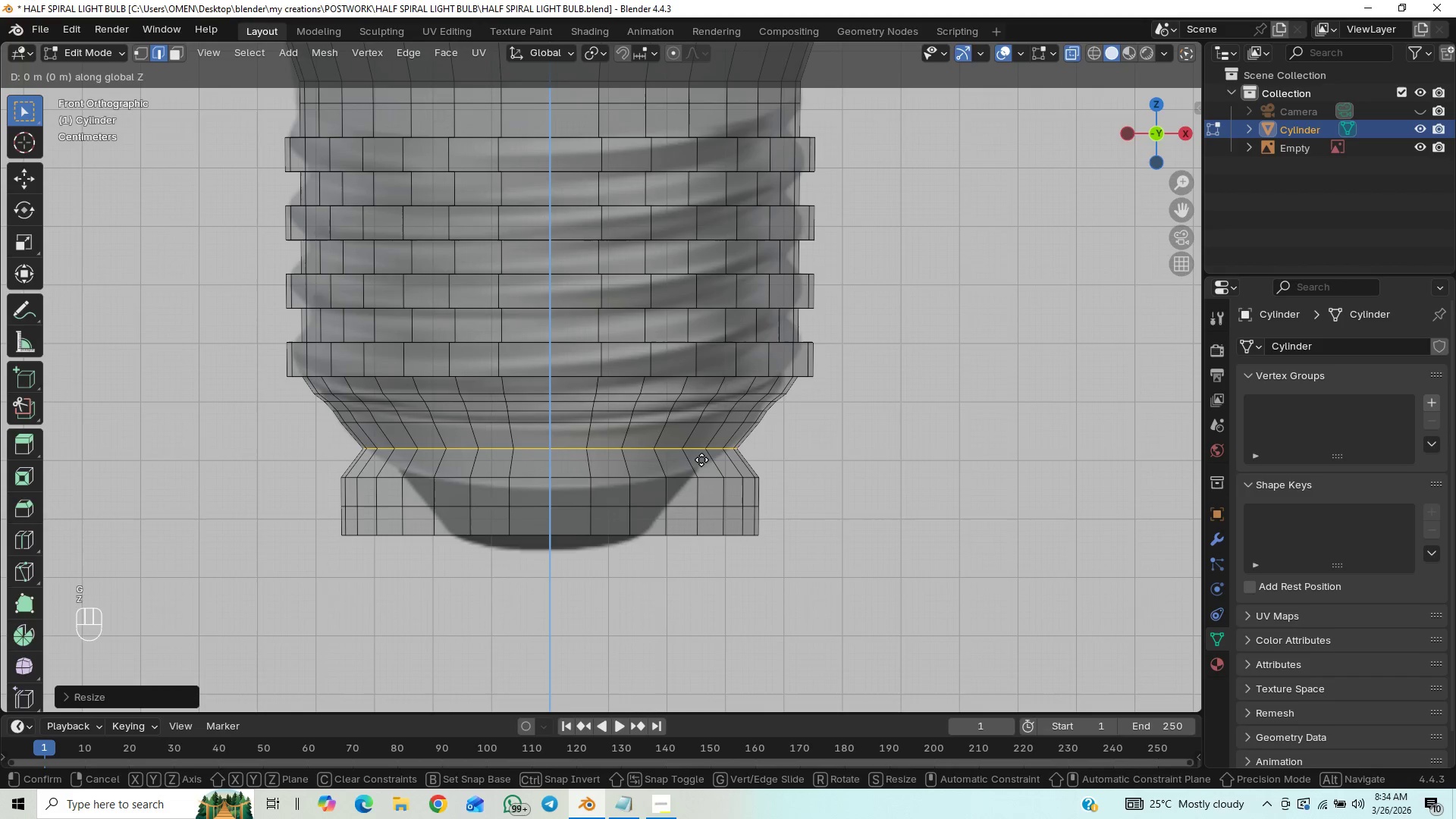 
hold_key(key=ShiftLeft, duration=1.5)
 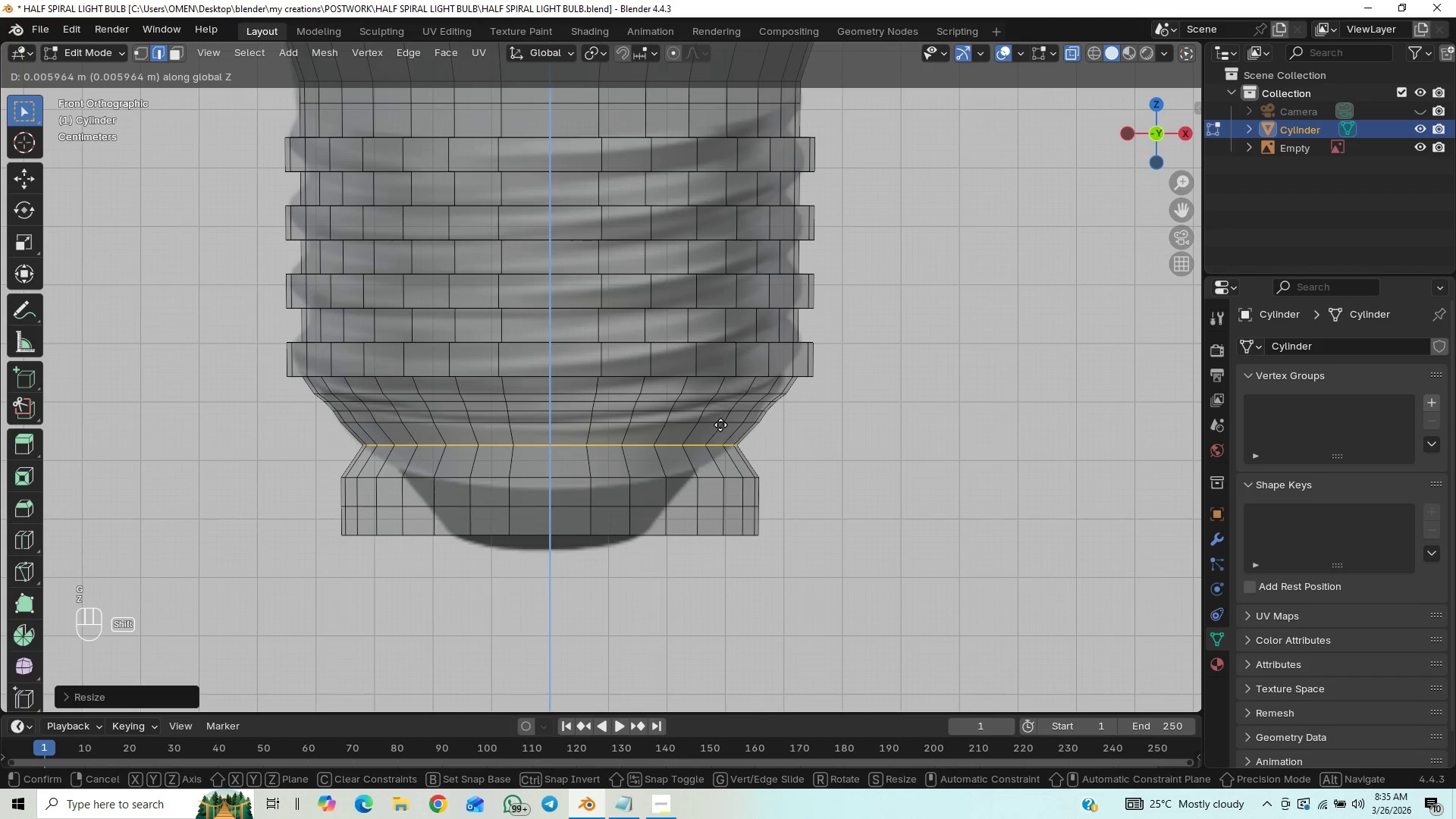 
hold_key(key=ShiftLeft, duration=0.81)
left_click([720, 425])
 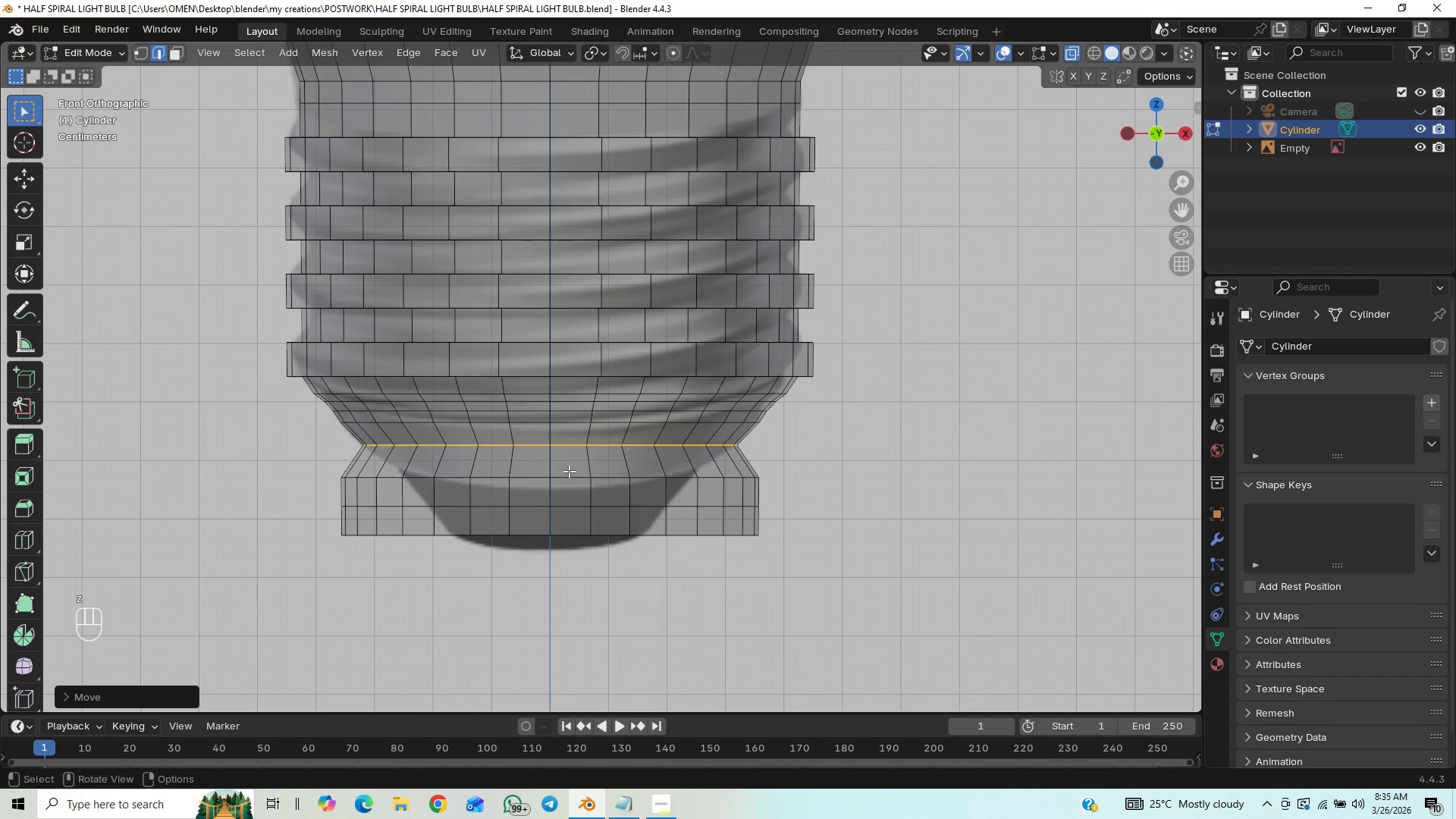 
key(Control+R)
 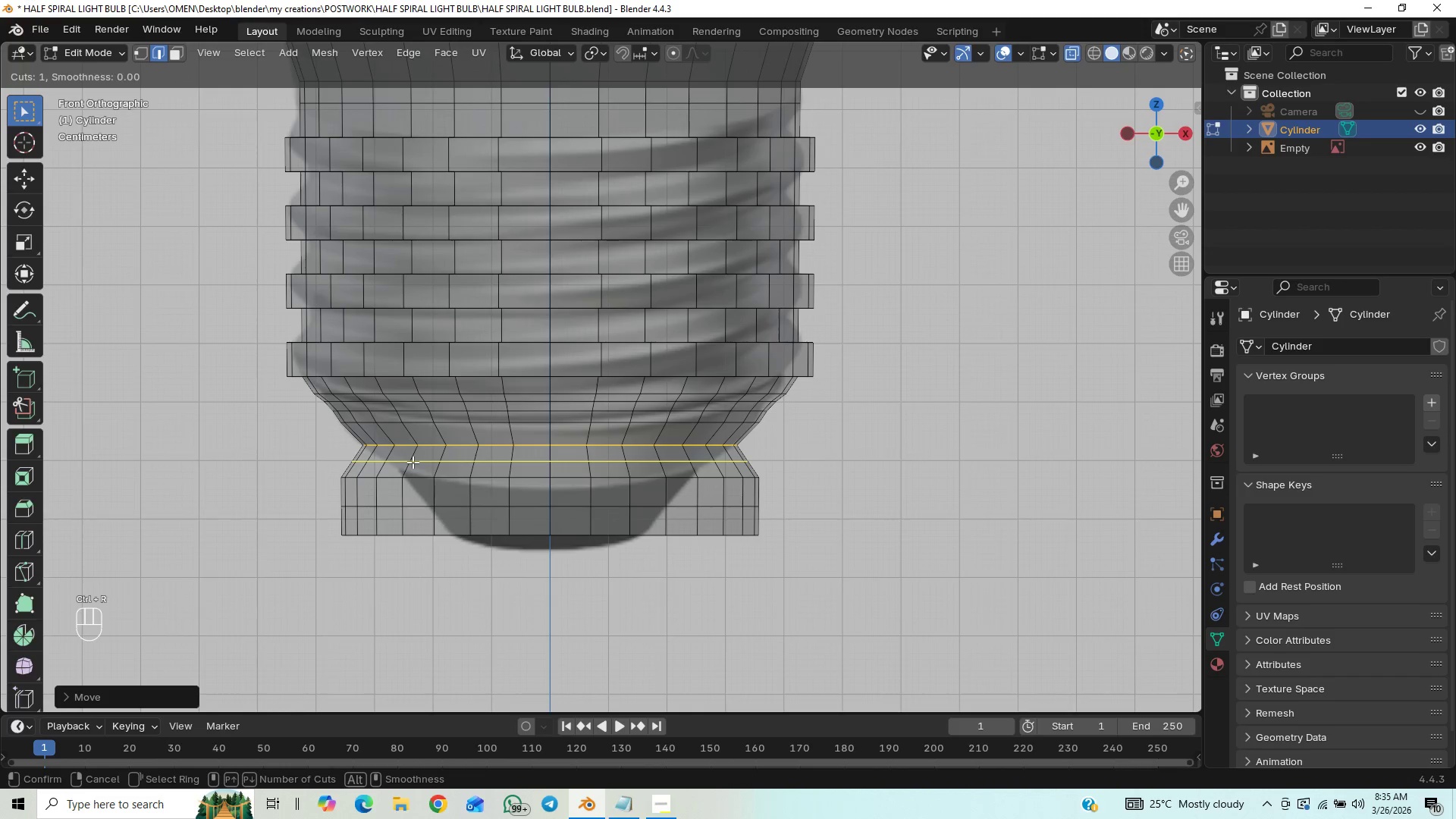 
left_click_drag(start_coordinate=[407, 460], to_coordinate=[419, 463])
 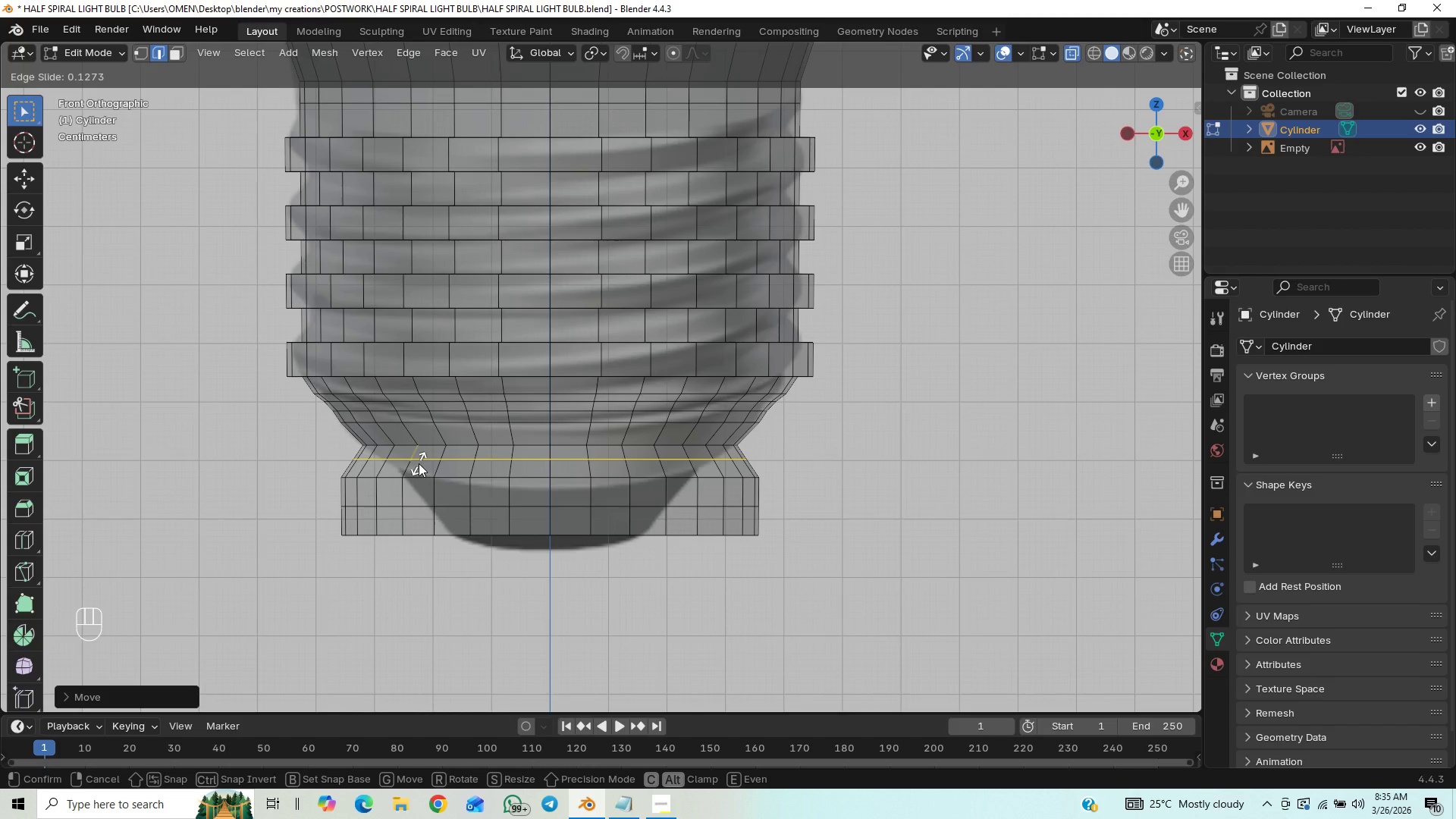 
left_click([419, 463])
 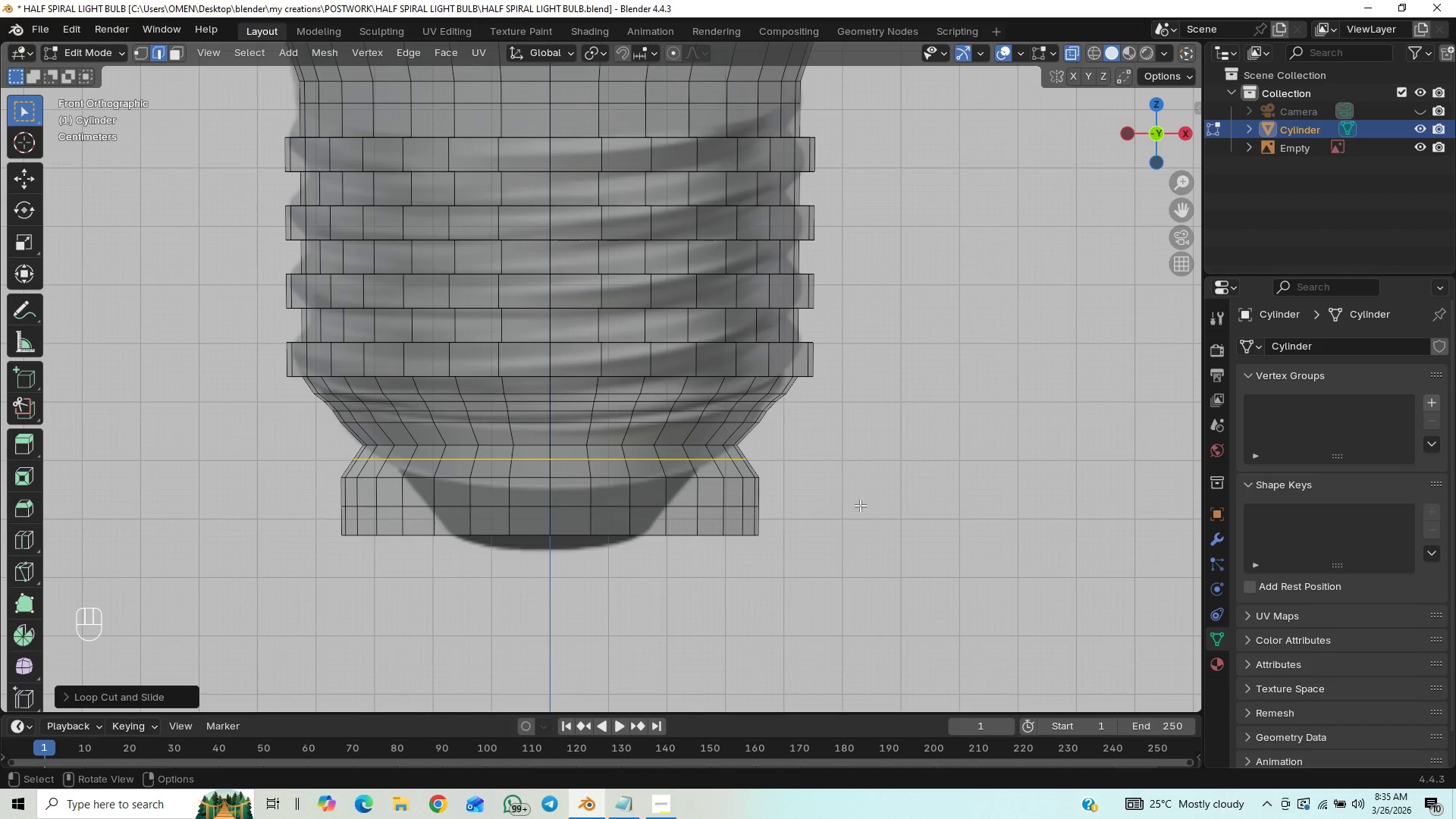 
key(S)
 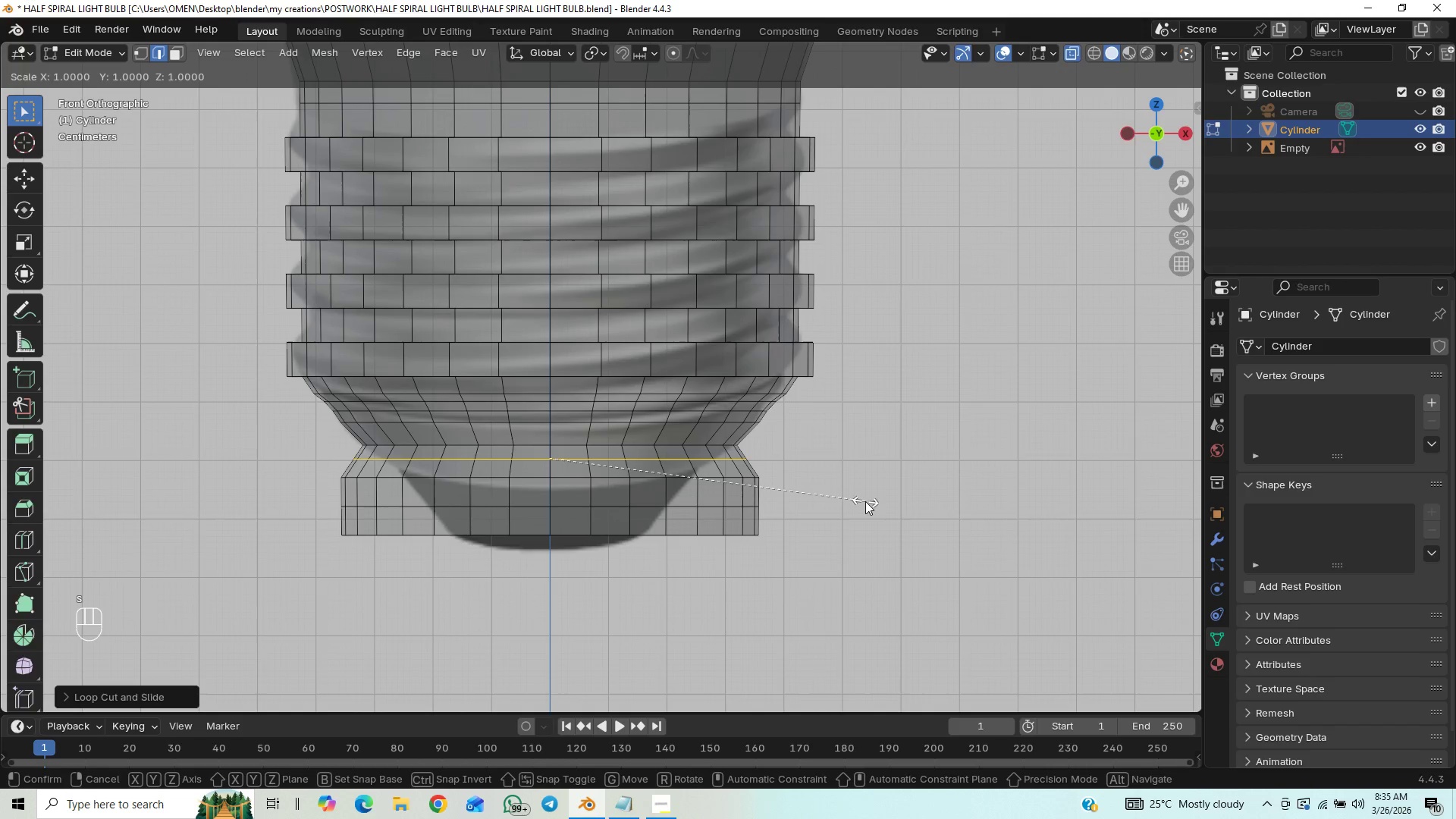 
hold_key(key=ShiftLeft, duration=1.53)
 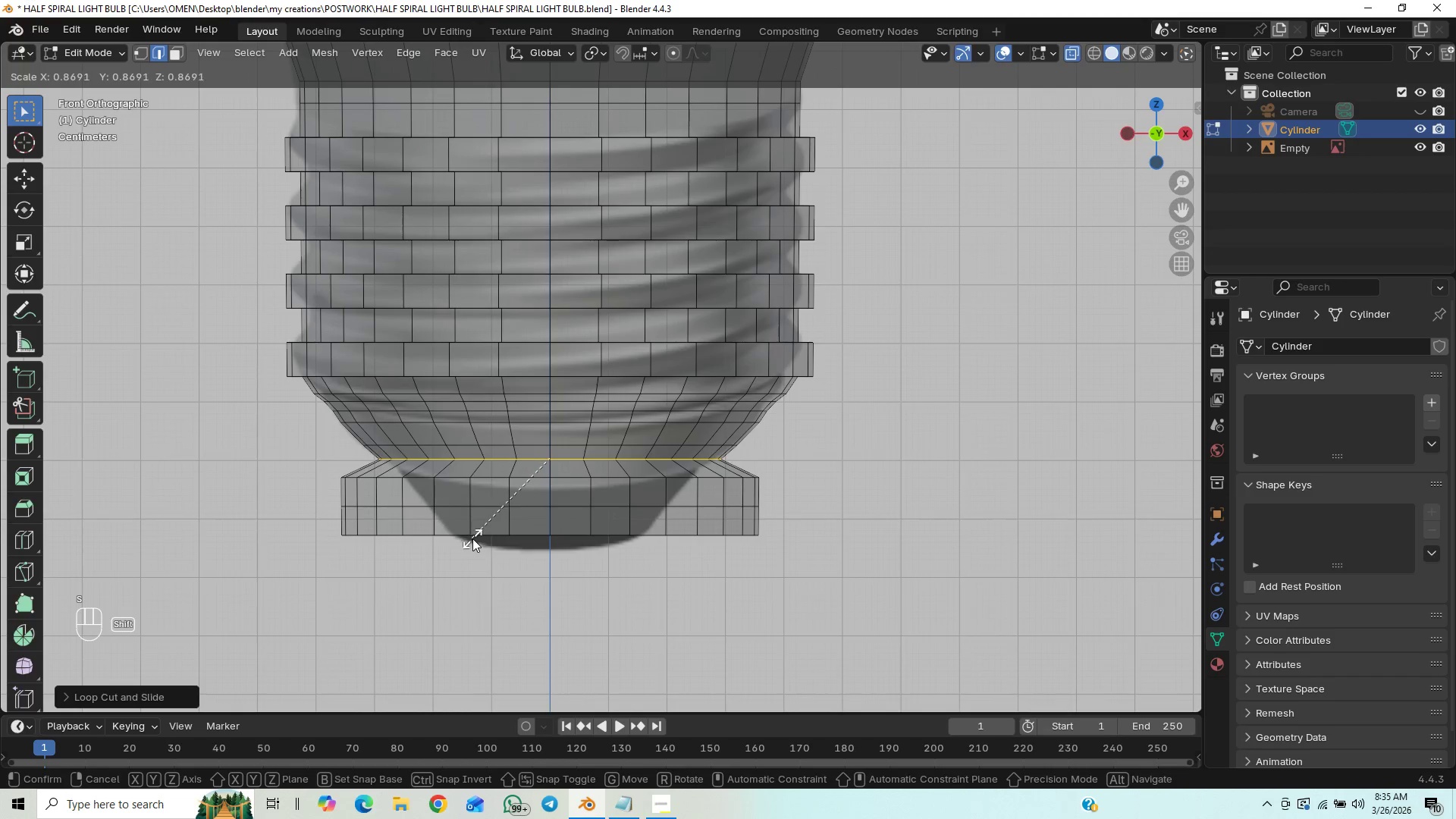 
hold_key(key=ShiftLeft, duration=1.5)
 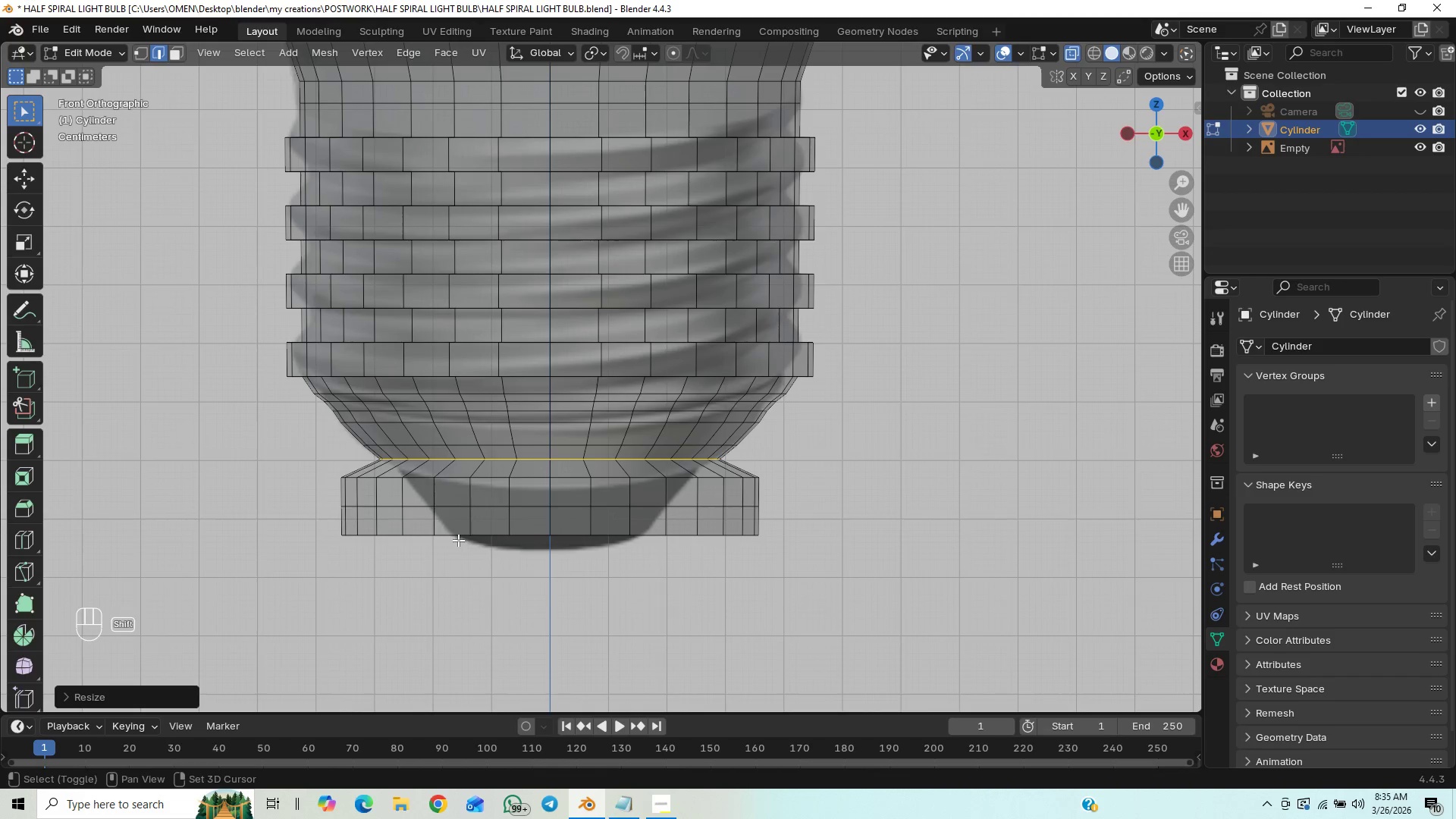 
hold_key(key=ShiftLeft, duration=0.5)
left_click([458, 540])
 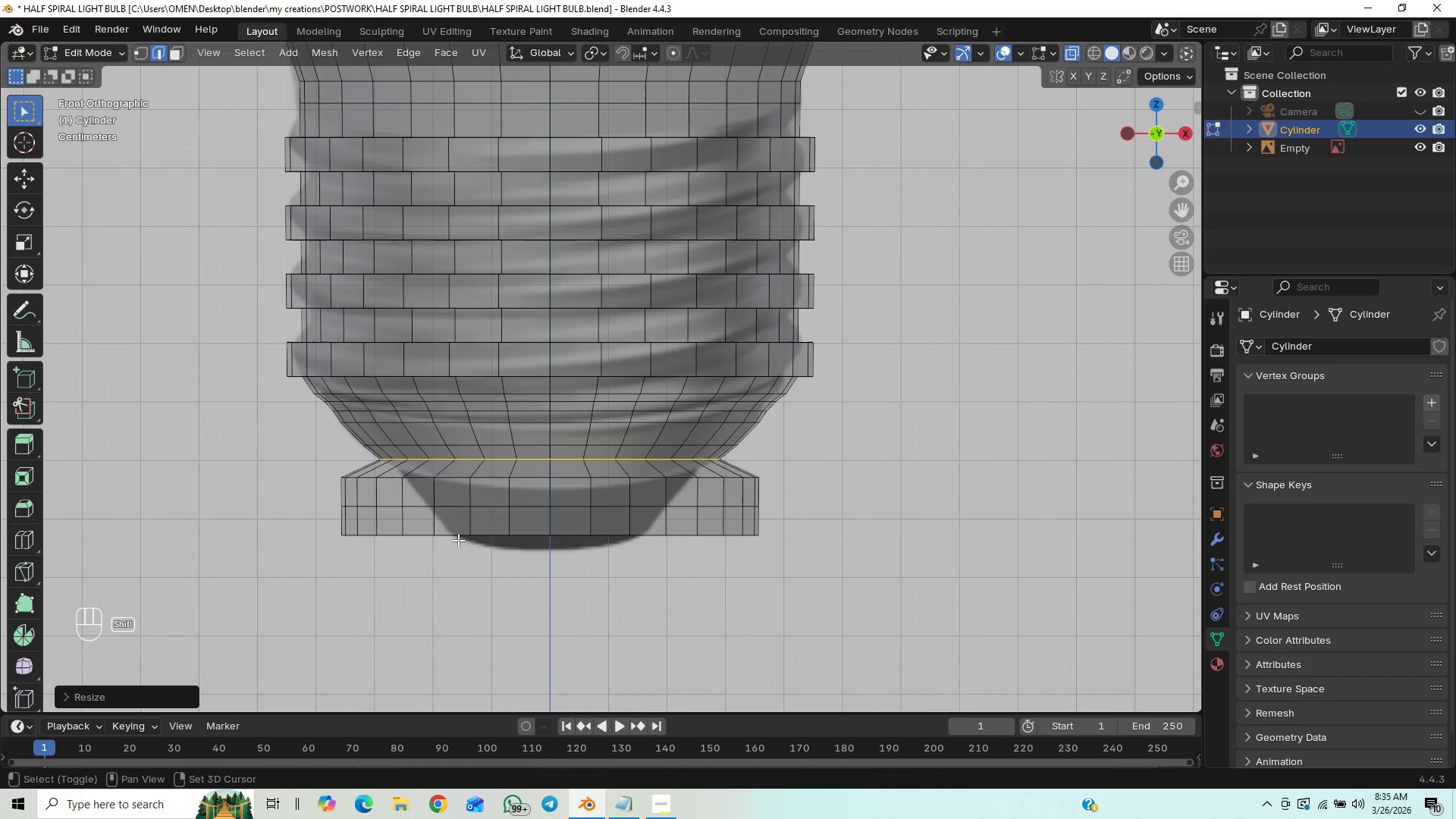 
hold_key(key=ShiftLeft, duration=6.34)
left_click_drag(start_coordinate=[310, 475], to_coordinate=[869, 490])
 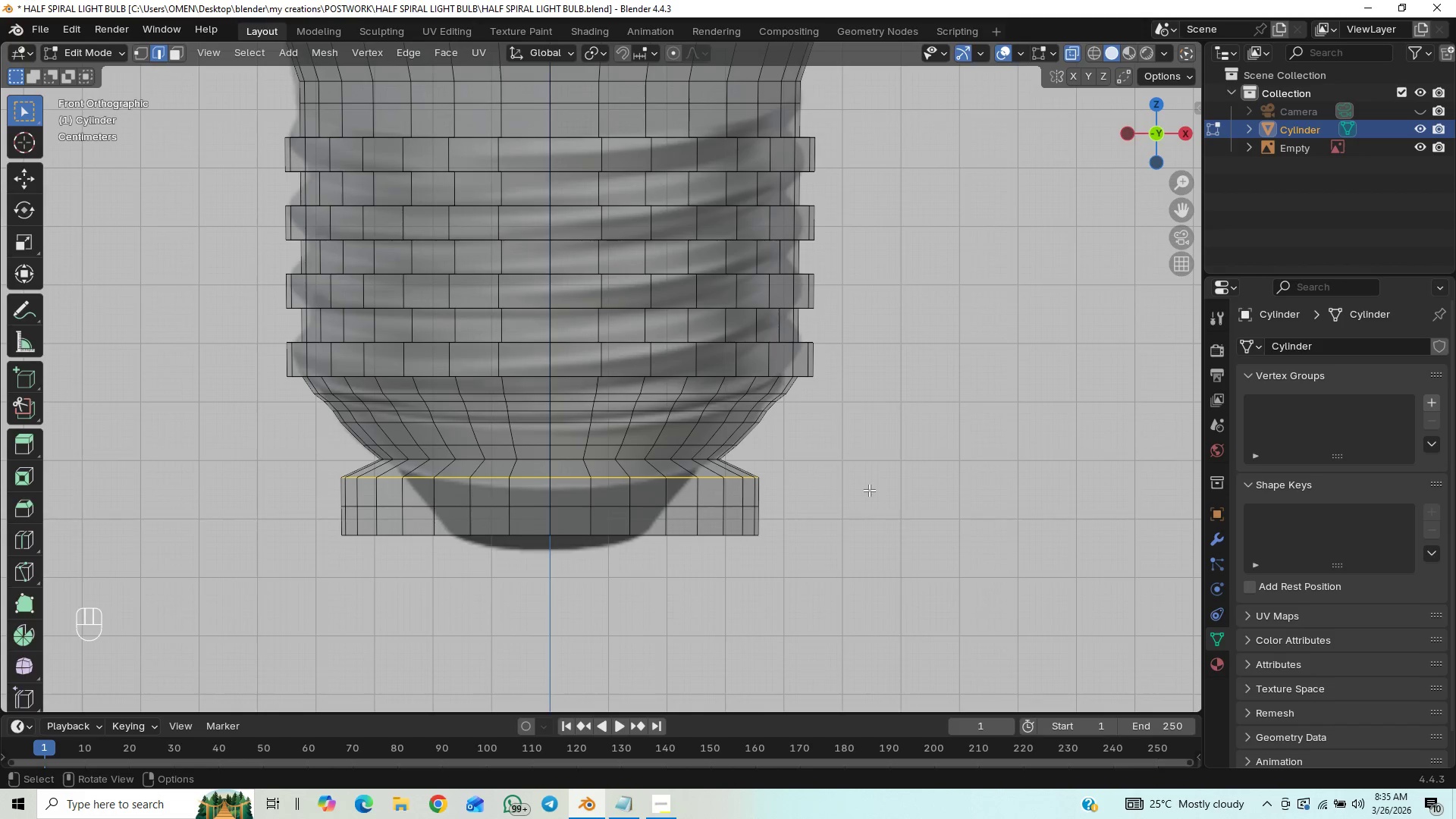 
key(S)
 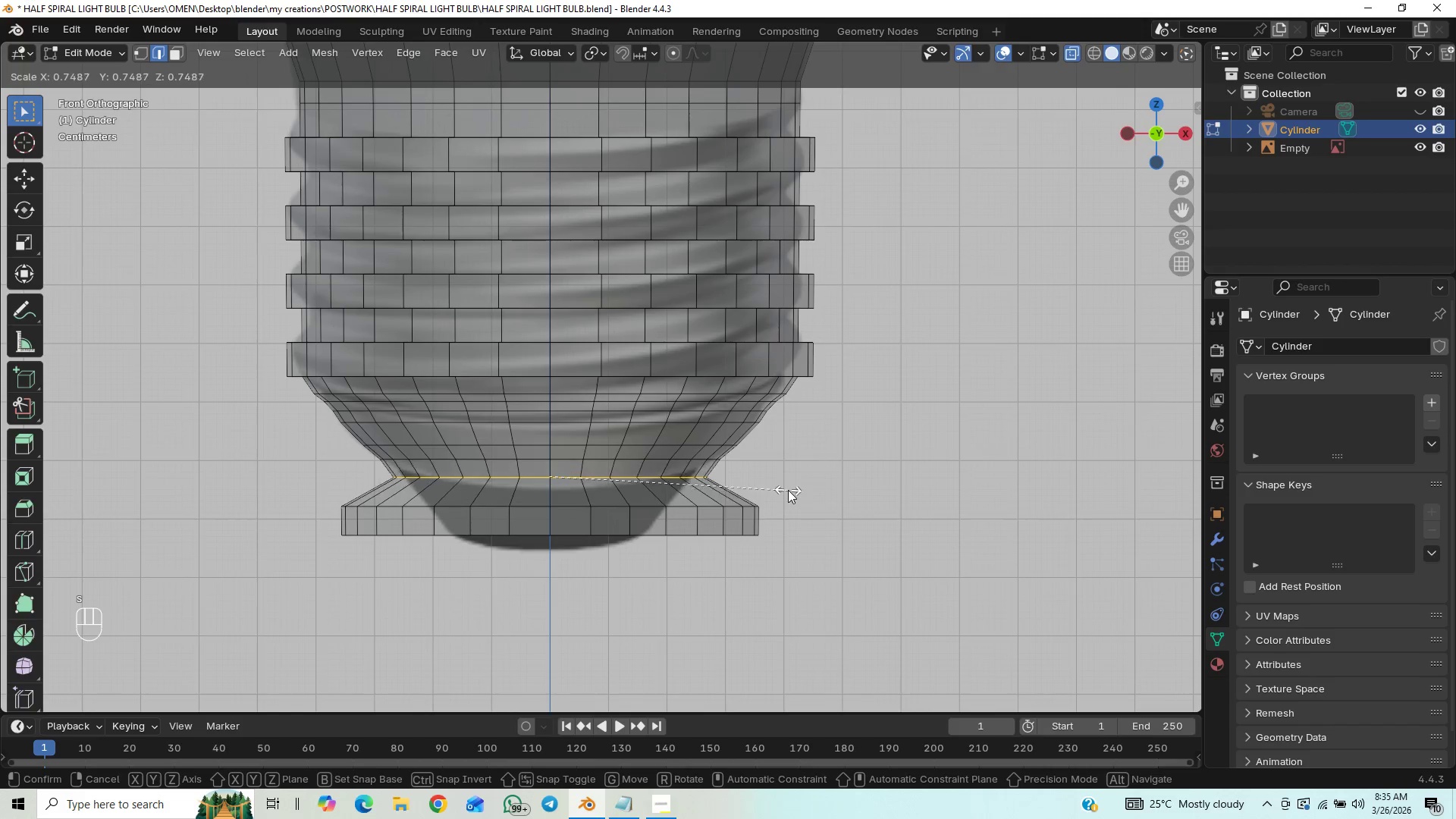 
hold_key(key=ShiftLeft, duration=1.5)
 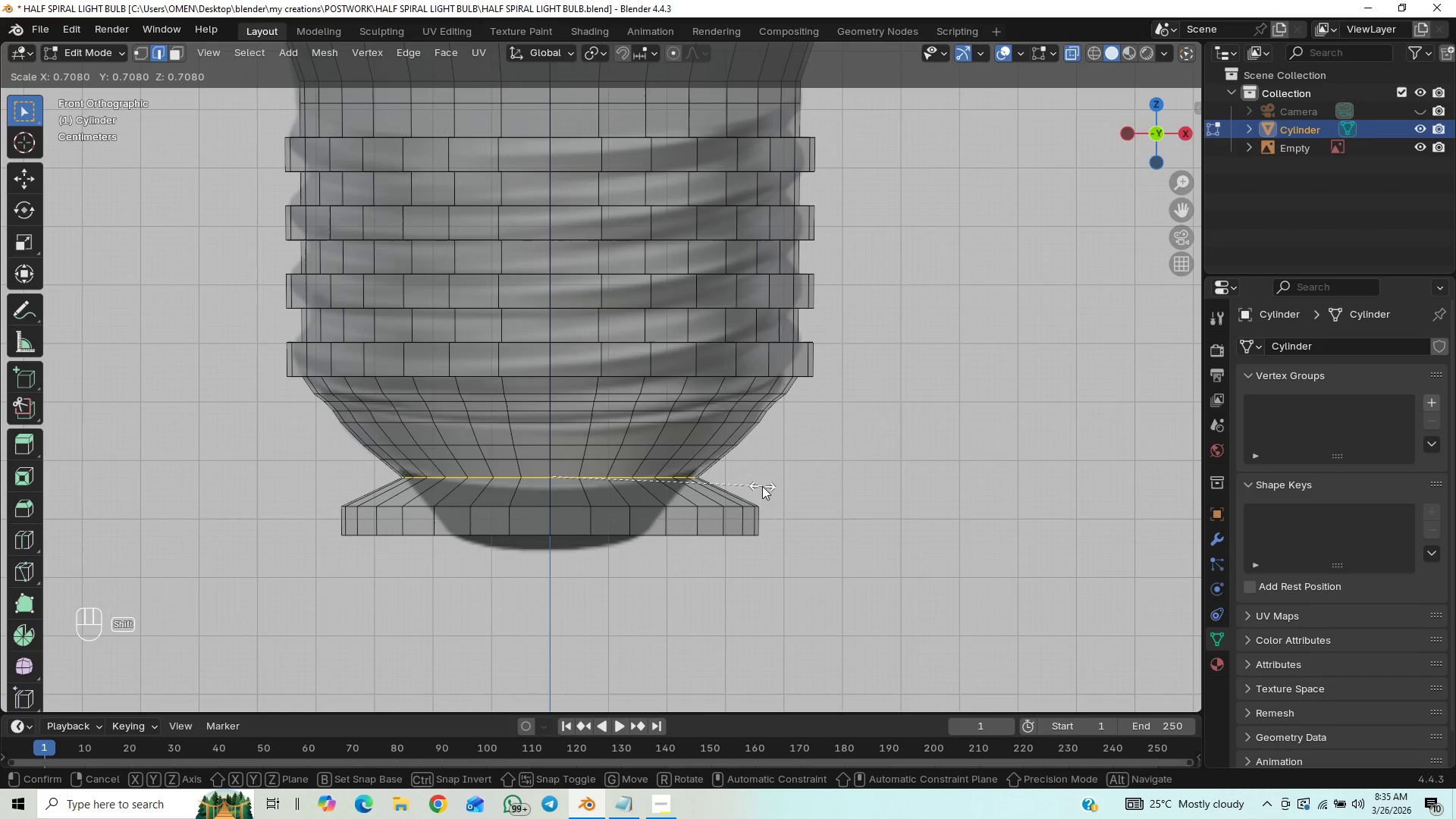 
hold_key(key=ShiftLeft, duration=1.5)
left_click([762, 486])
 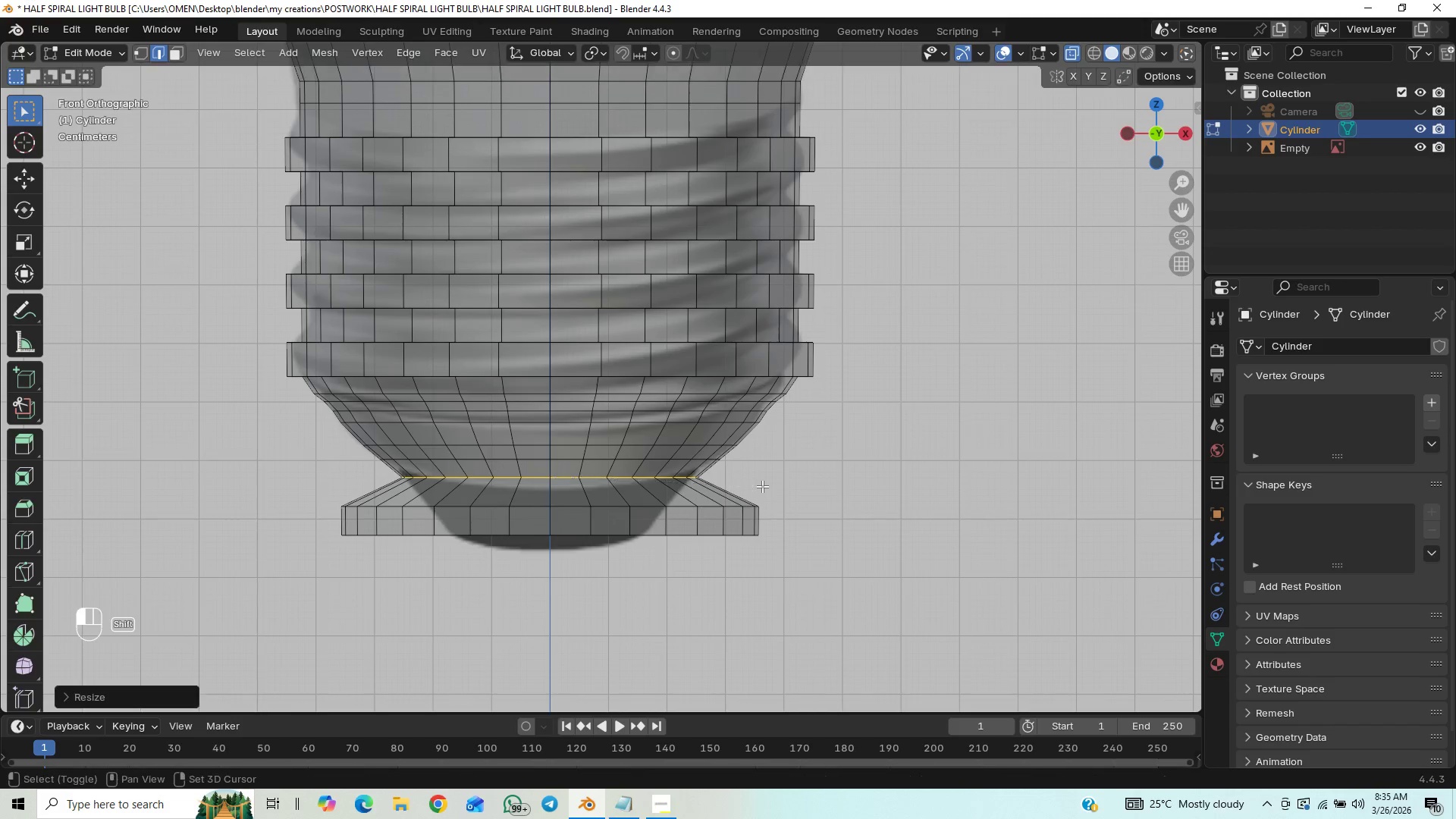 
type(GZ)
 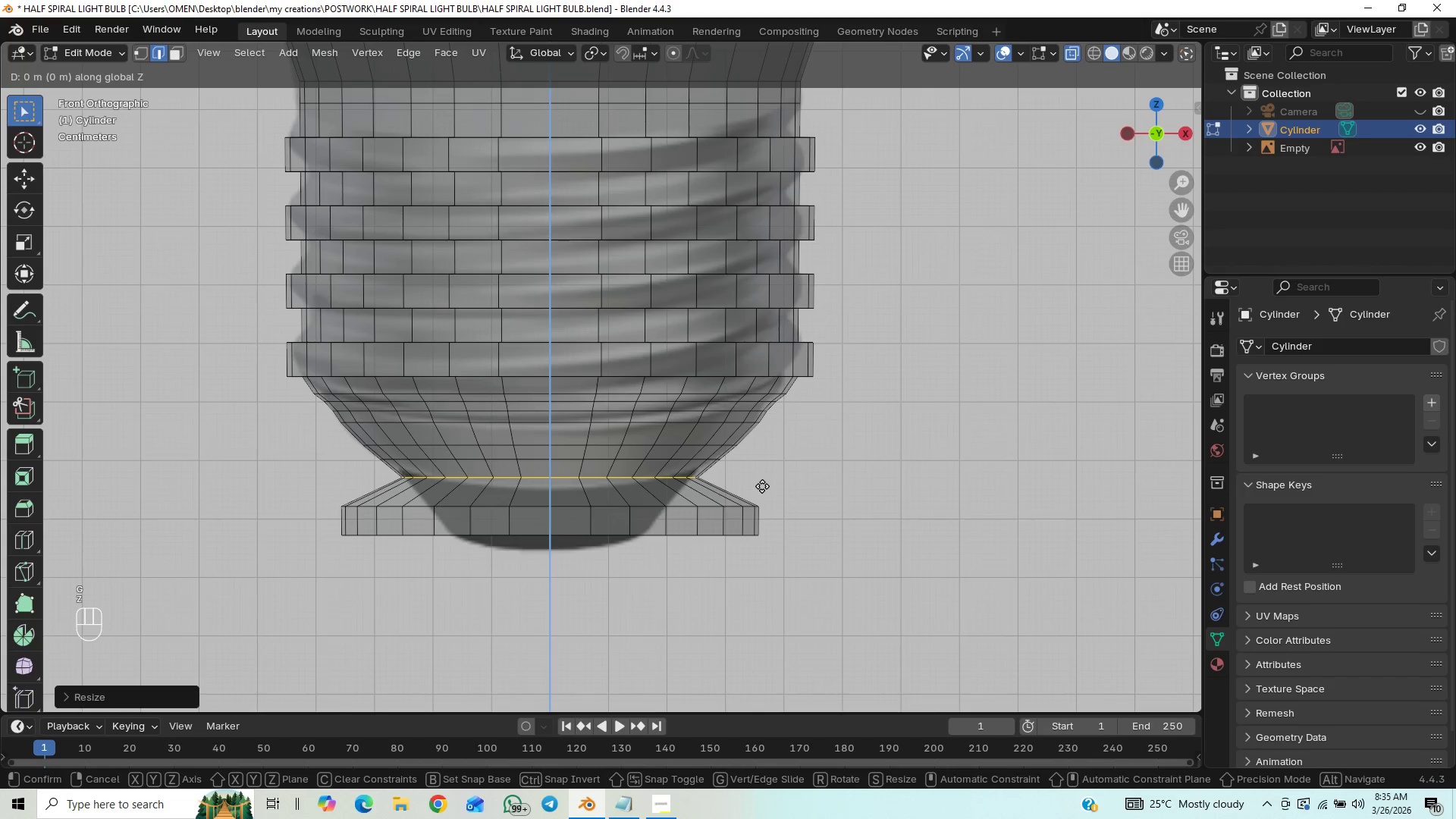 
hold_key(key=ShiftLeft, duration=1.53)
 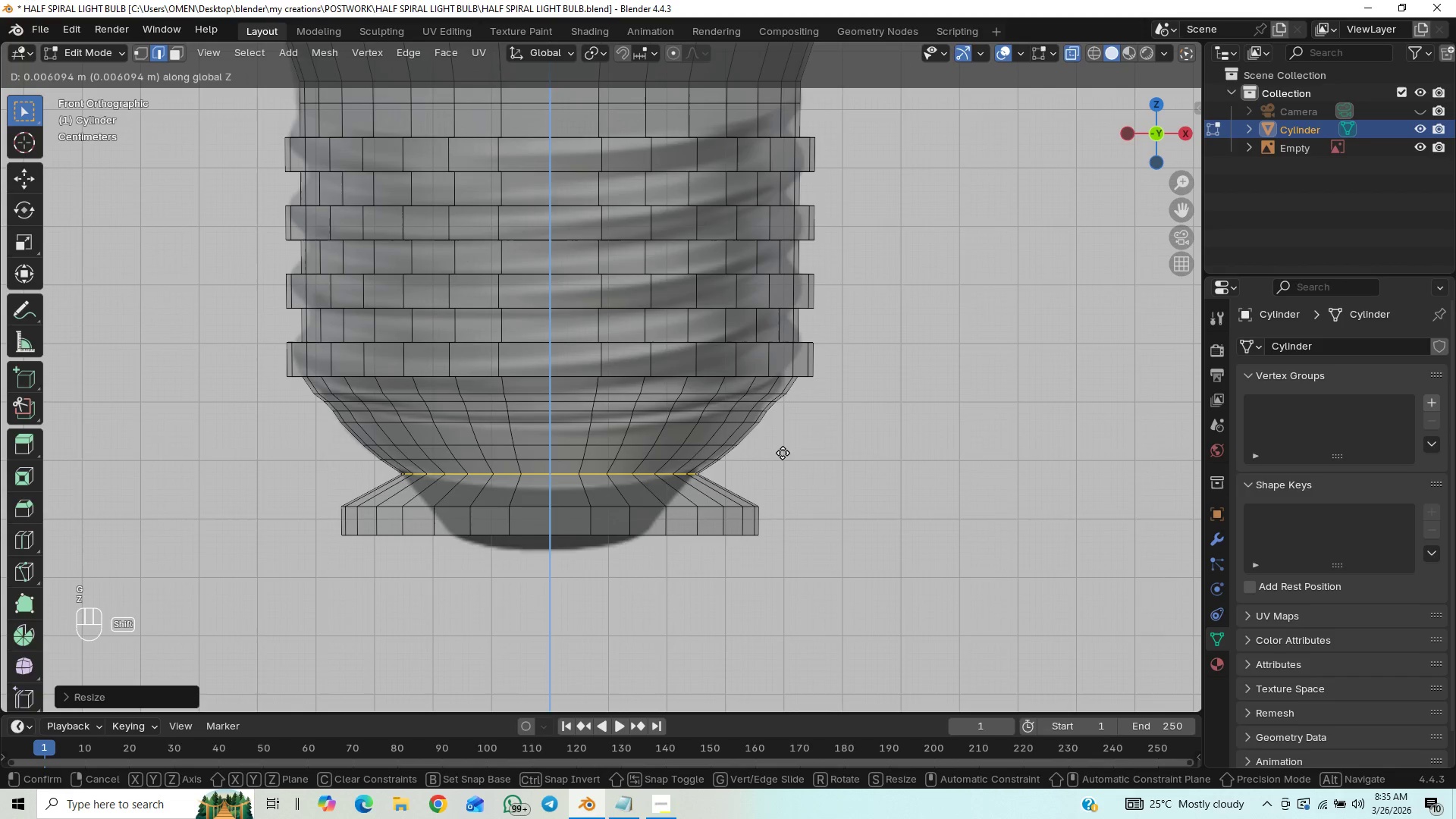 
hold_key(key=ShiftLeft, duration=1.5)
 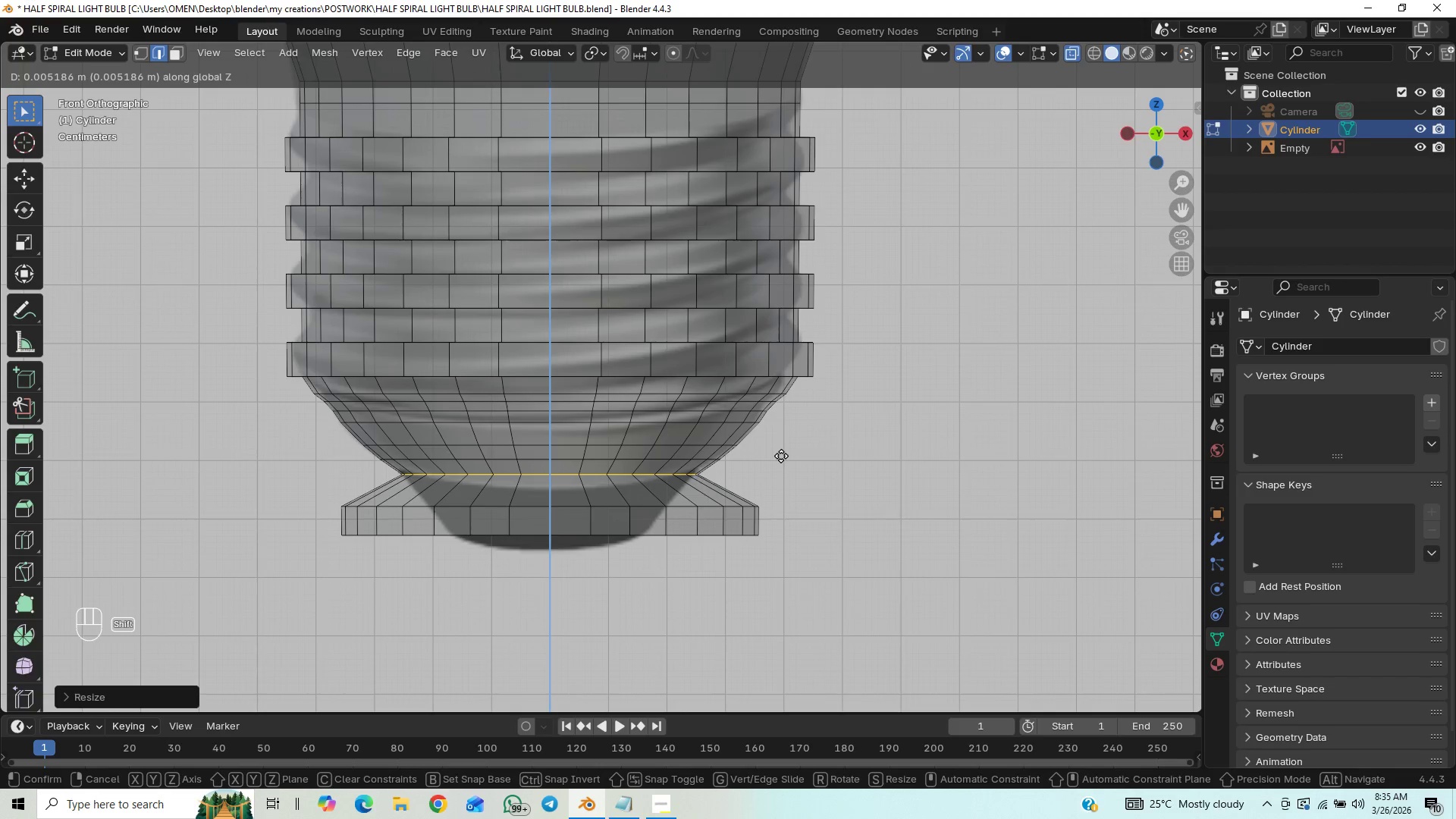 
hold_key(key=ShiftLeft, duration=0.72)
left_click([781, 456])
 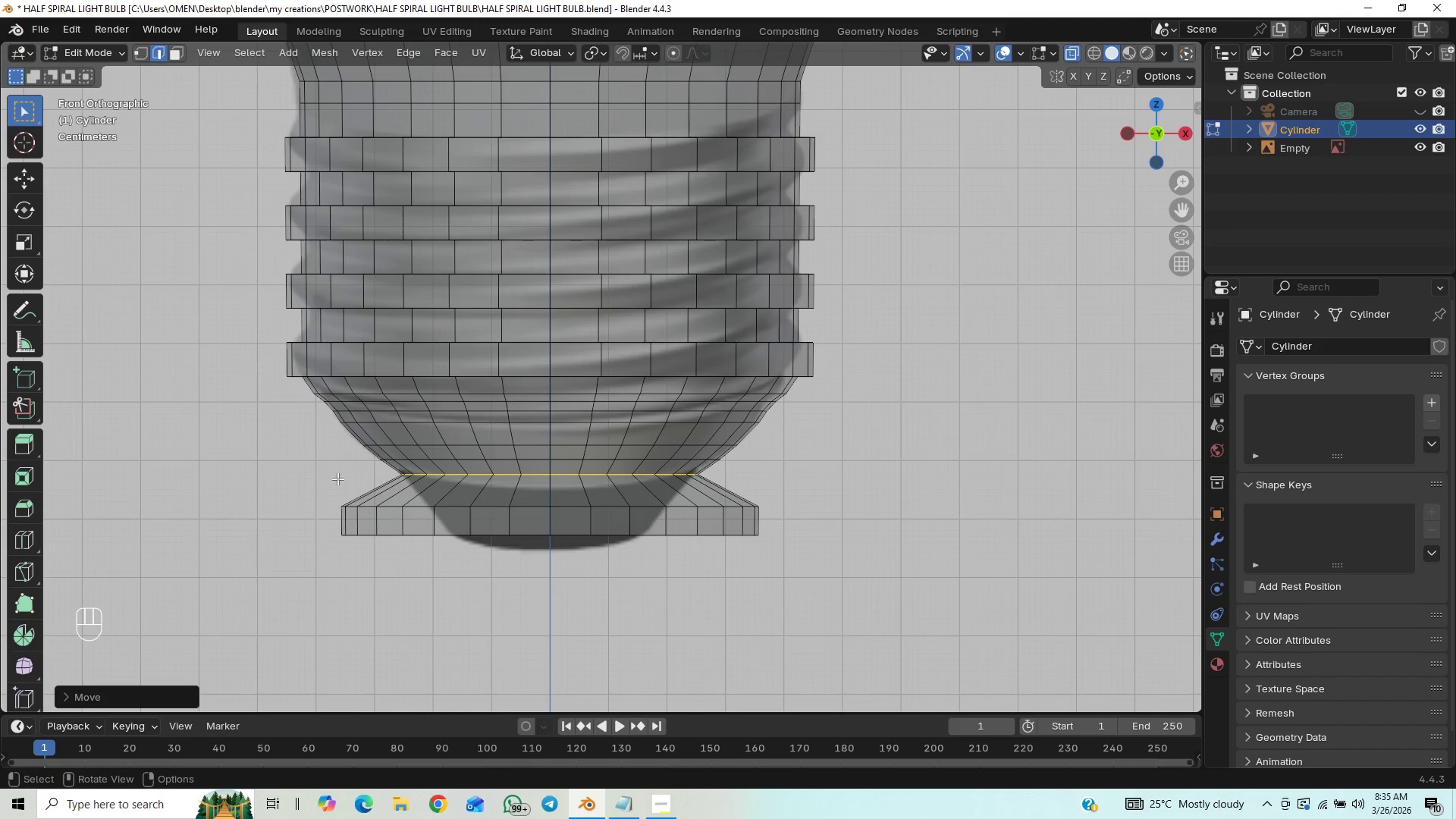 
left_click_drag(start_coordinate=[315, 482], to_coordinate=[771, 514])
 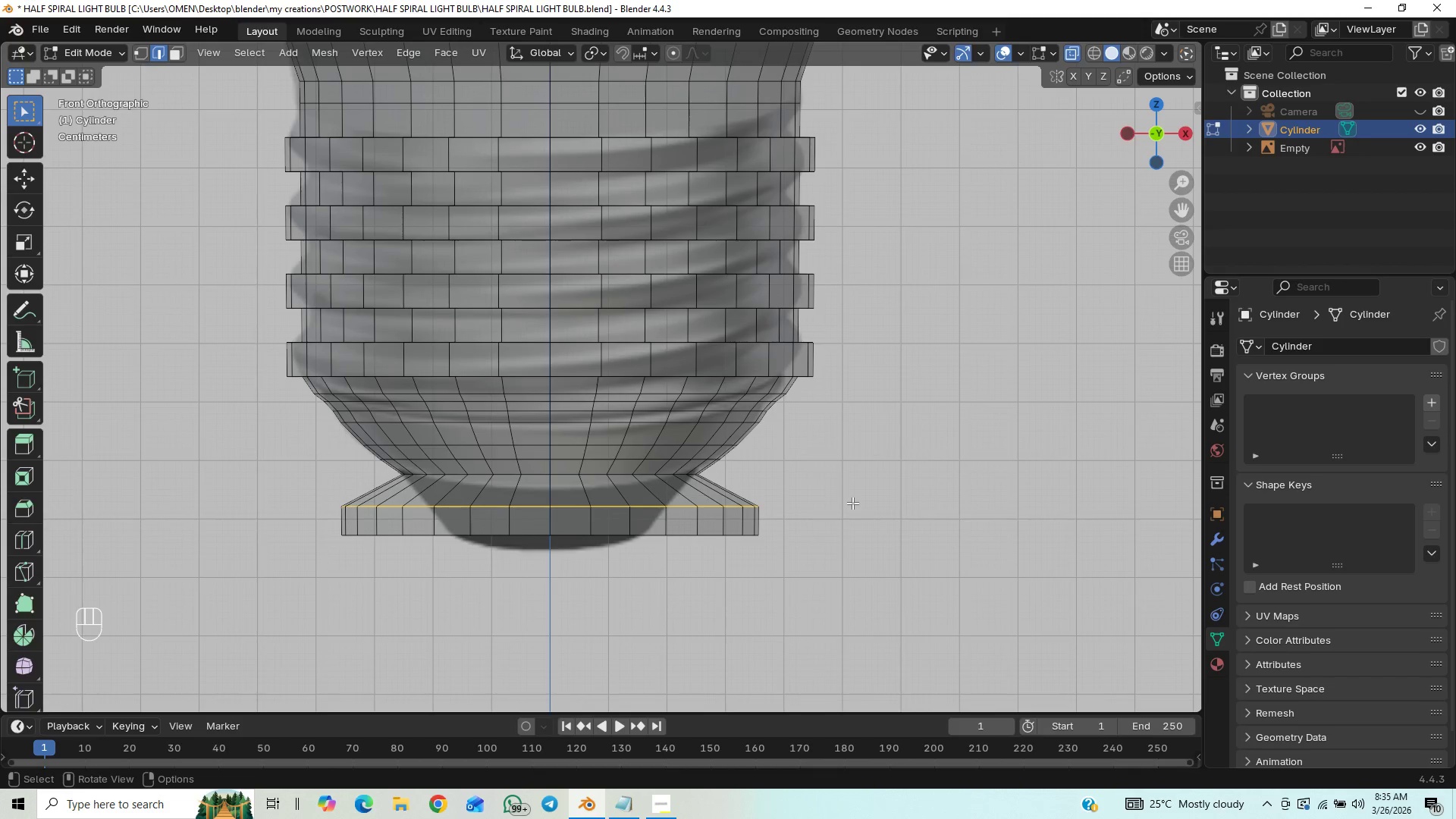 
key(S)
 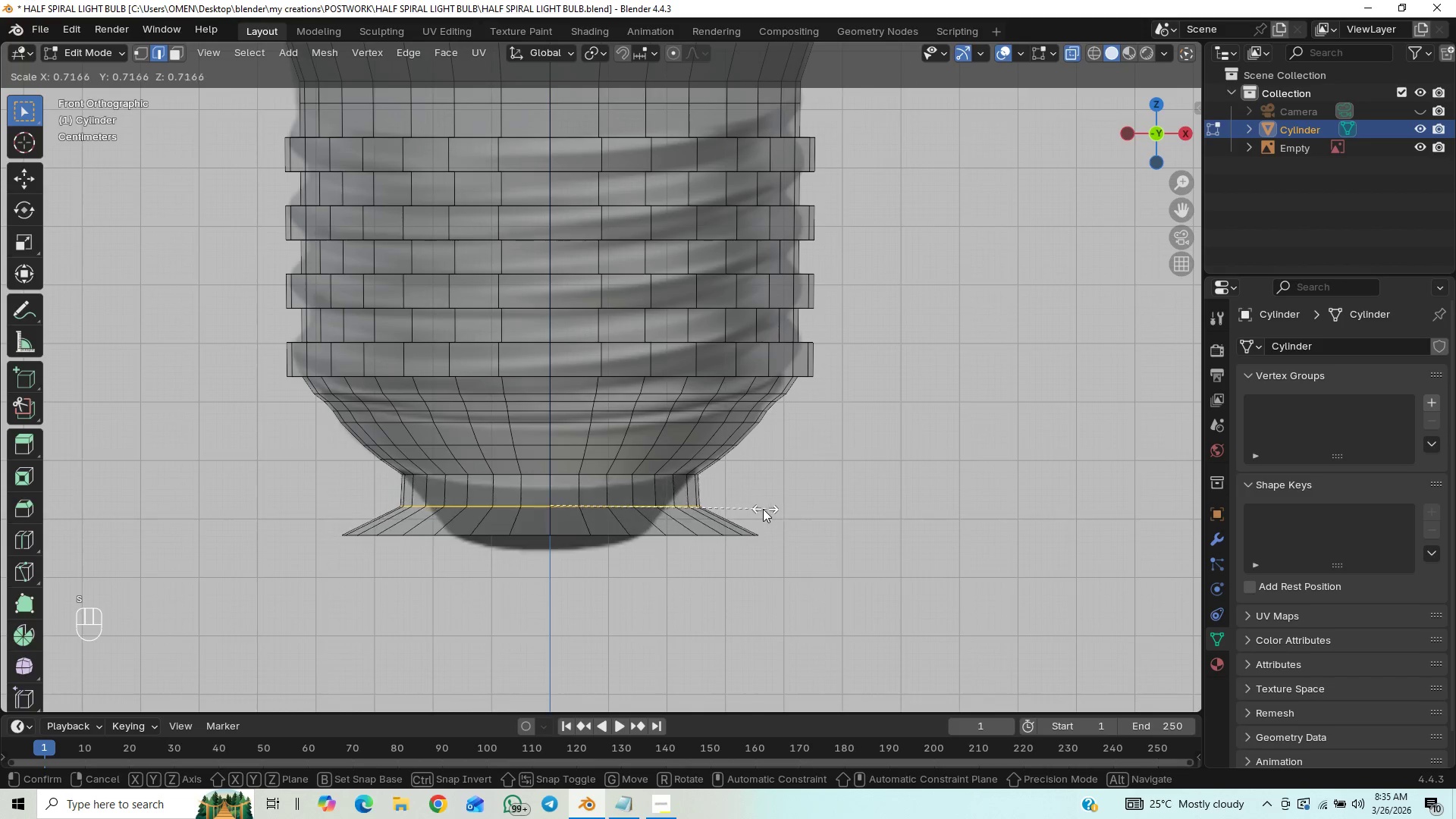 
hold_key(key=ShiftLeft, duration=1.52)
 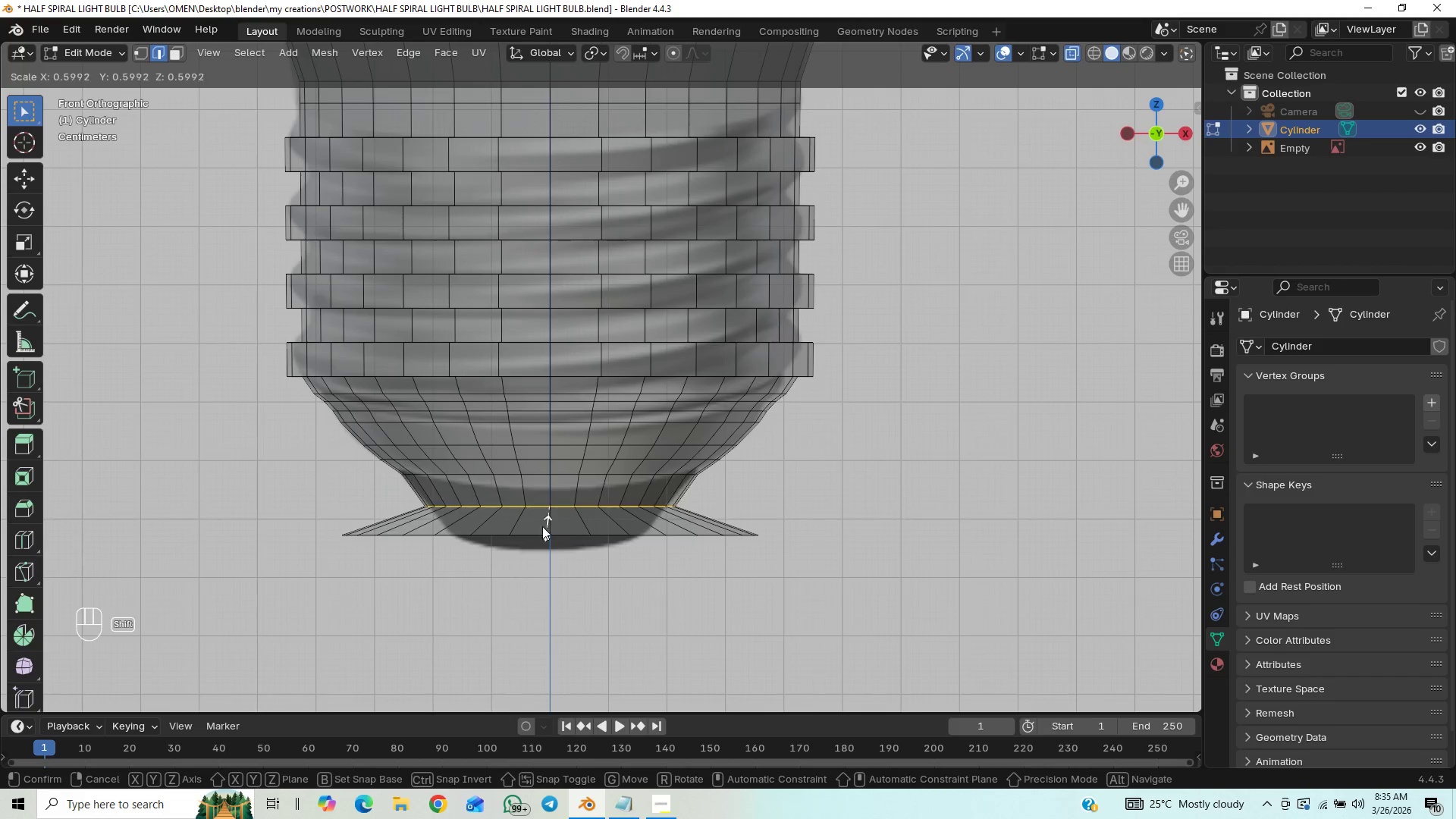 
hold_key(key=ShiftLeft, duration=1.51)
 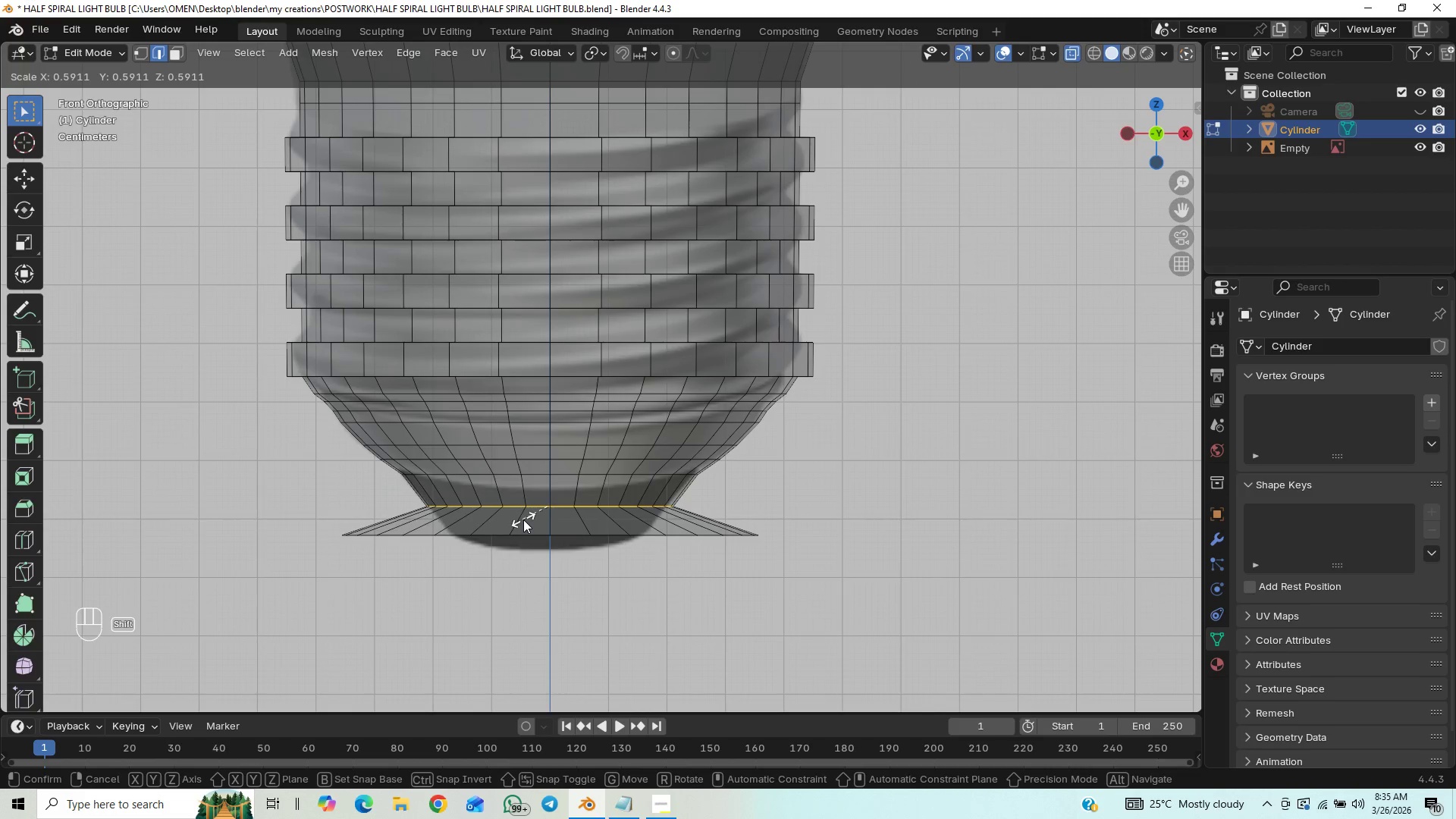 
hold_key(key=ShiftLeft, duration=1.5)
 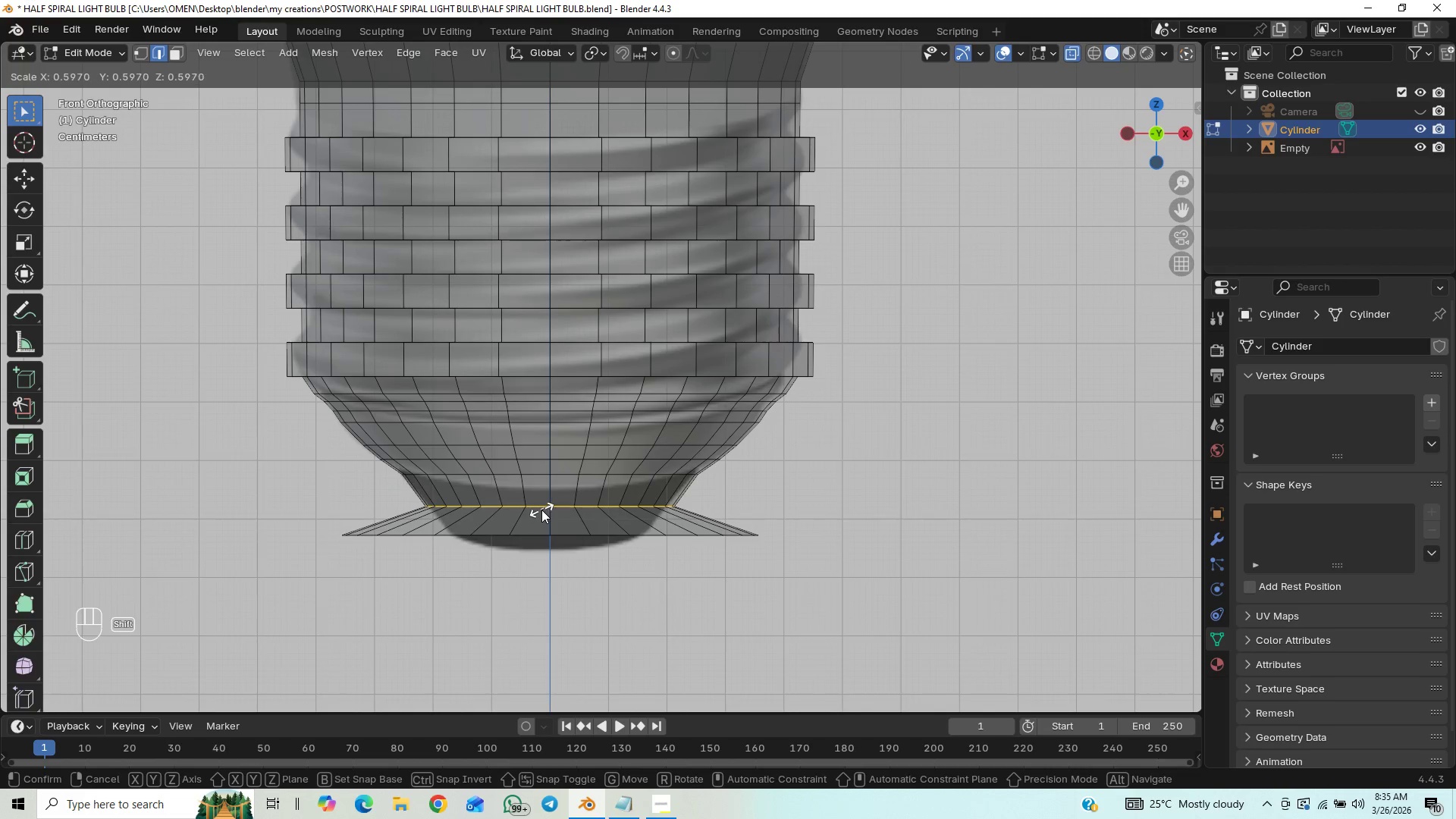 
hold_key(key=ShiftLeft, duration=1.06)
left_click([541, 510])
 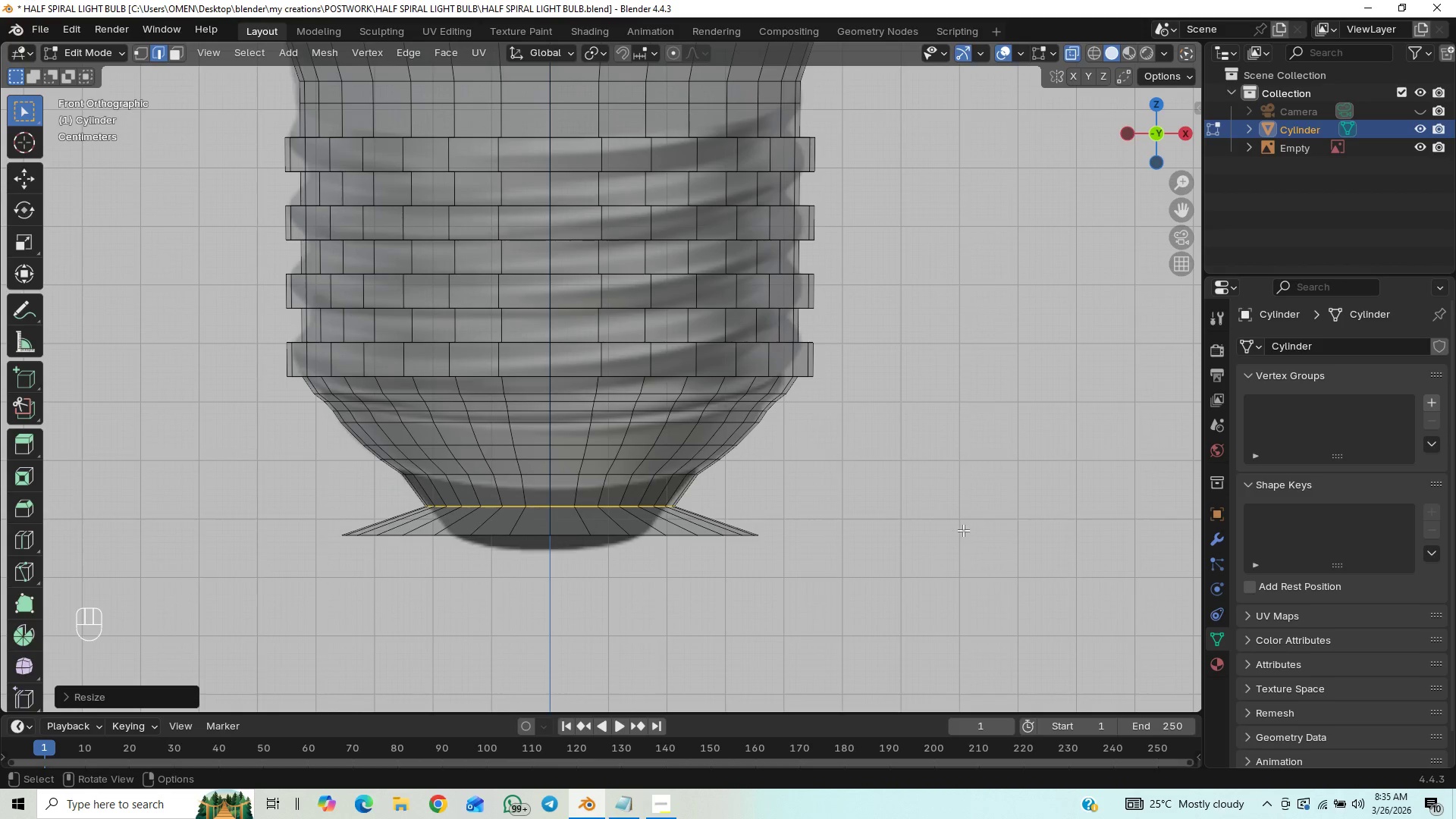 
key(S)
 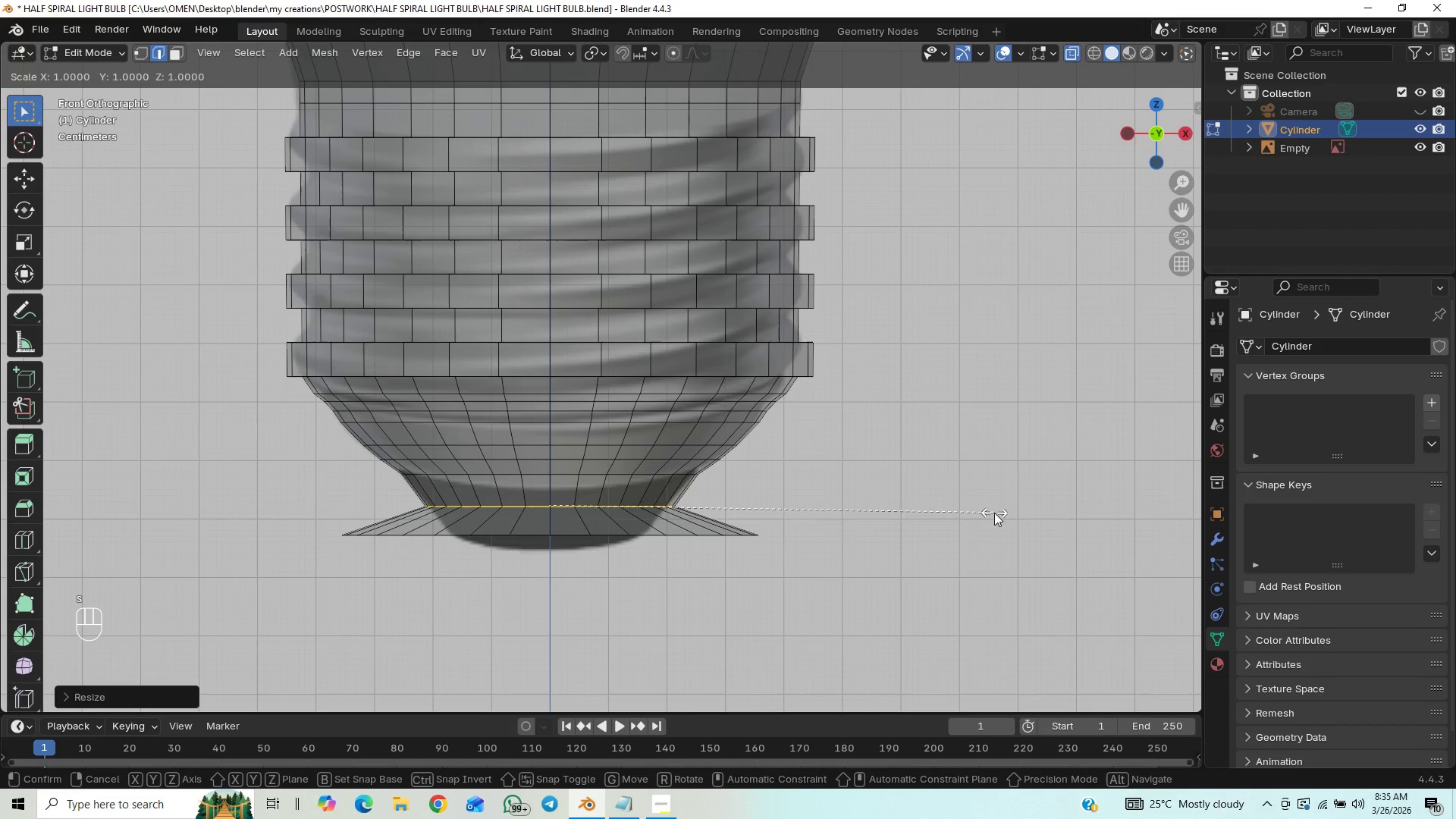 
hold_key(key=ShiftLeft, duration=1.5)
 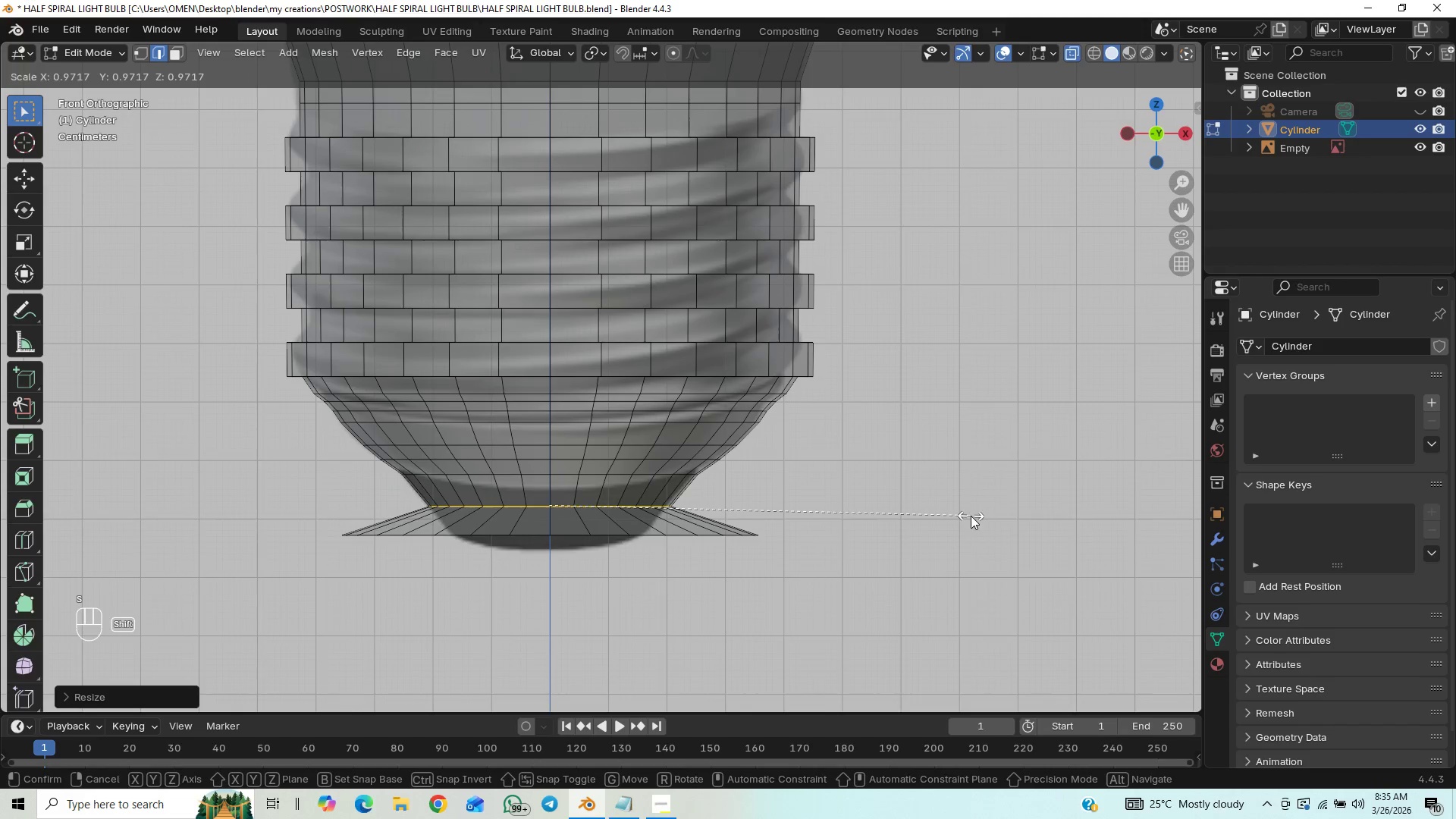 
hold_key(key=ShiftLeft, duration=0.86)
 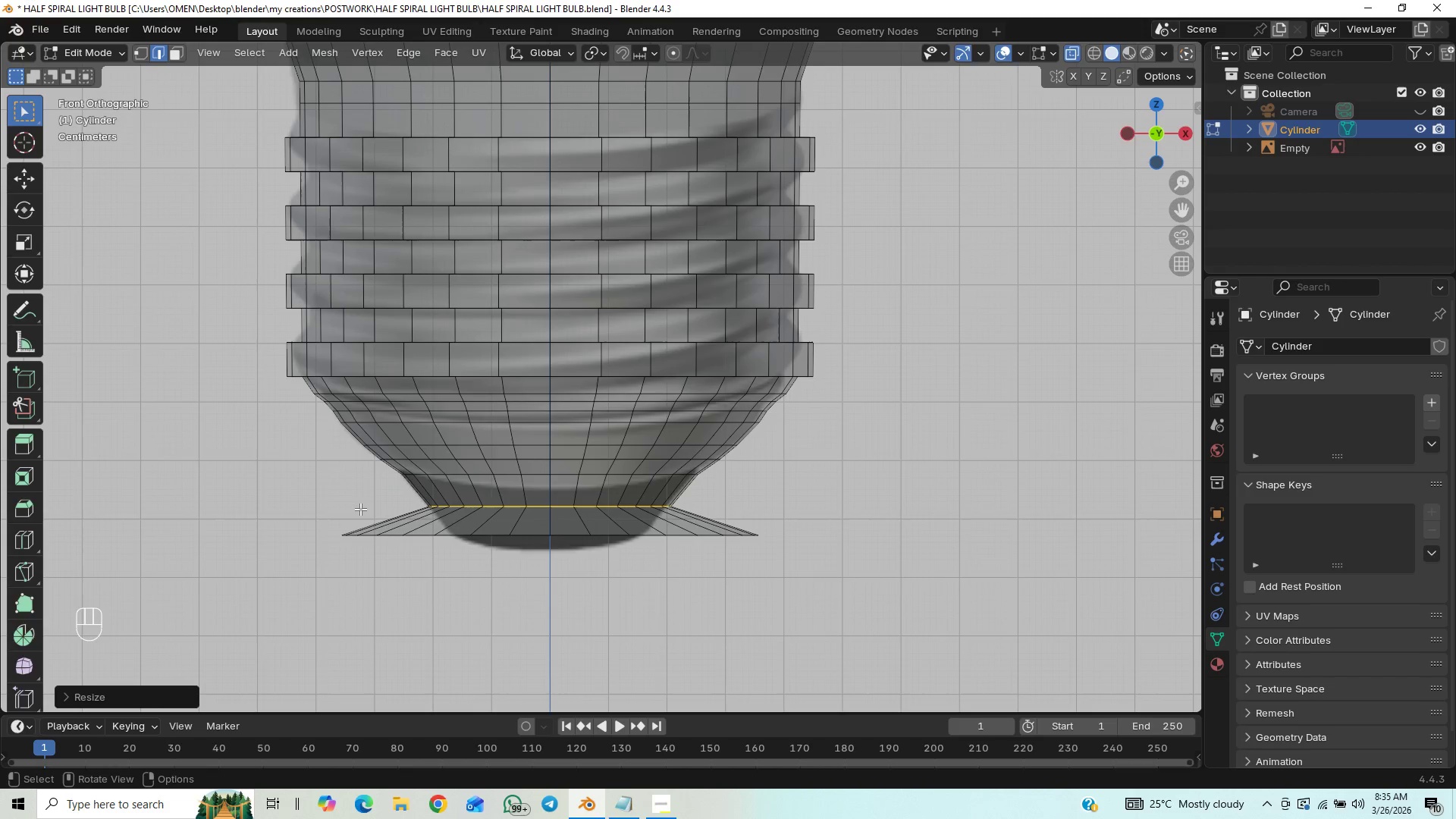 
key(Control+R)
 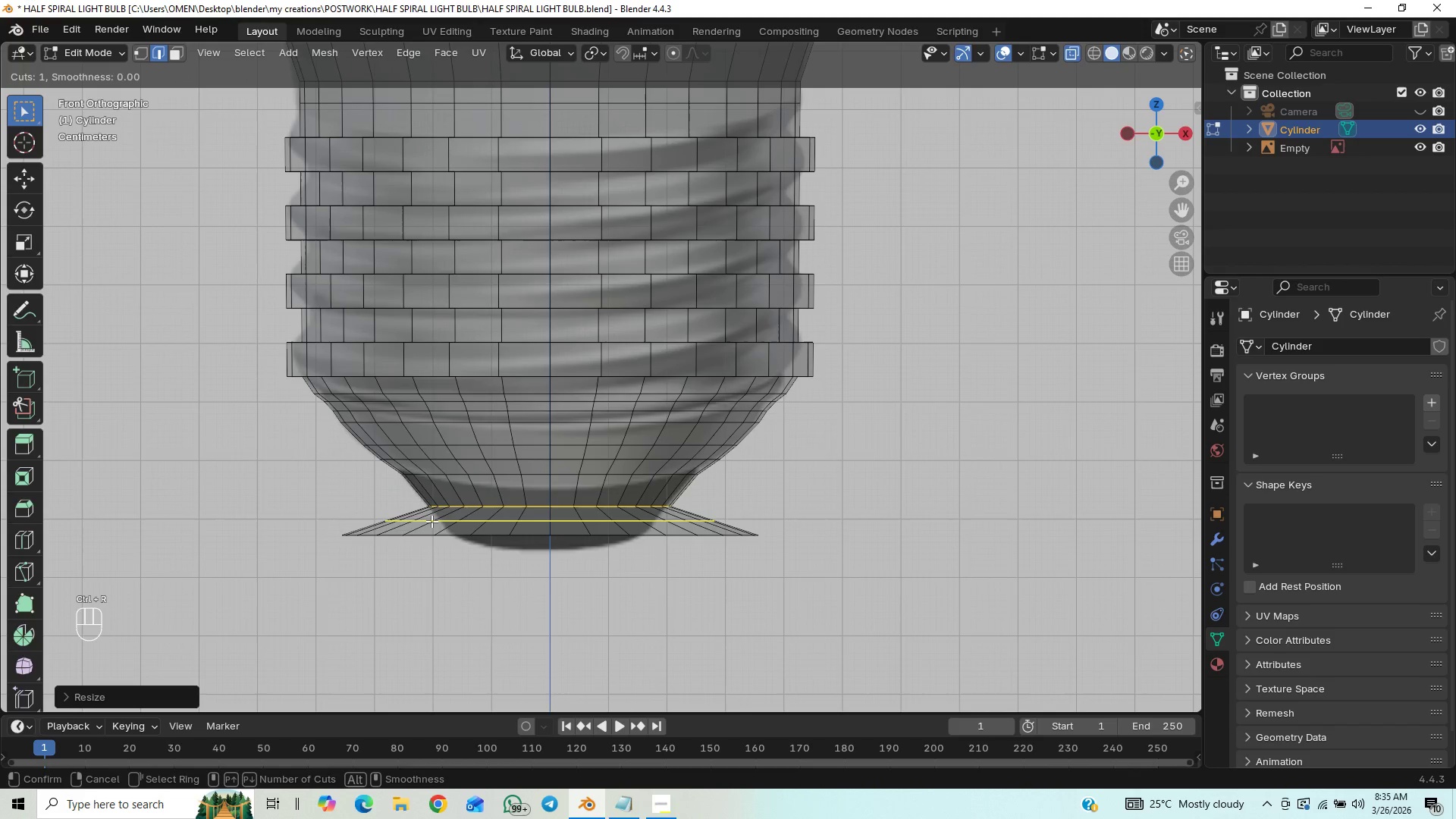 
left_click([431, 521])
 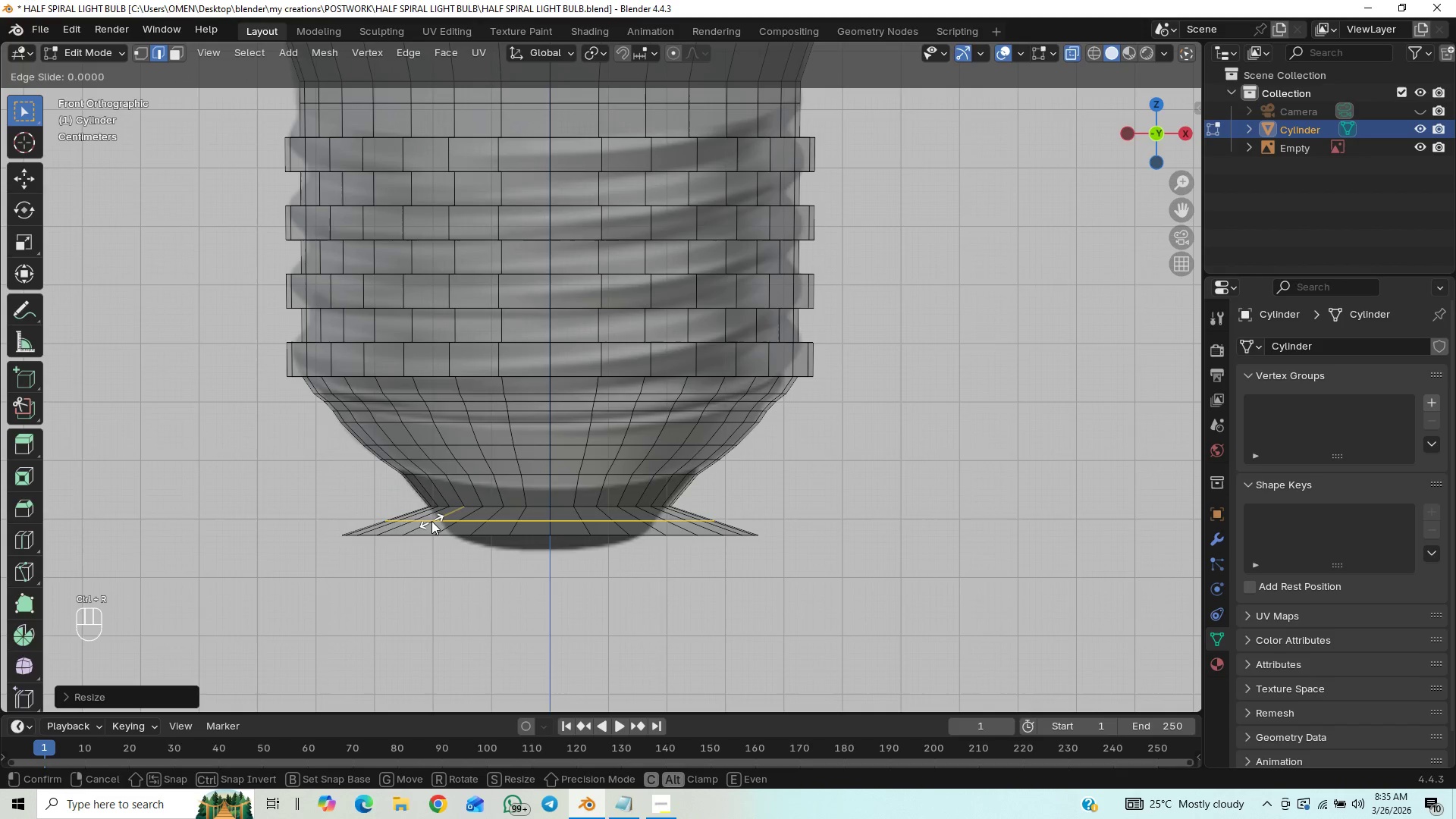 
right_click([431, 521])
 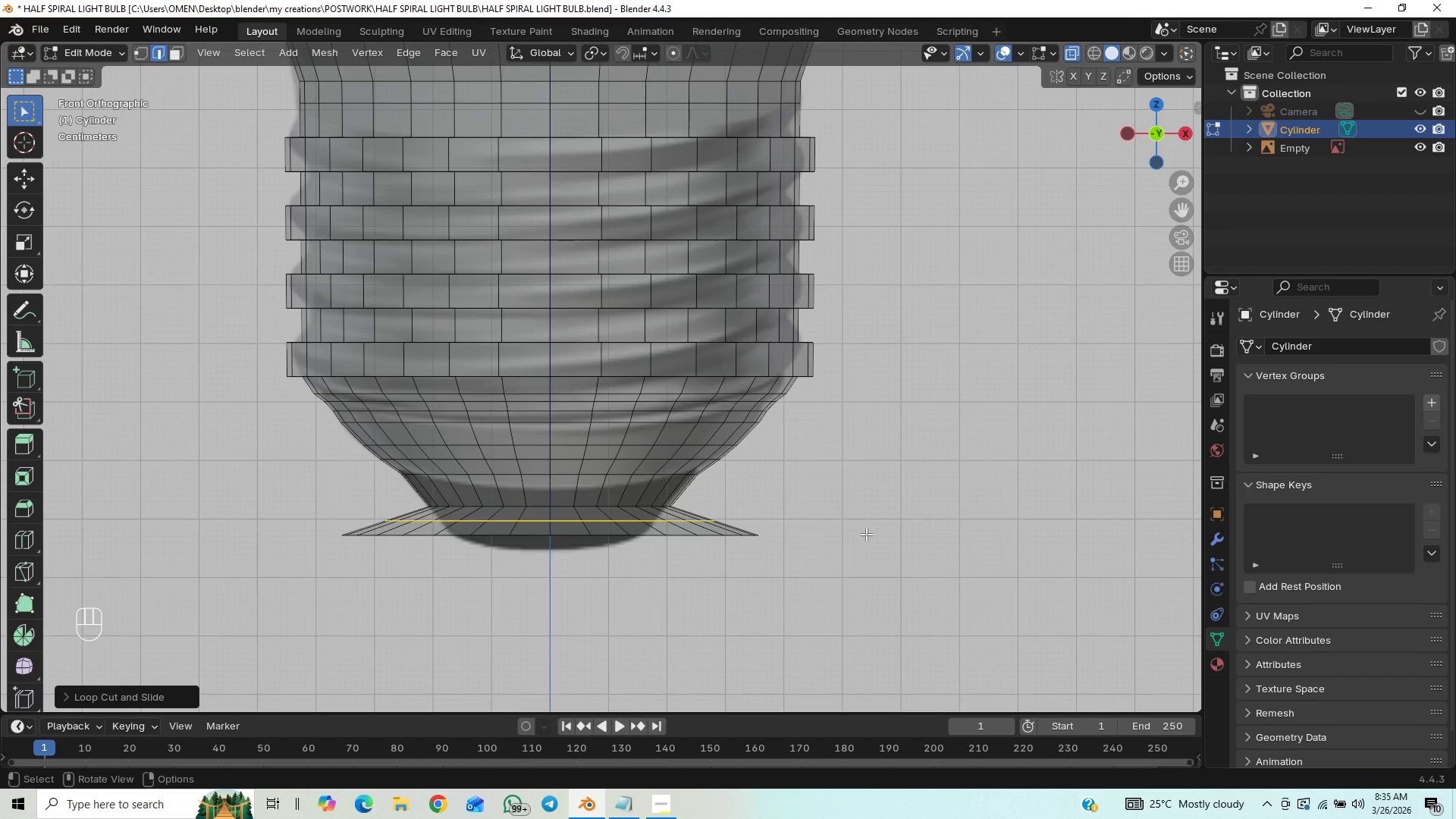 
key(S)
 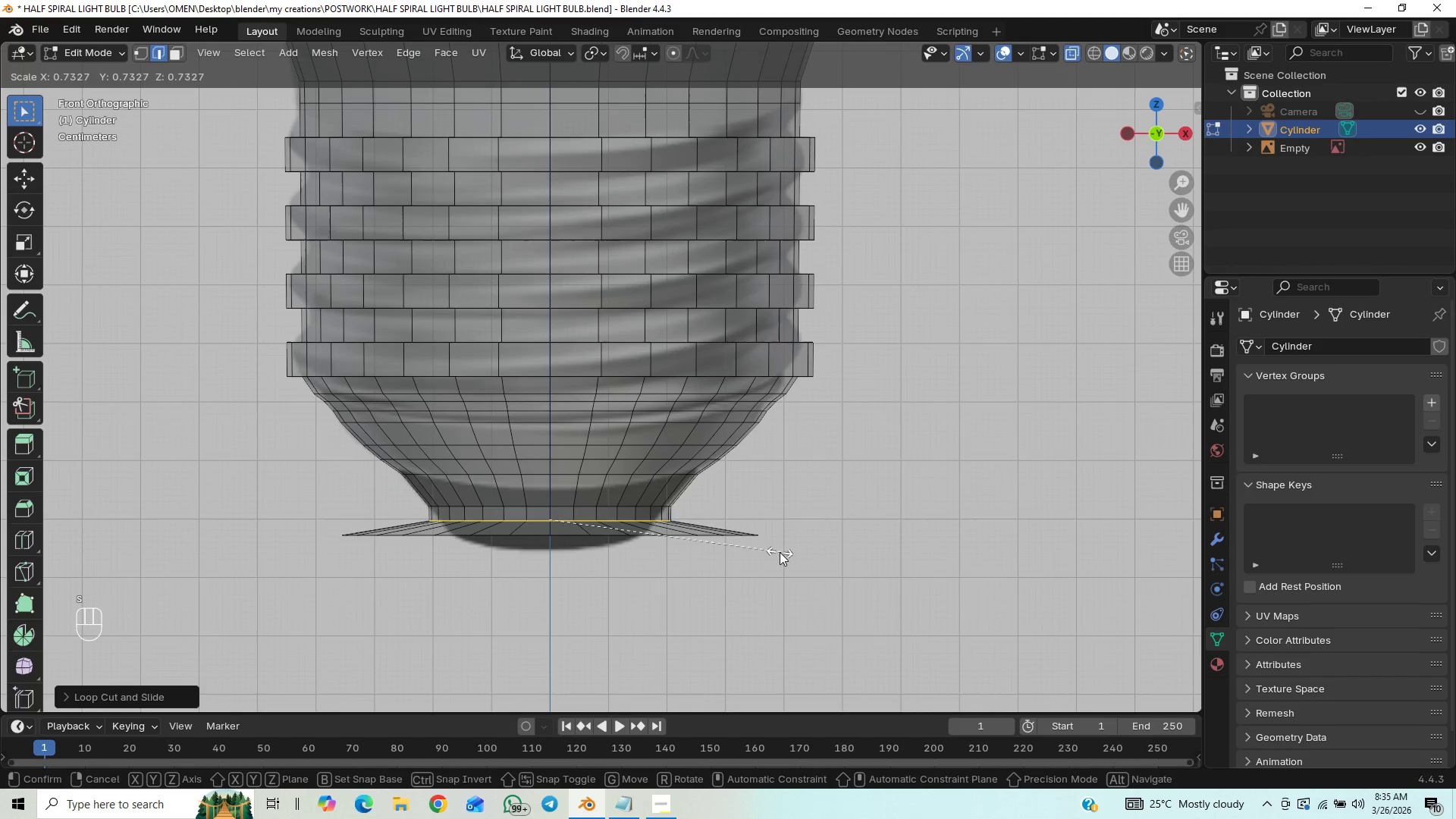 
key(Shift+ShiftLeft)
 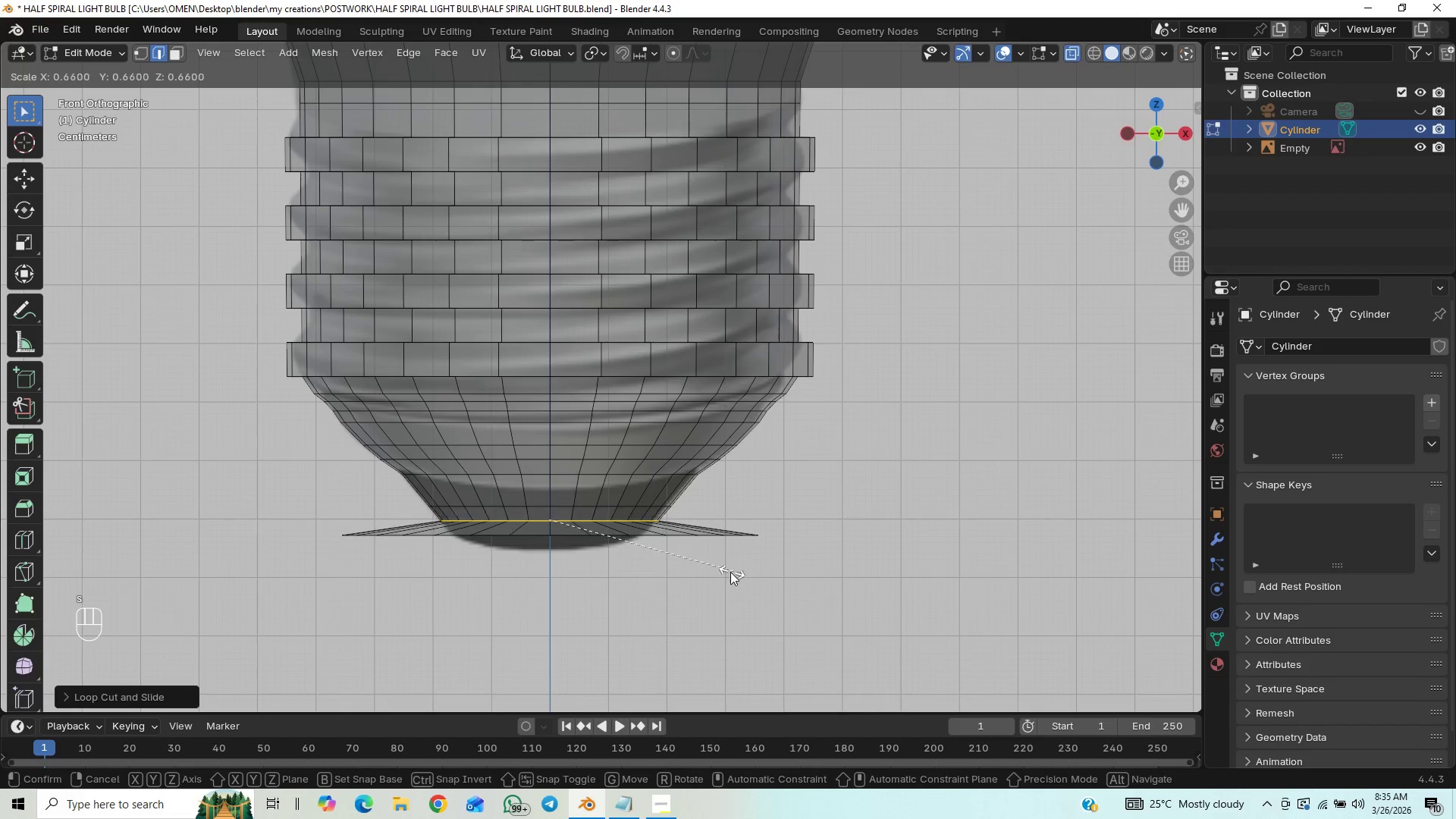 
hold_key(key=ShiftLeft, duration=1.5)
 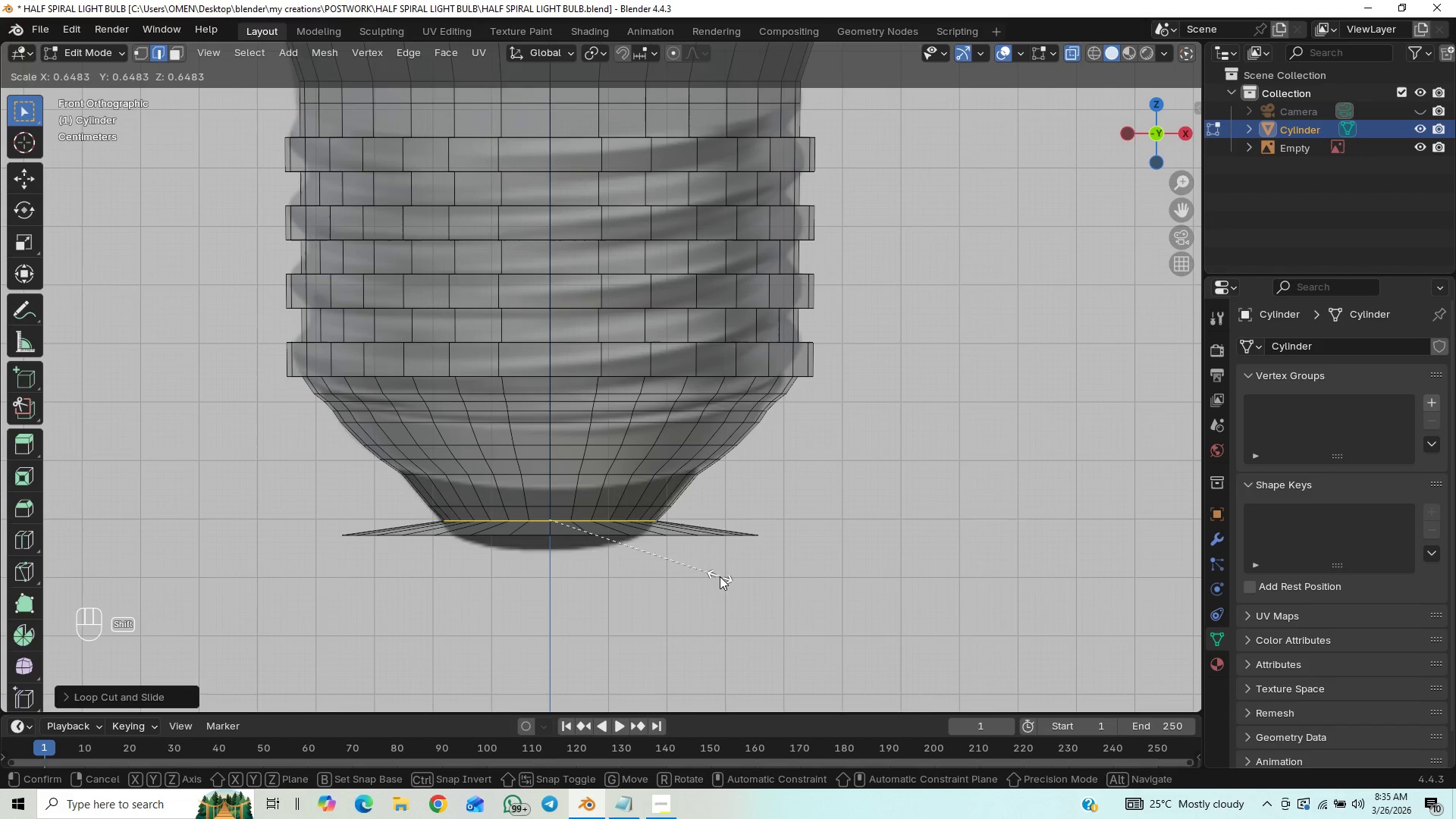 
hold_key(key=ShiftLeft, duration=1.03)
 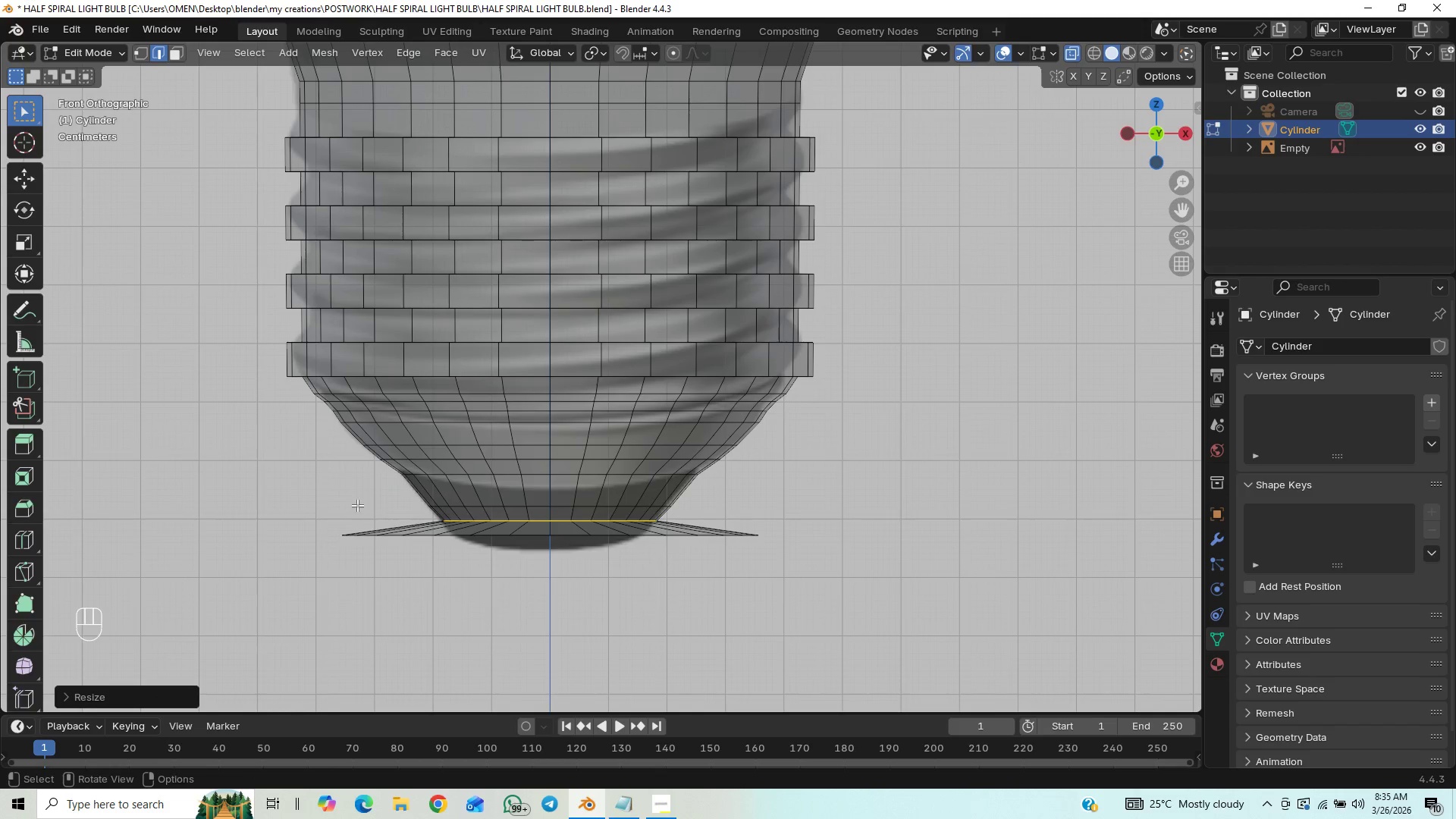 
left_click_drag(start_coordinate=[303, 516], to_coordinate=[736, 608])
 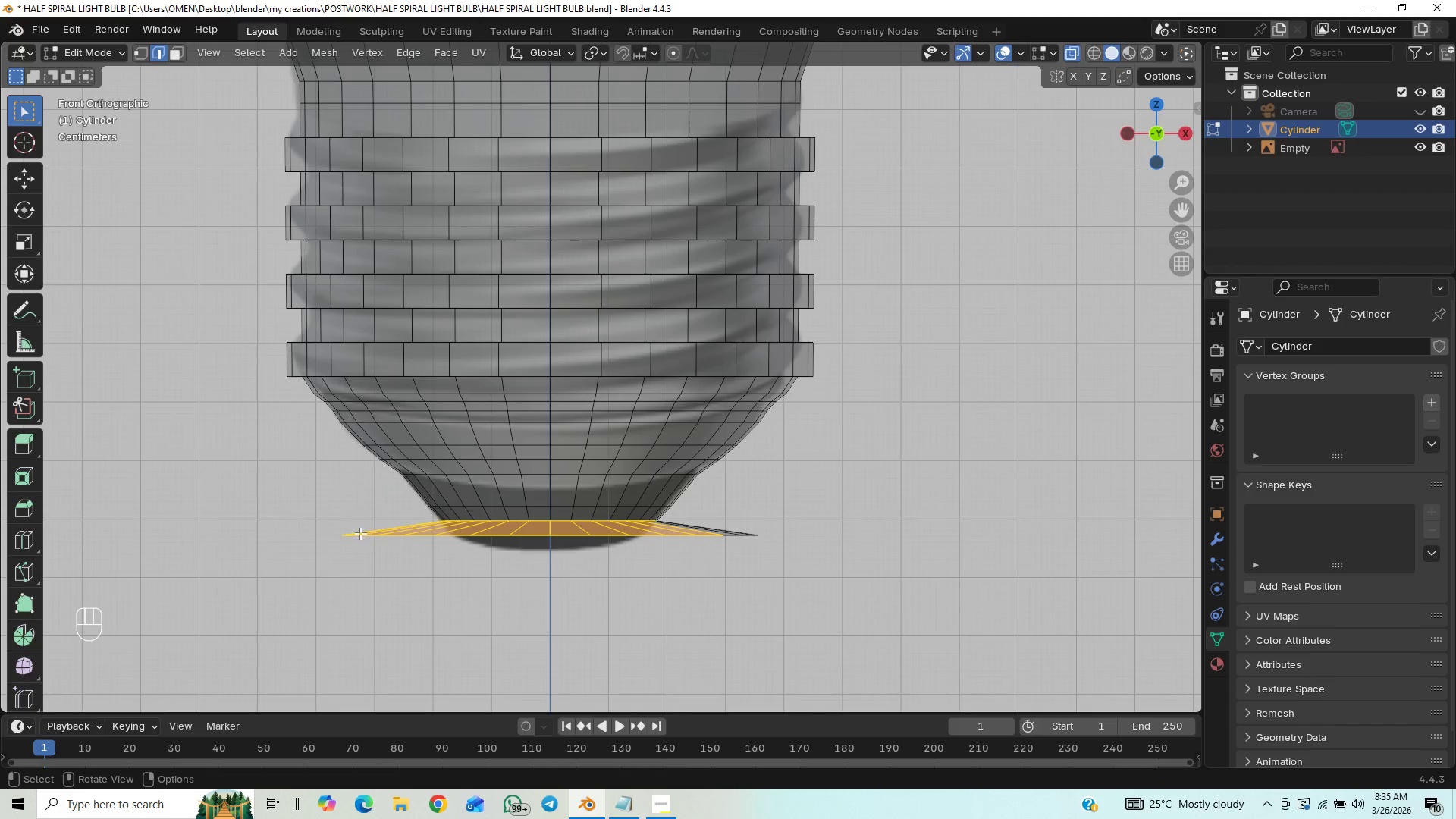 
left_click_drag(start_coordinate=[331, 527], to_coordinate=[968, 602])
 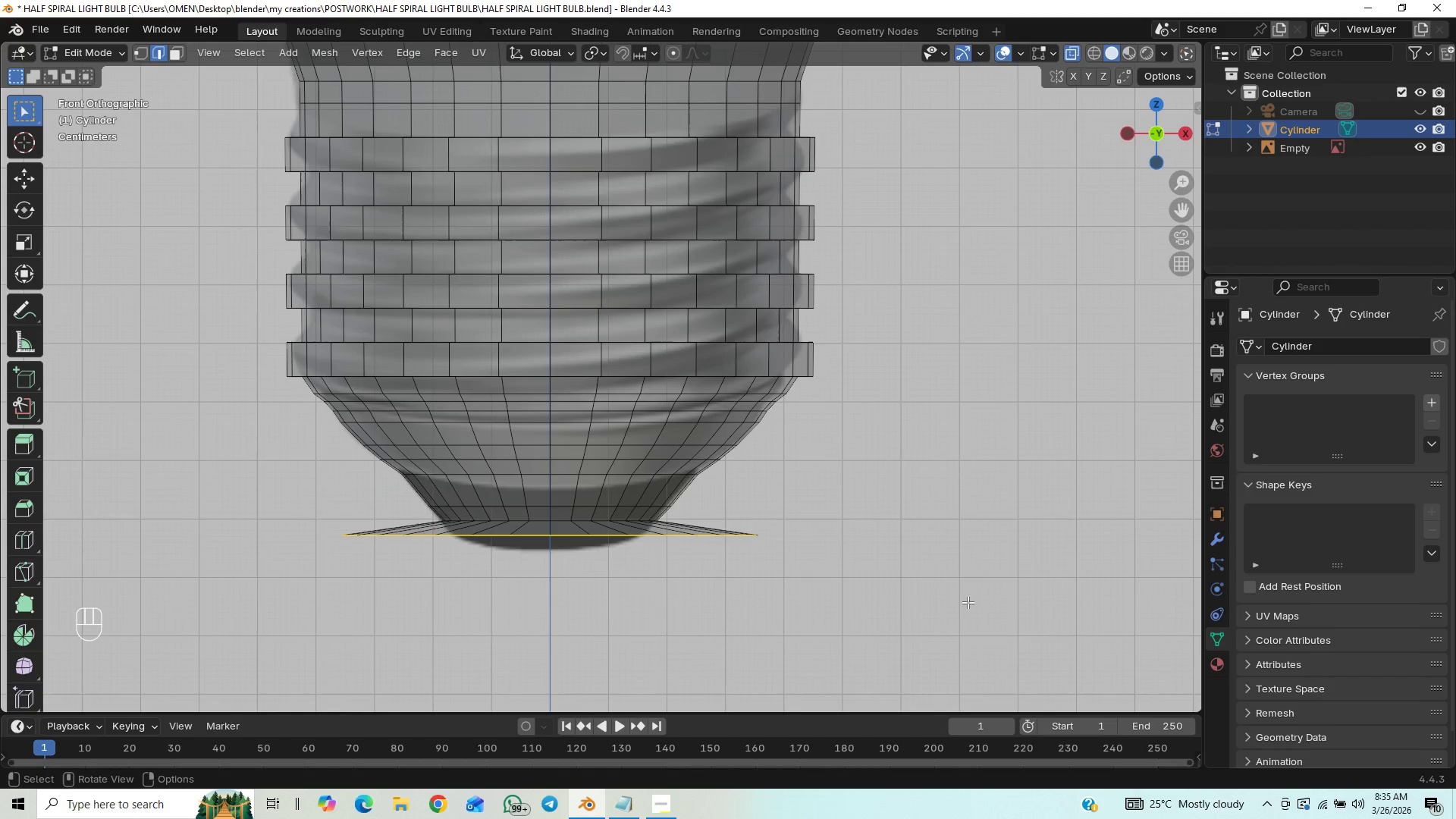 
key(S)
 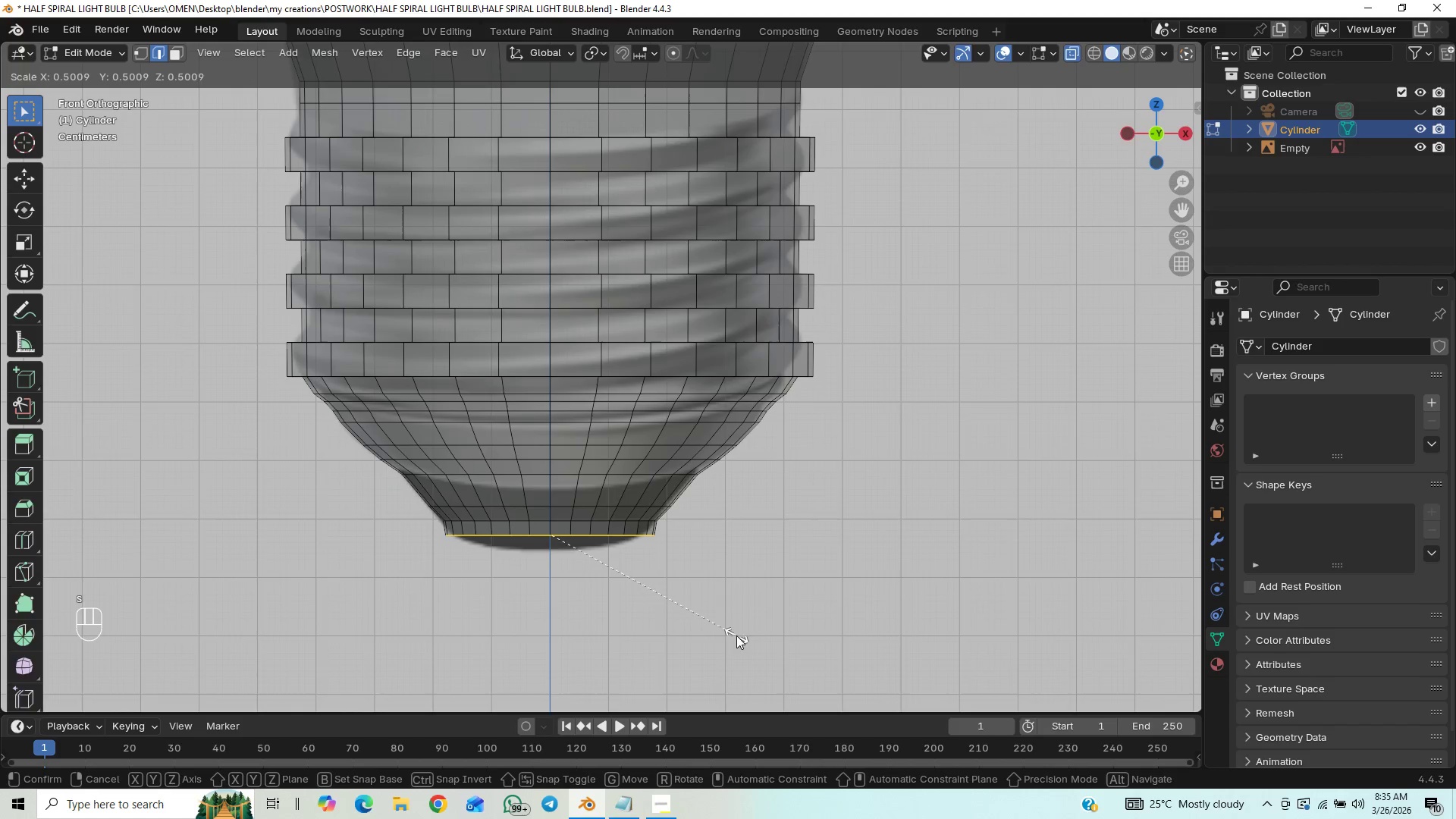 
left_click([737, 635])
 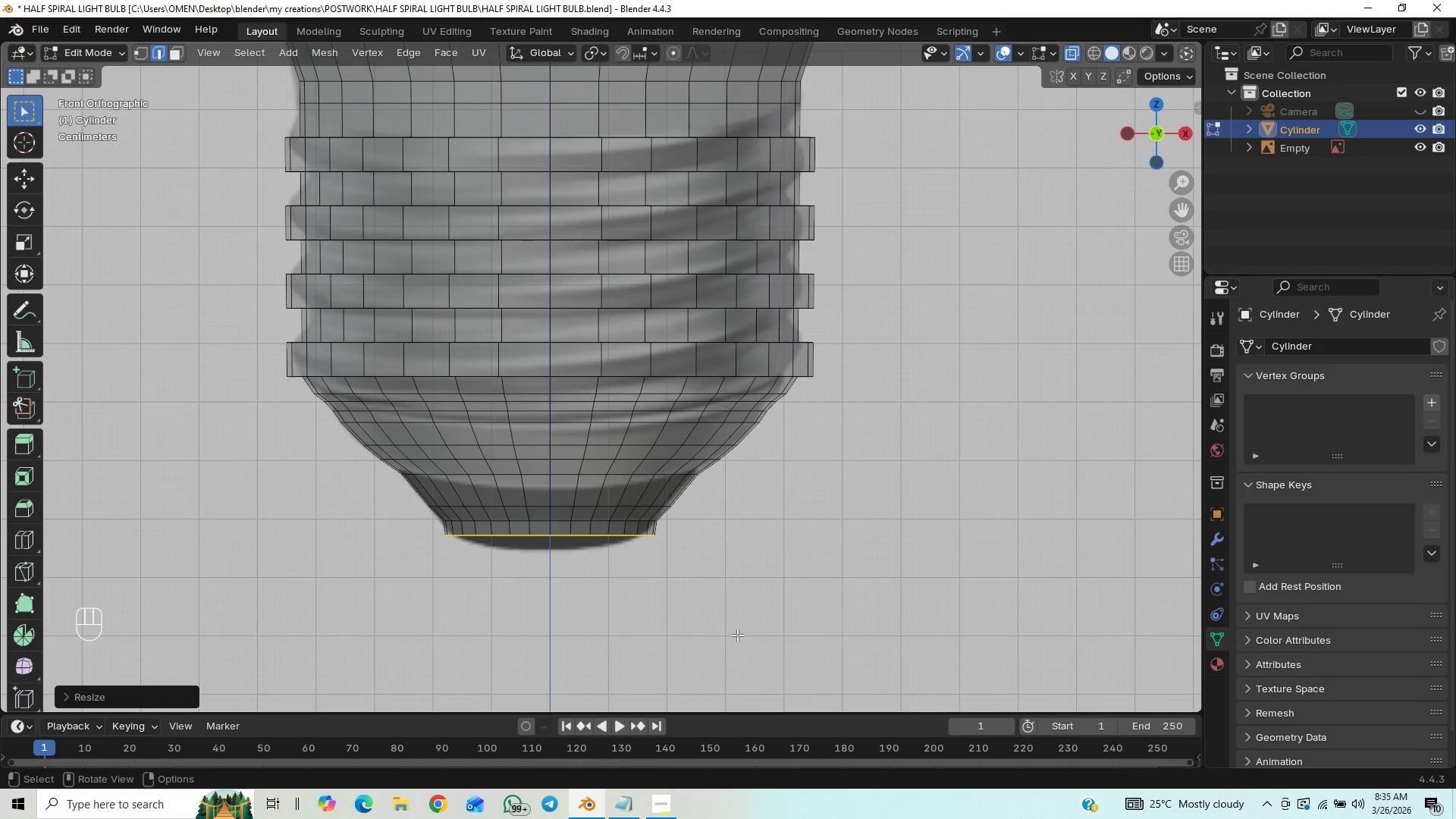 
type(GZ)
 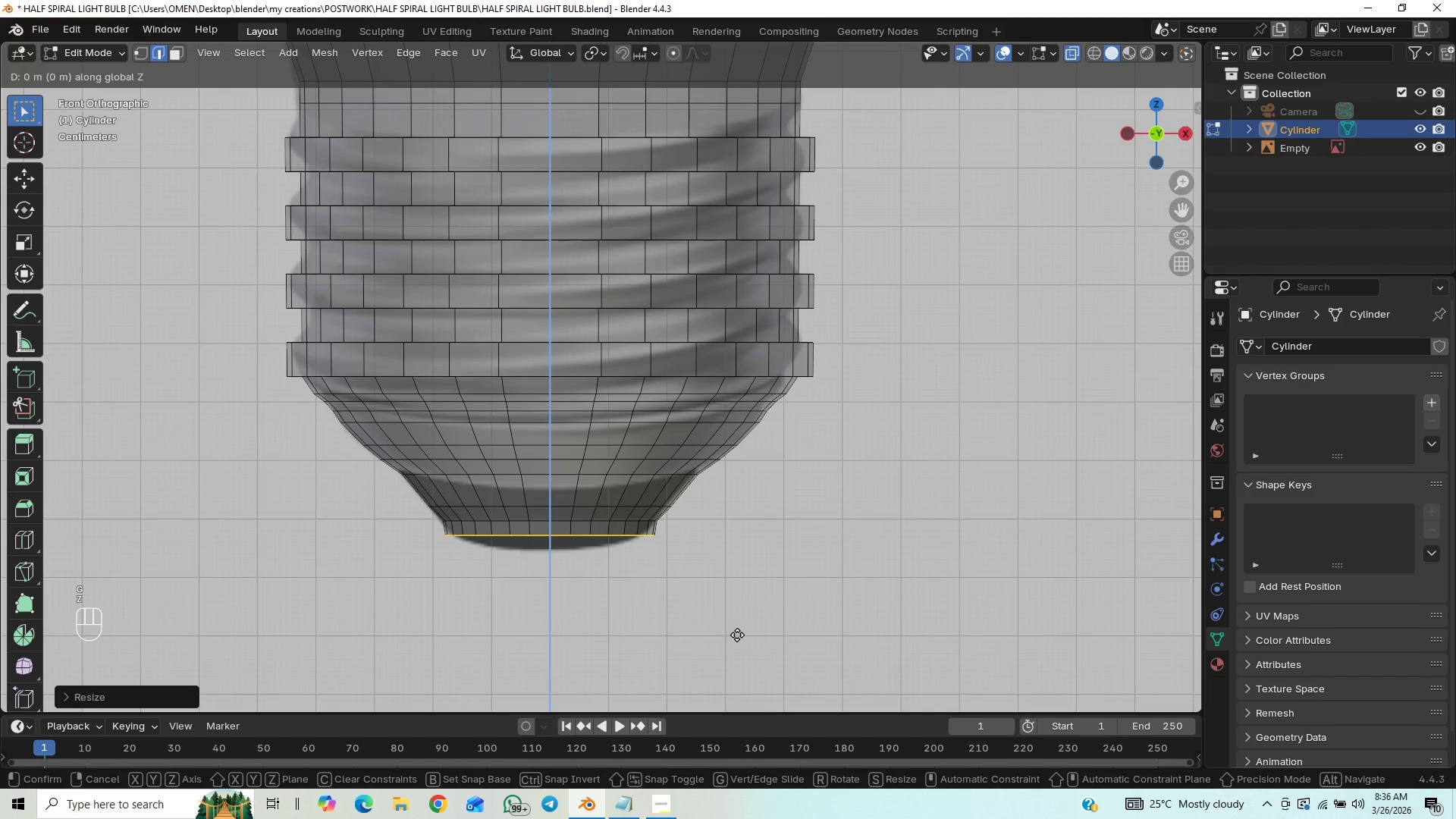 
hold_key(key=ShiftLeft, duration=1.5)
 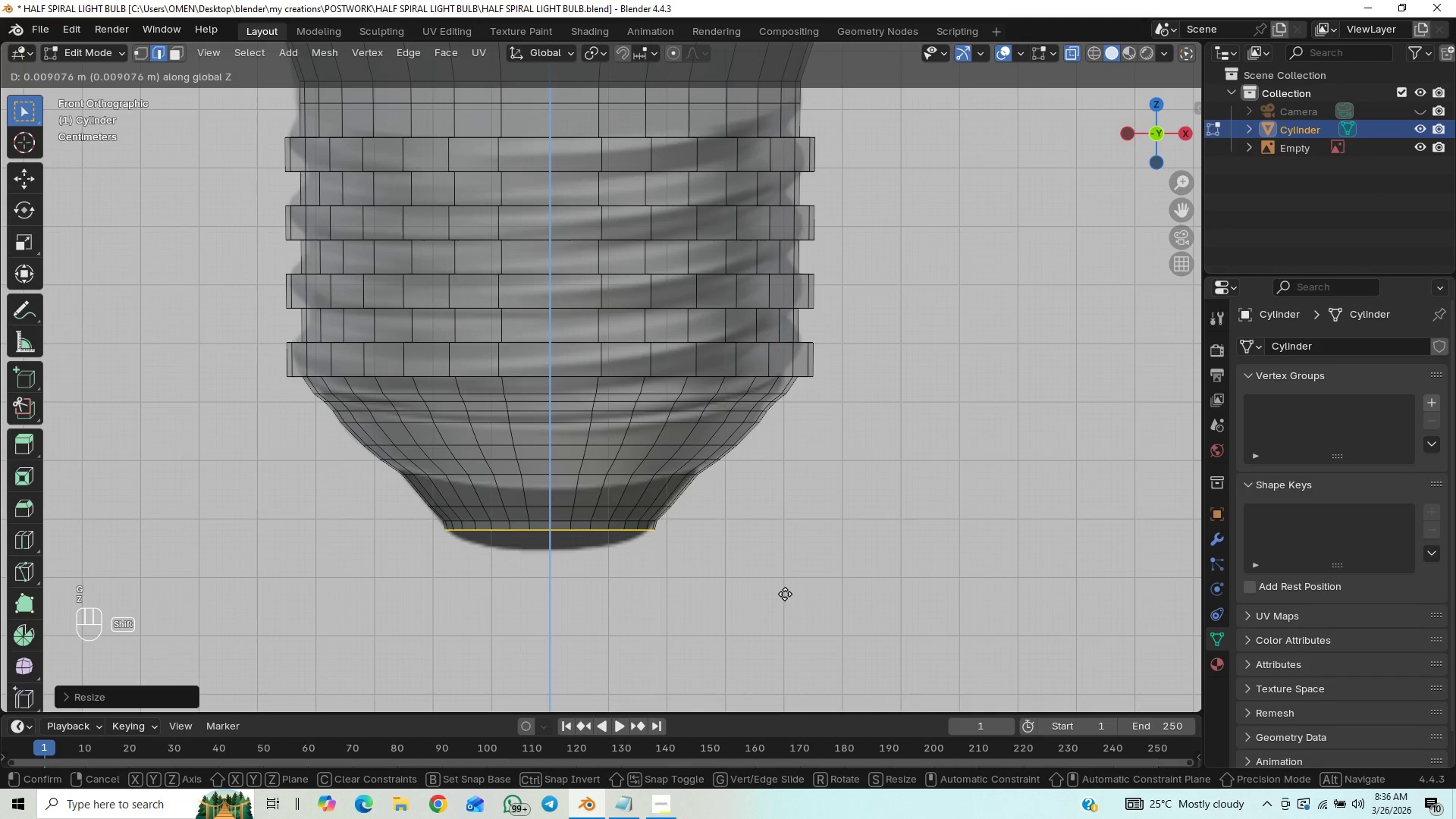 
hold_key(key=ShiftLeft, duration=0.95)
left_click([786, 594])
 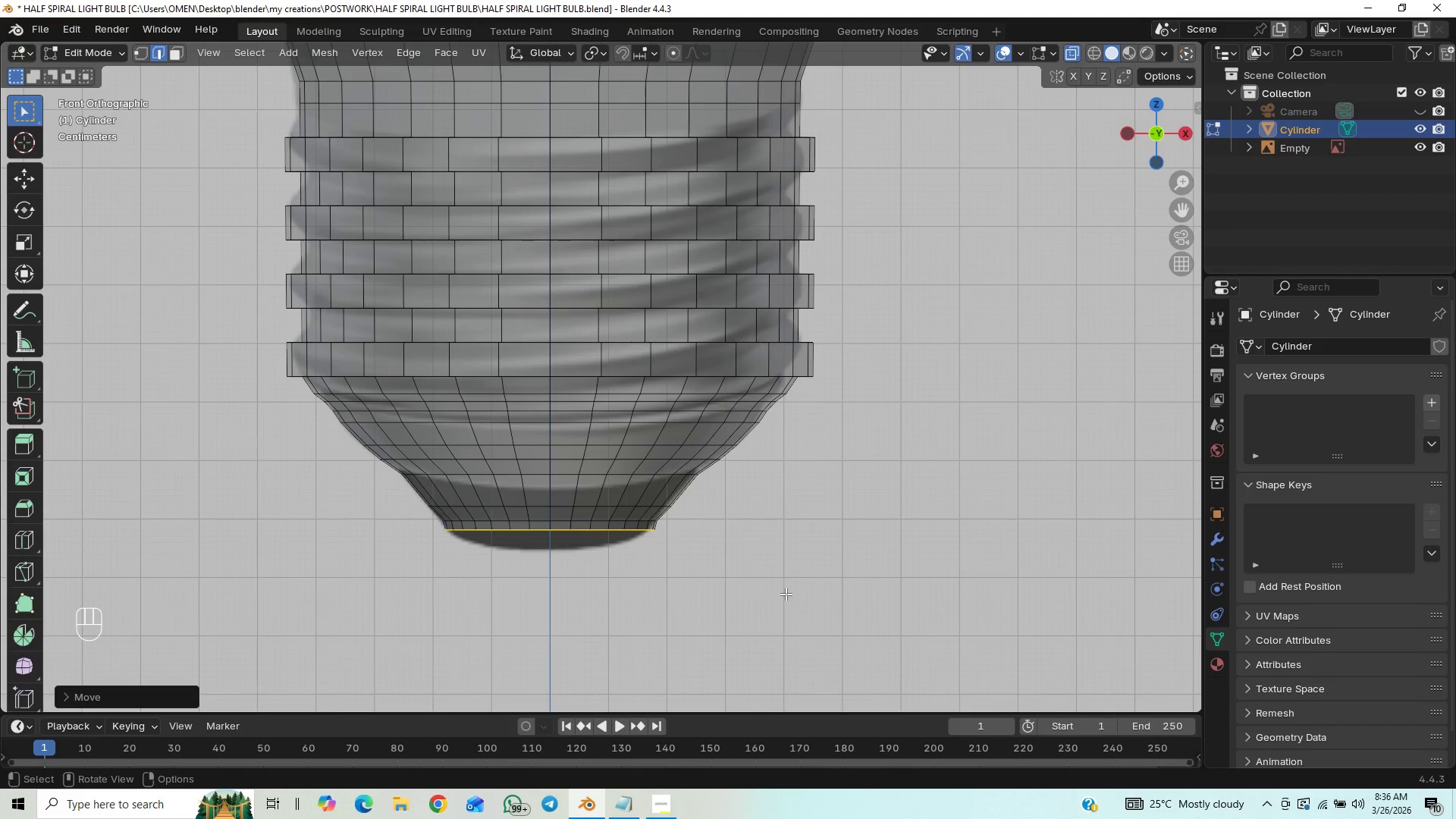 
type(EZ)
 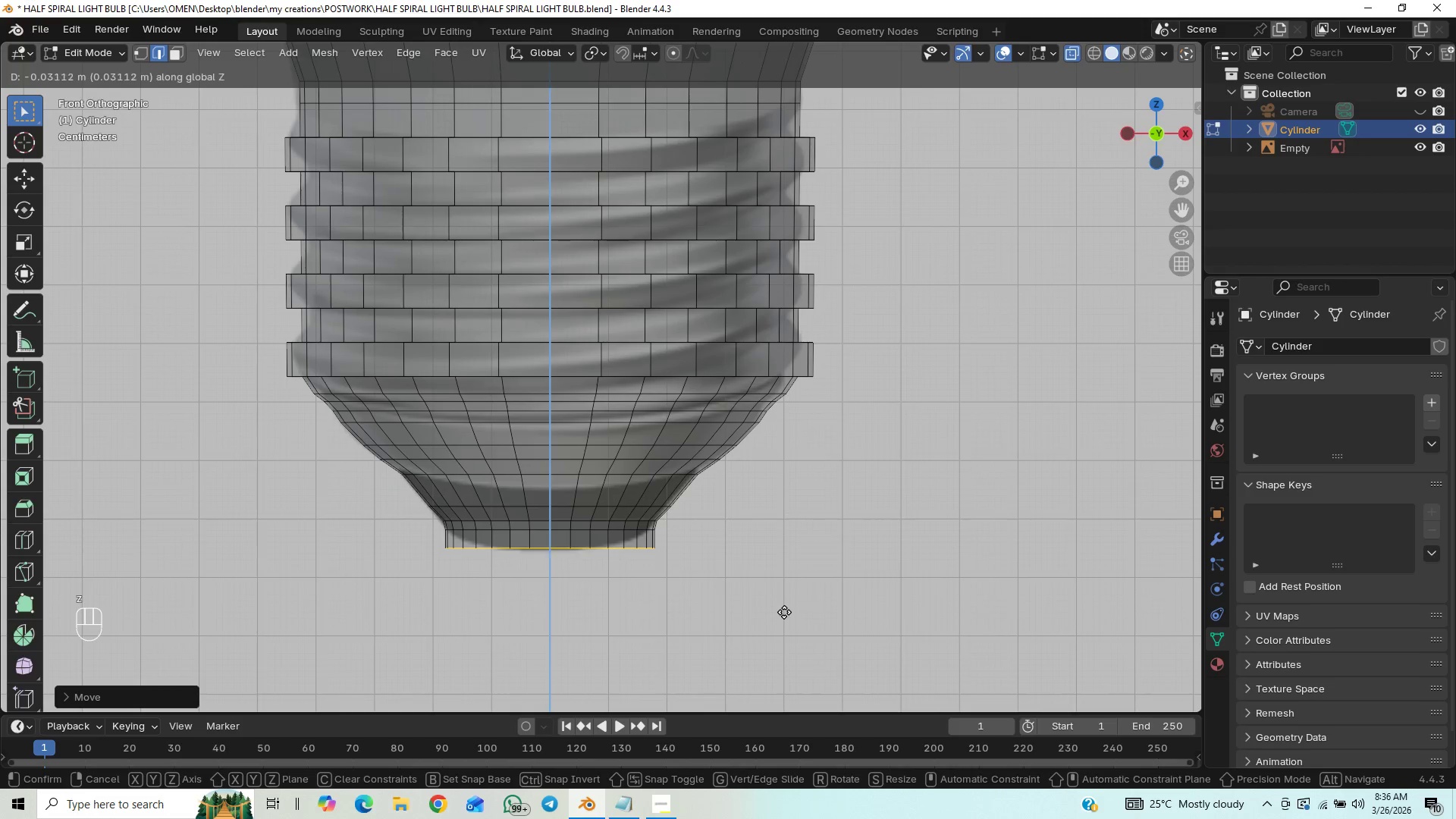 
left_click([784, 612])
 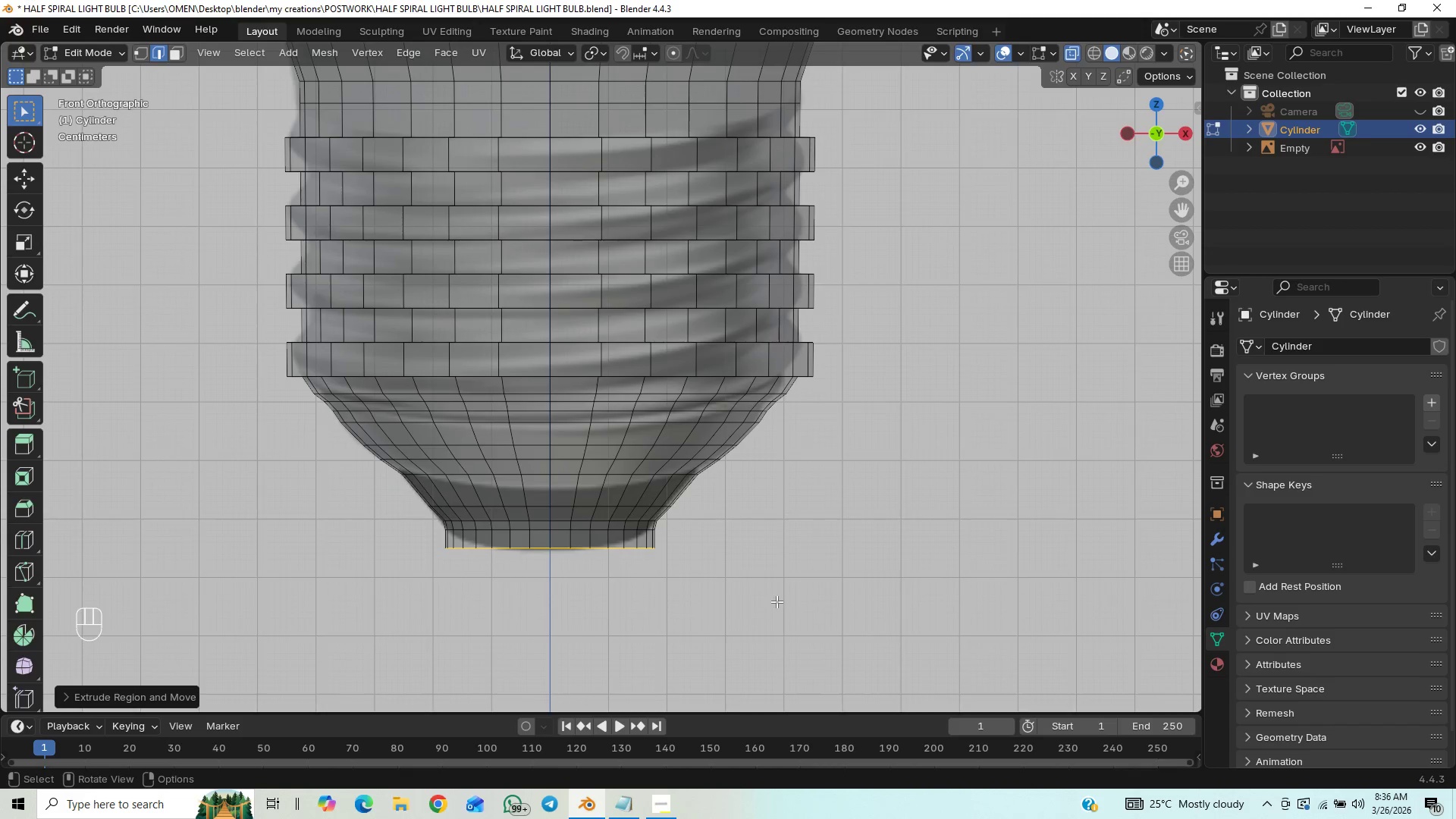 
hold_key(key=ControlLeft, duration=1.5)
 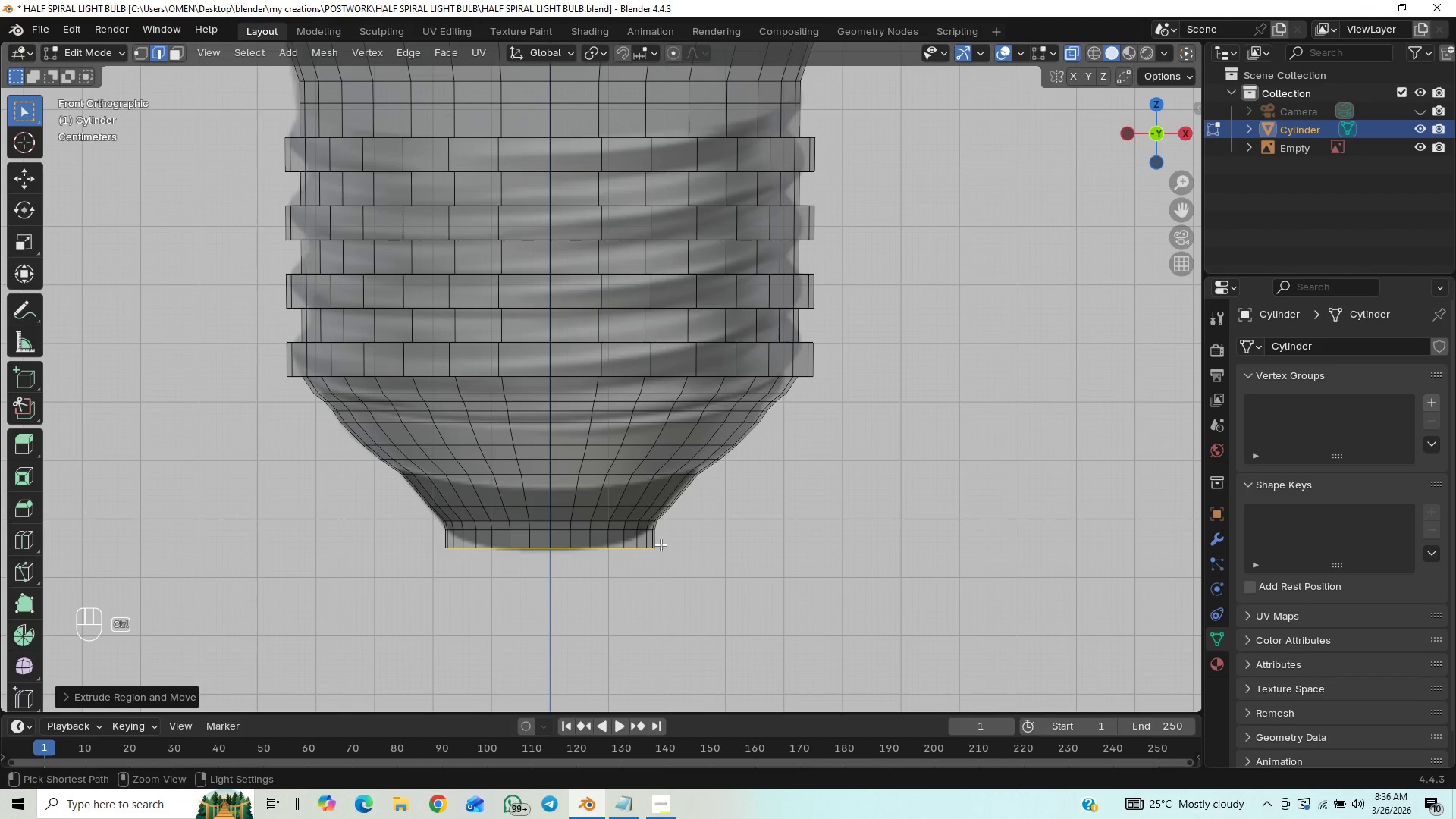 
key(Control+ControlLeft)
 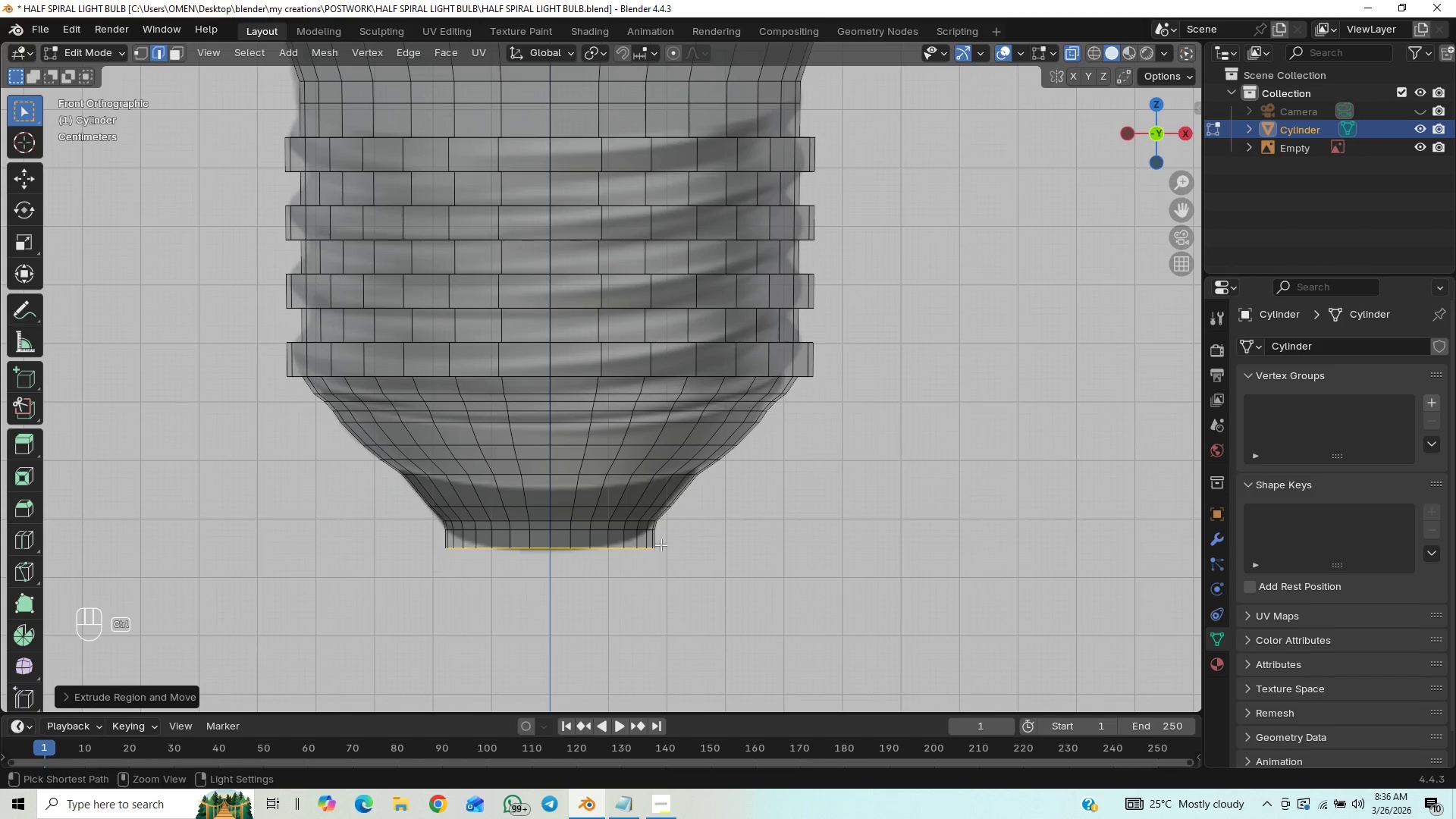 
key(Control+ControlLeft)
 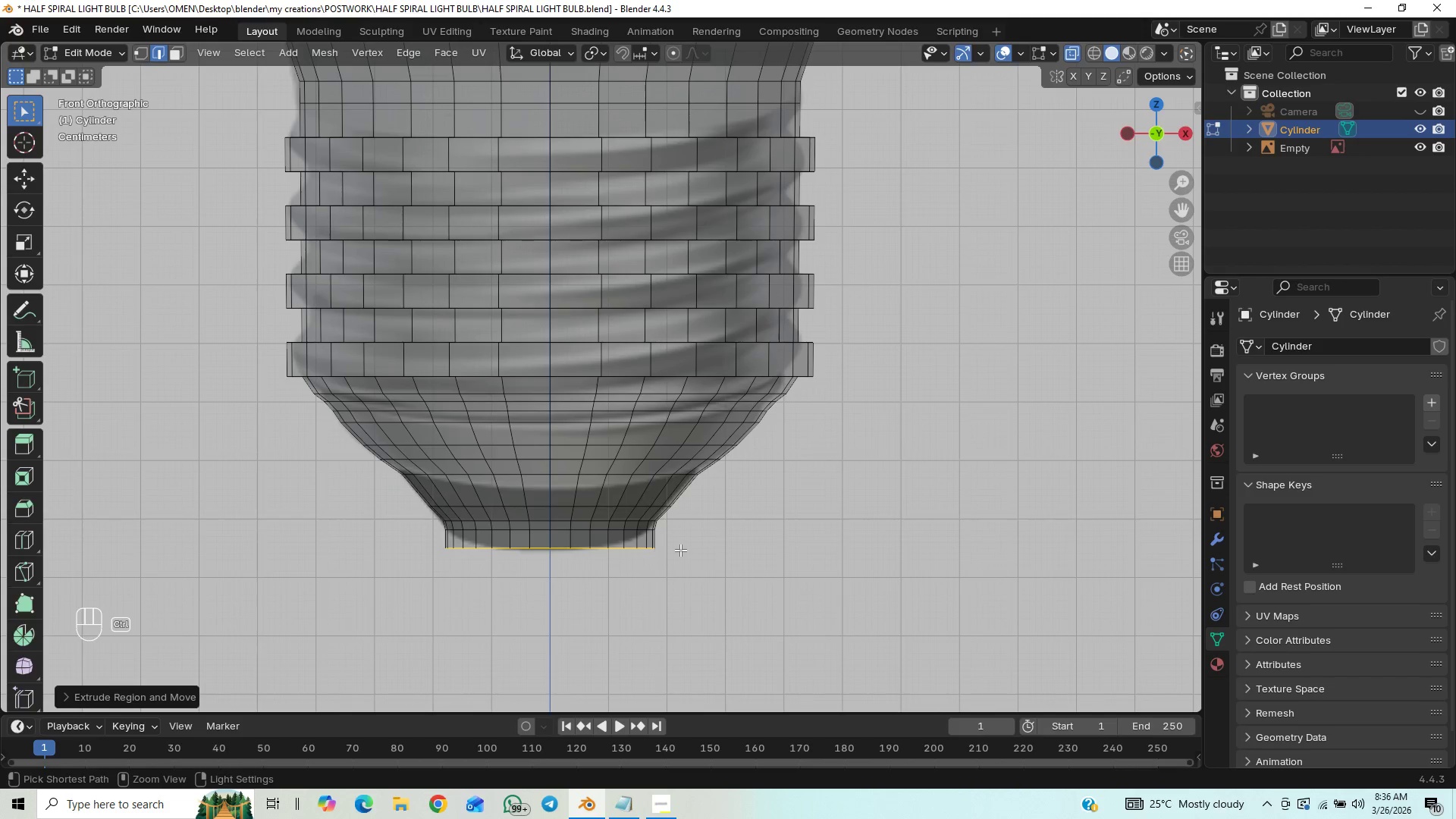 
key(Control+ControlLeft)
 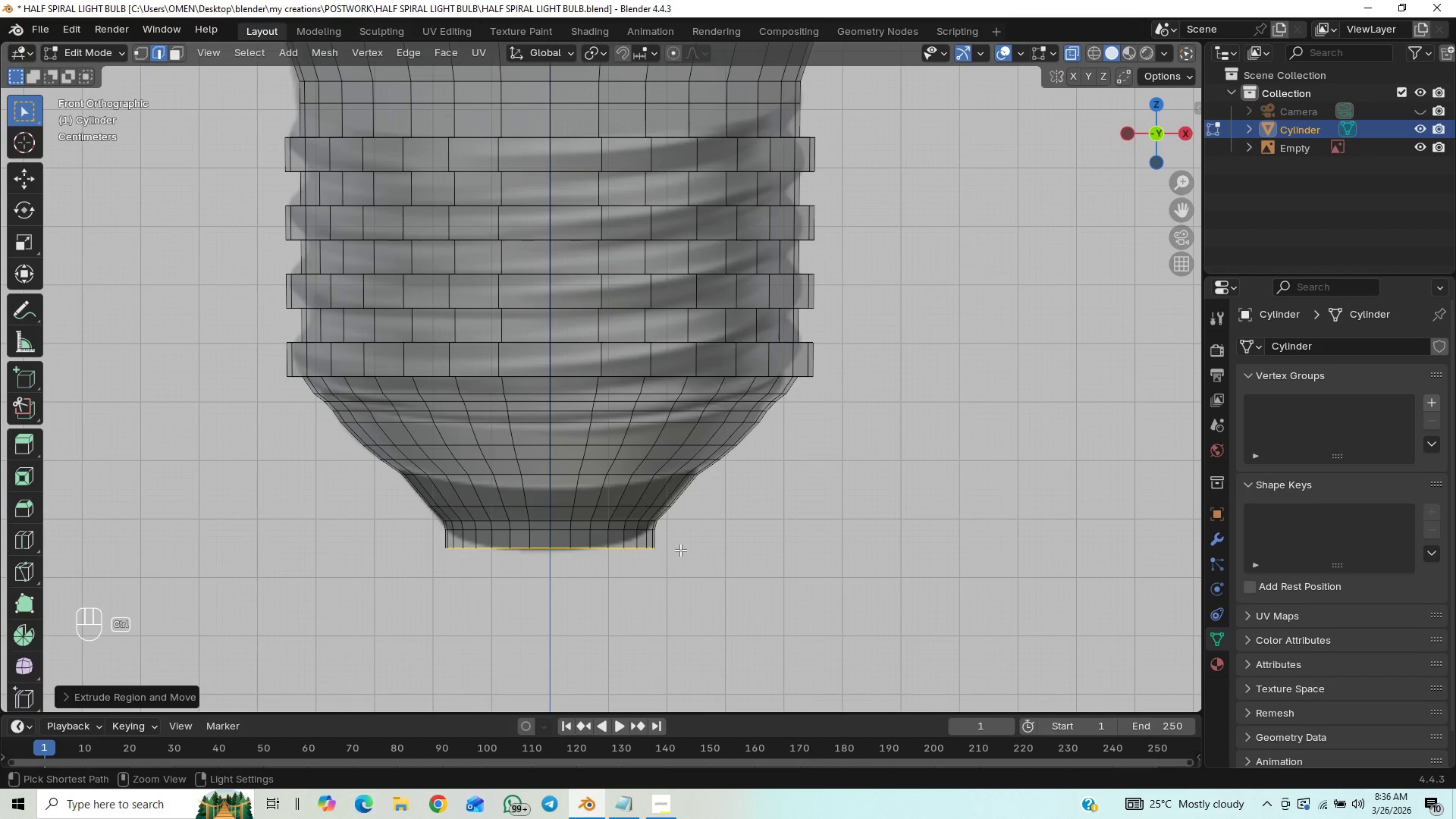 
key(Control+ControlLeft)
 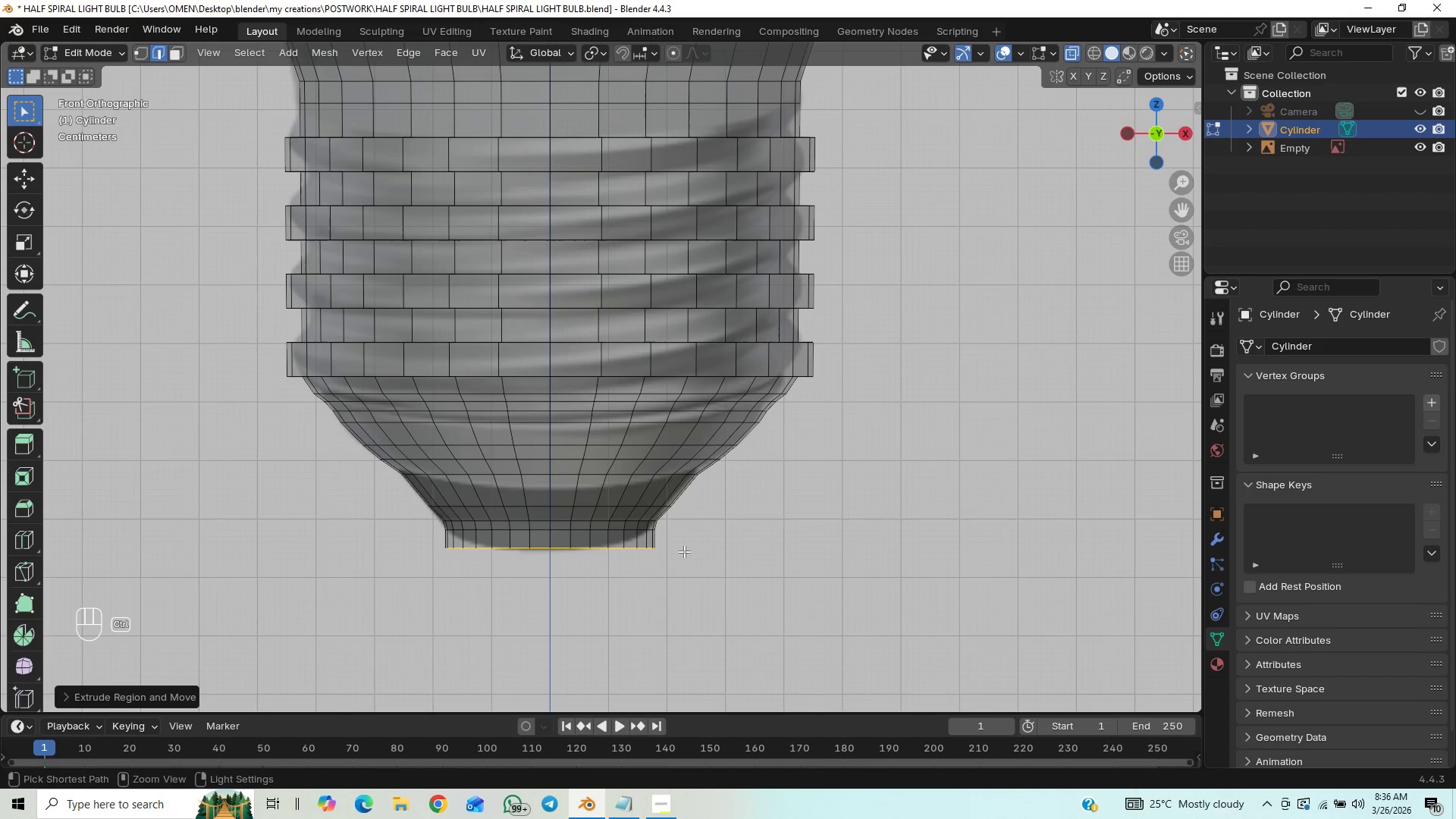 
key(Control+ControlLeft)
 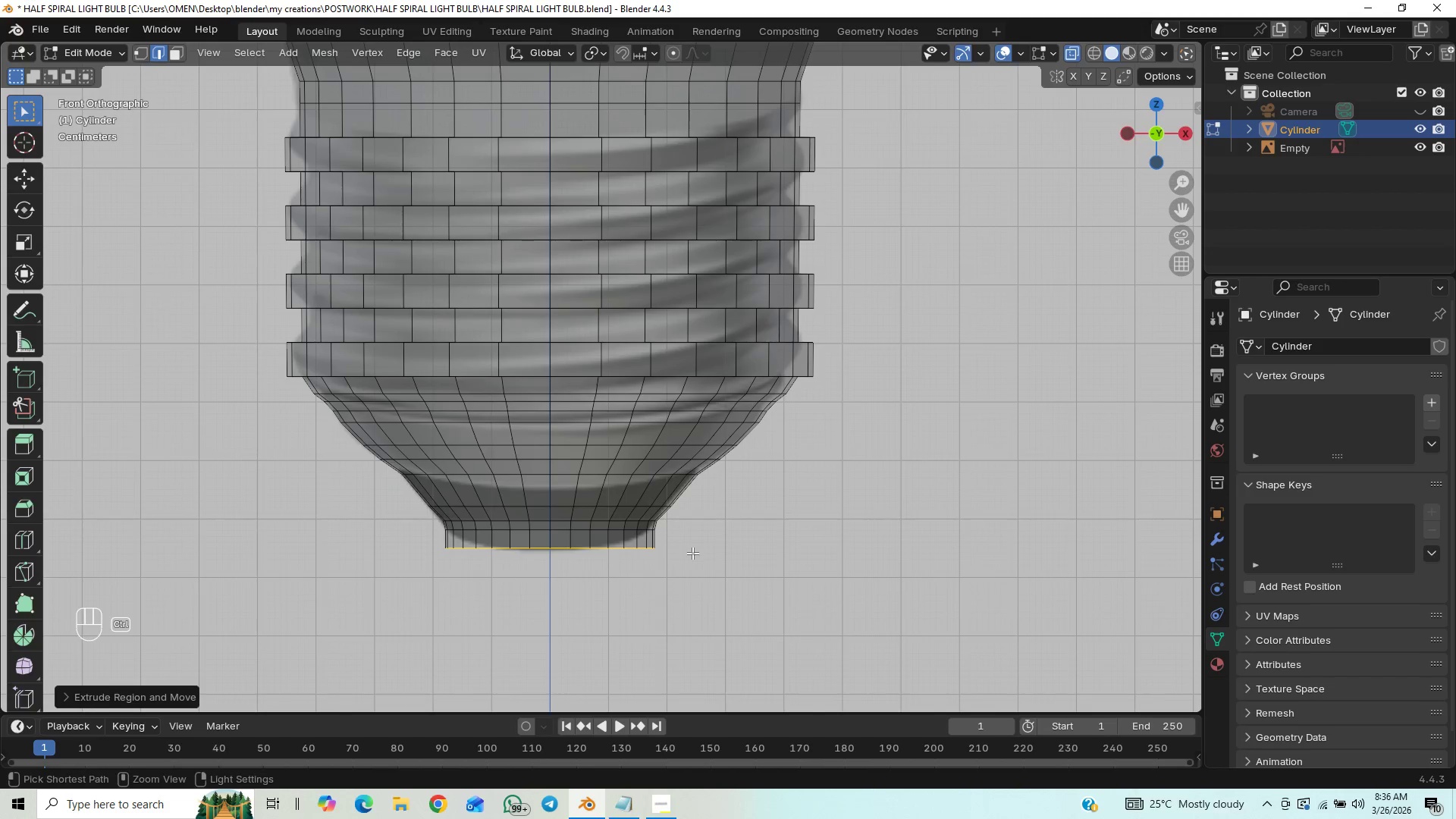 
hold_key(key=ControlLeft, duration=4.66)
 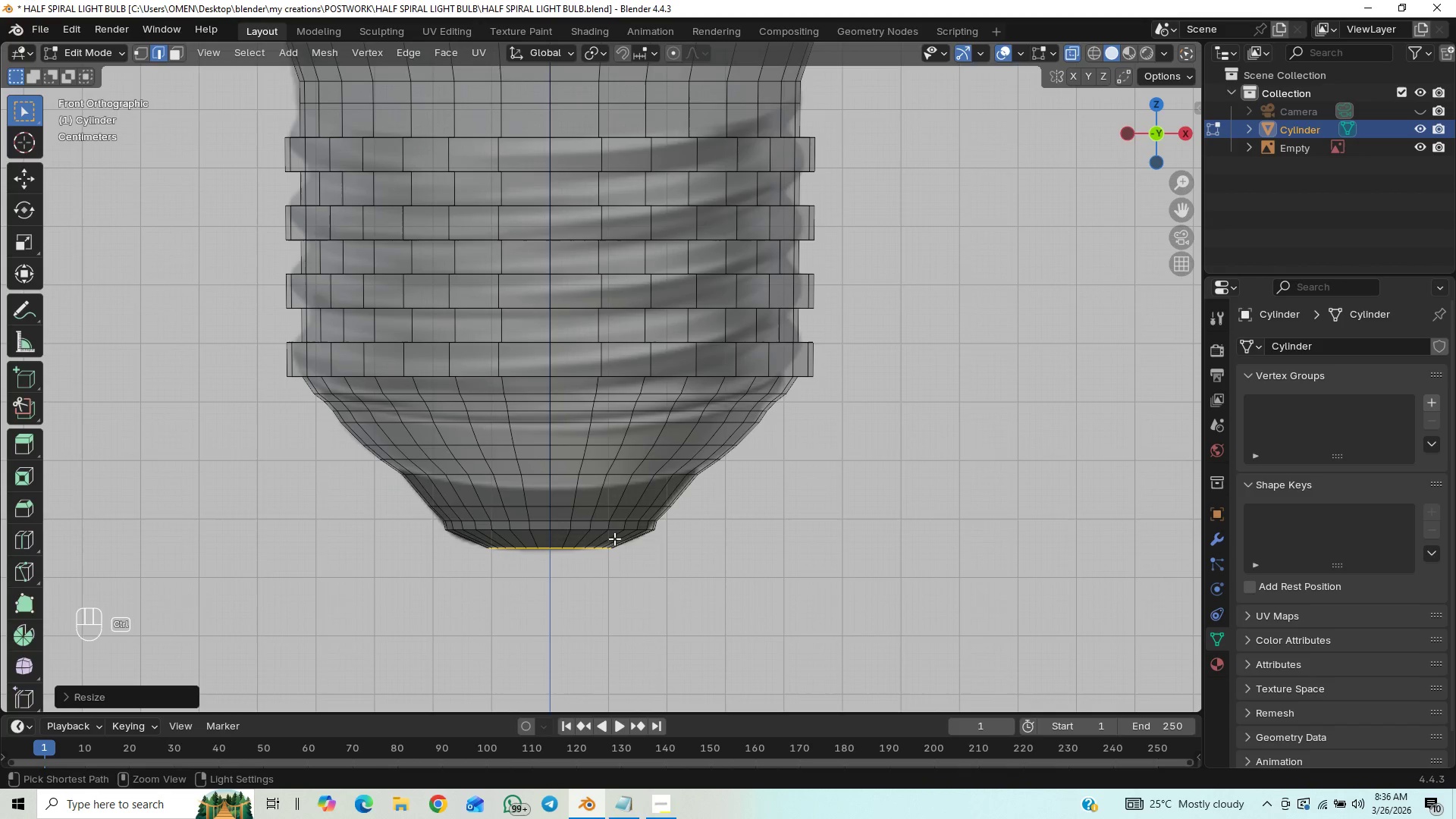 
key(S)
 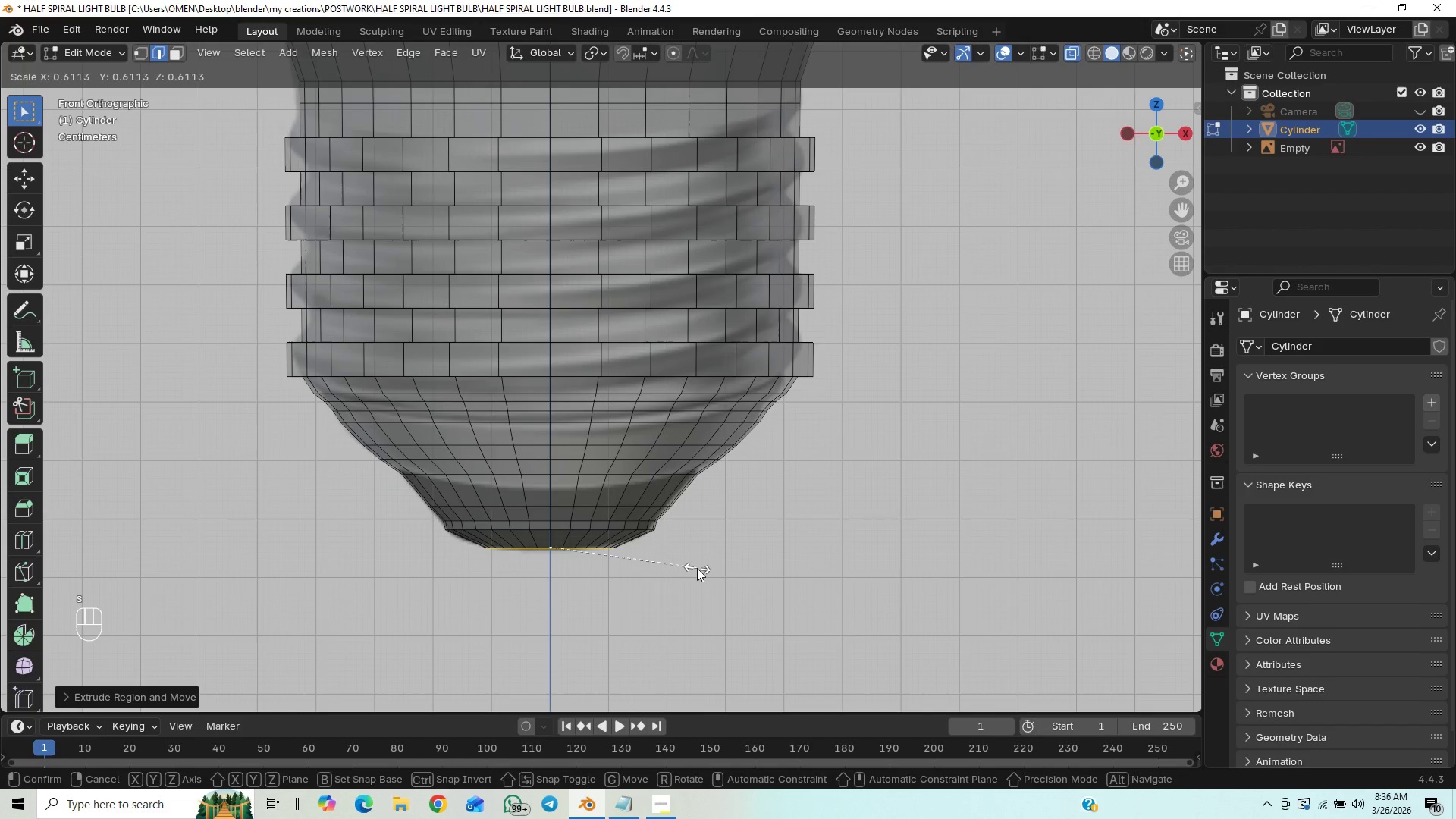 
left_click([693, 568])
 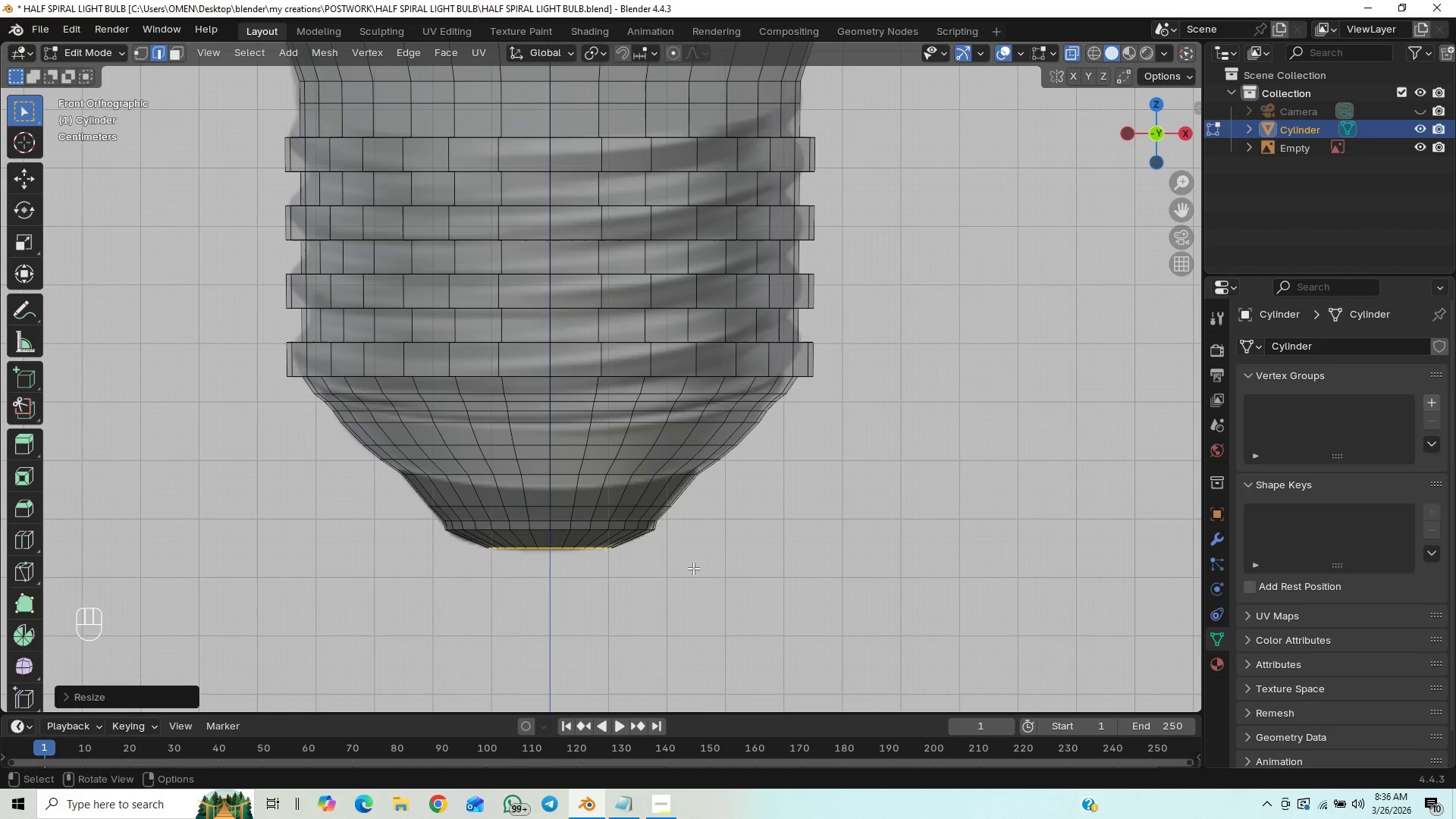 
key(Control+R)
 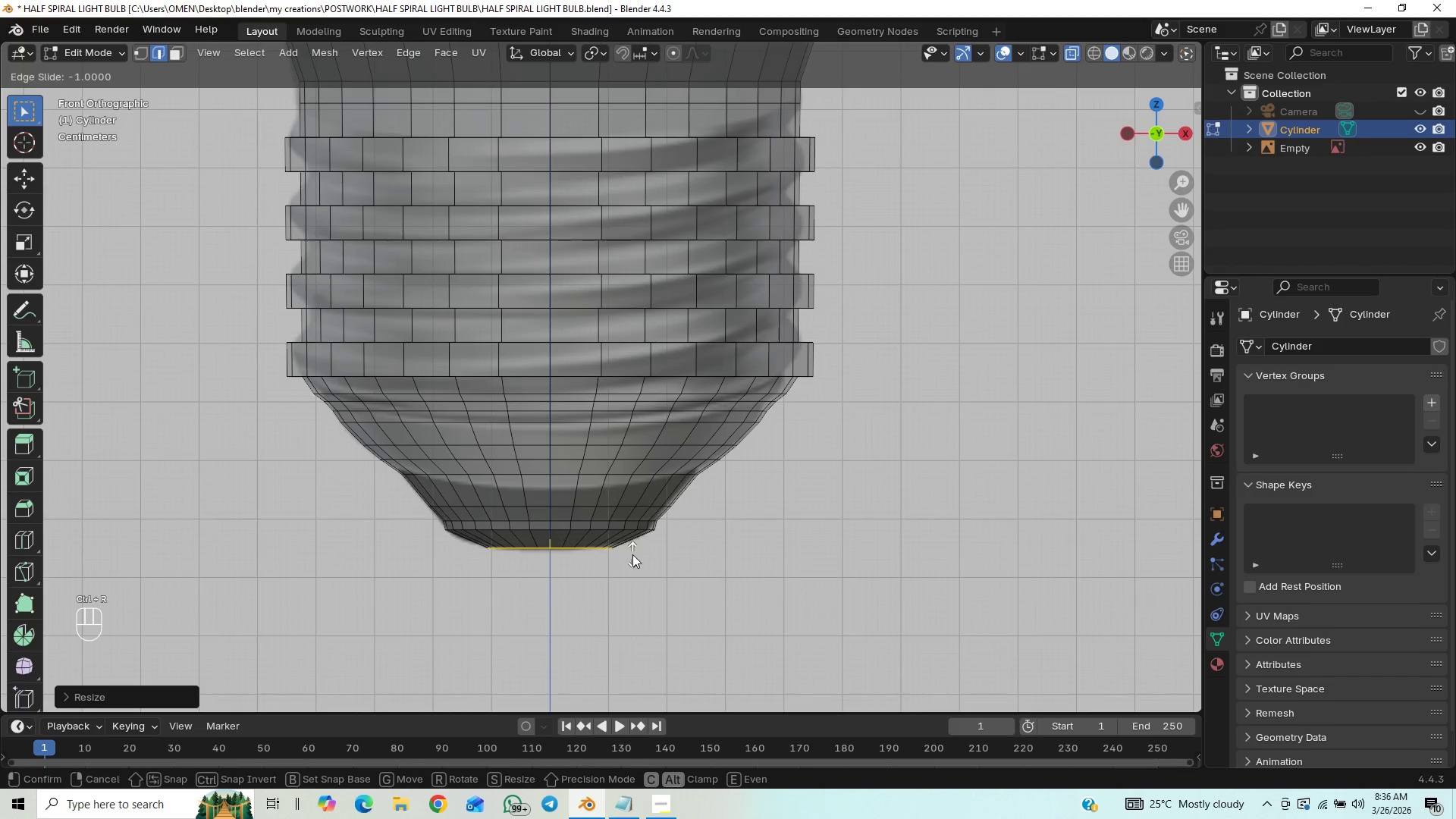 
key(S)
 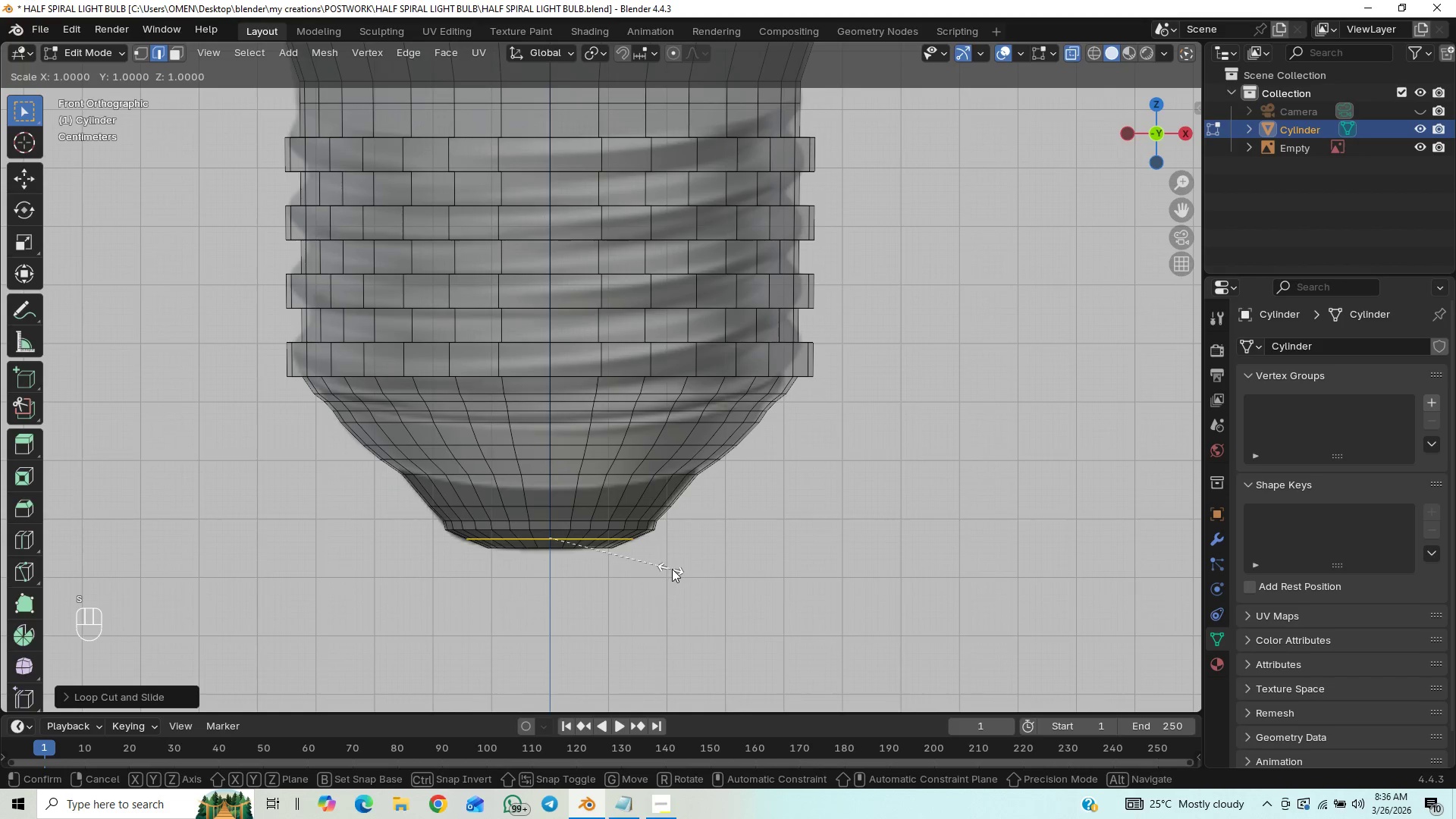 
hold_key(key=ShiftLeft, duration=1.5)
 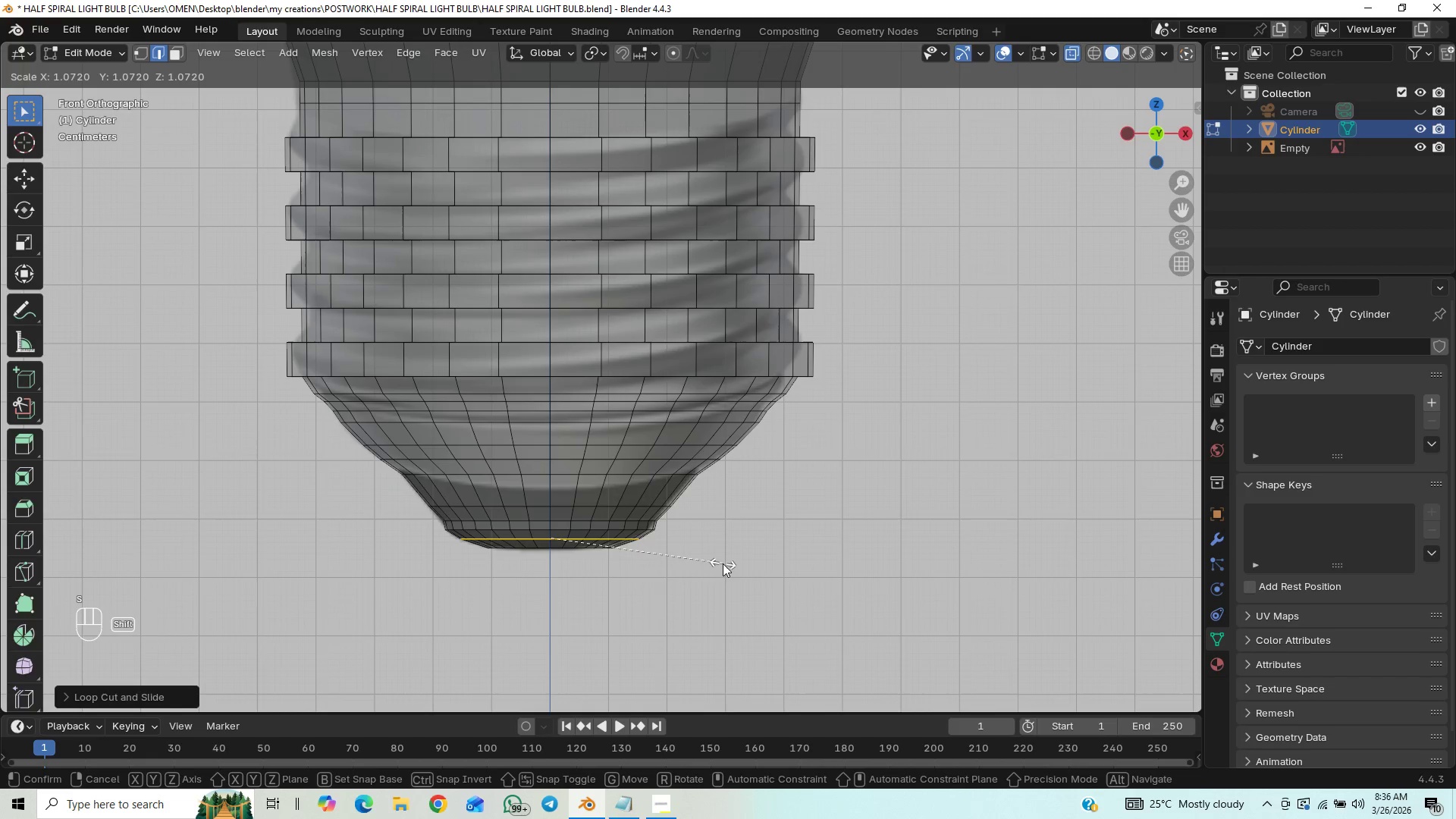 
hold_key(key=ShiftLeft, duration=1.52)
left_click([723, 563])
 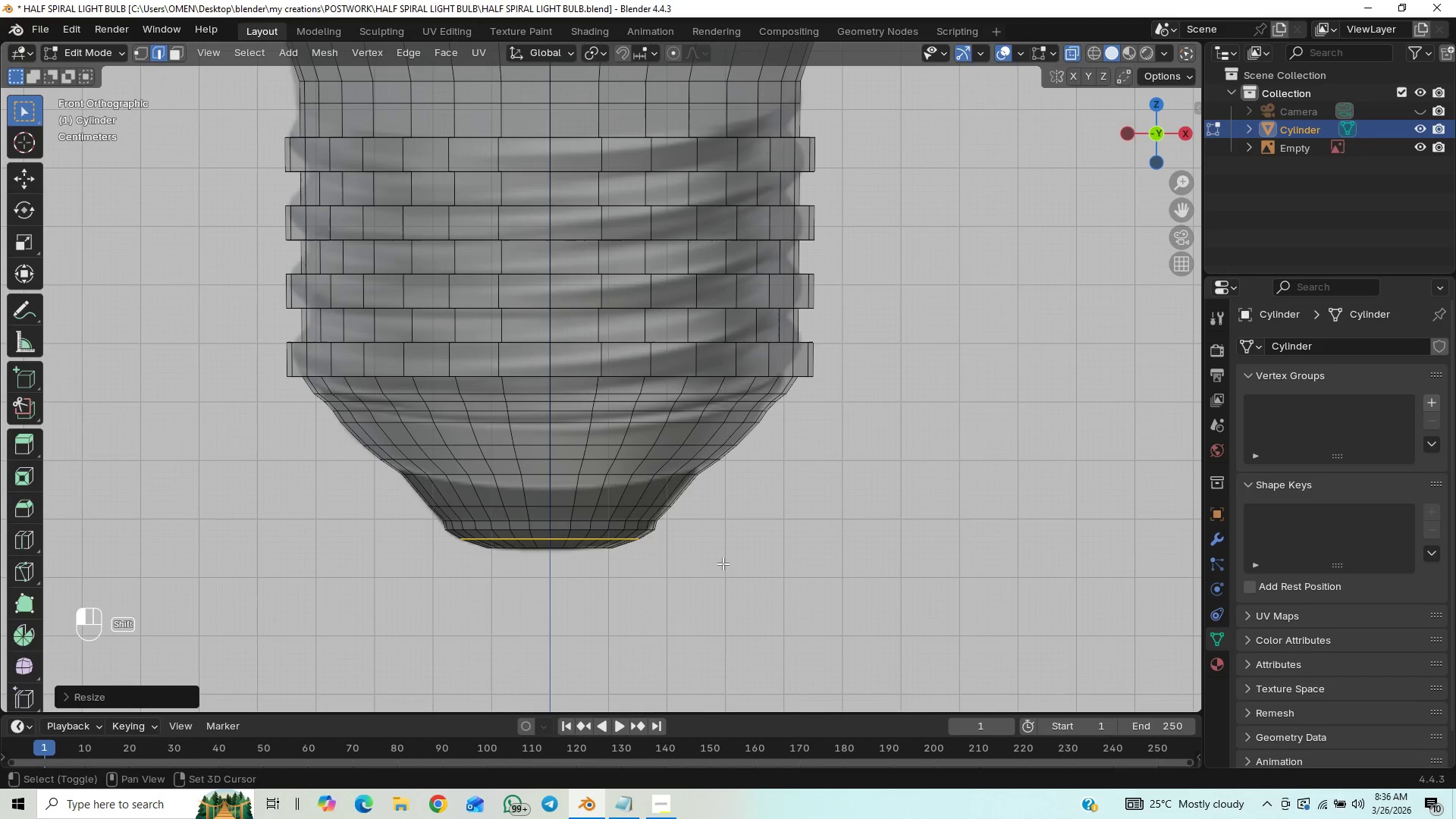 
key(Shift+ShiftLeft)
 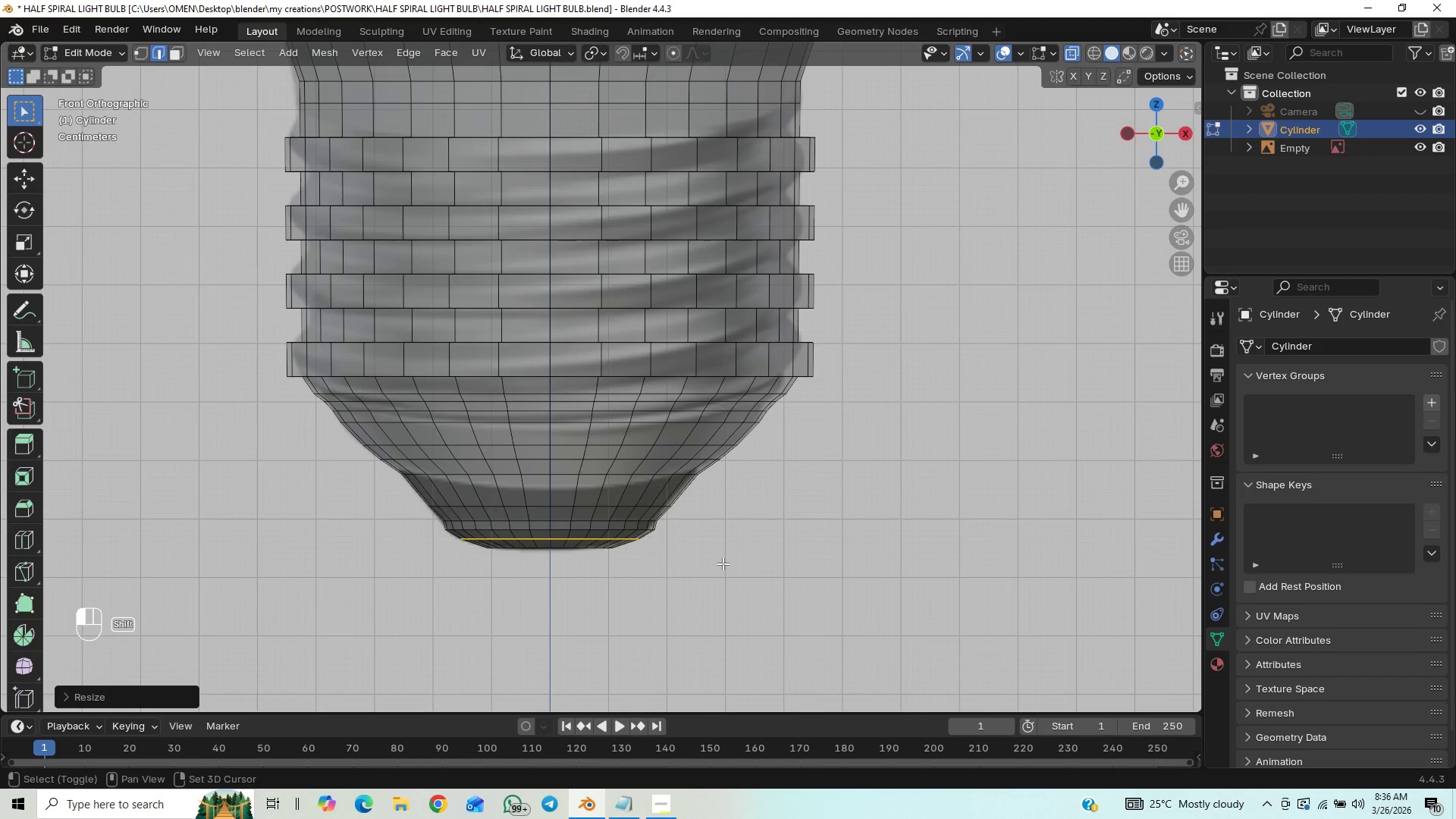 
key(Shift+ShiftLeft)
 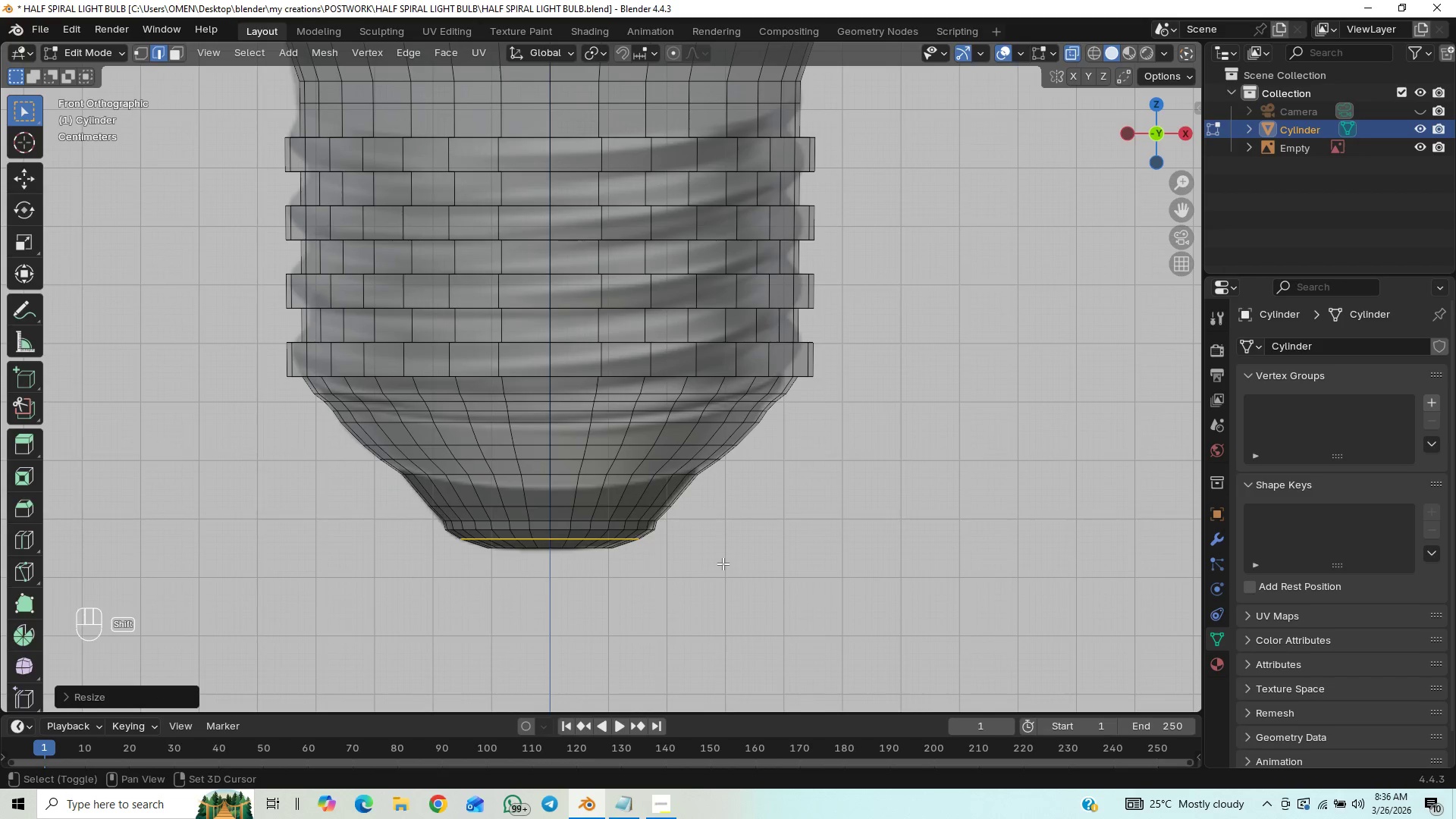 
key(Shift+ShiftLeft)
 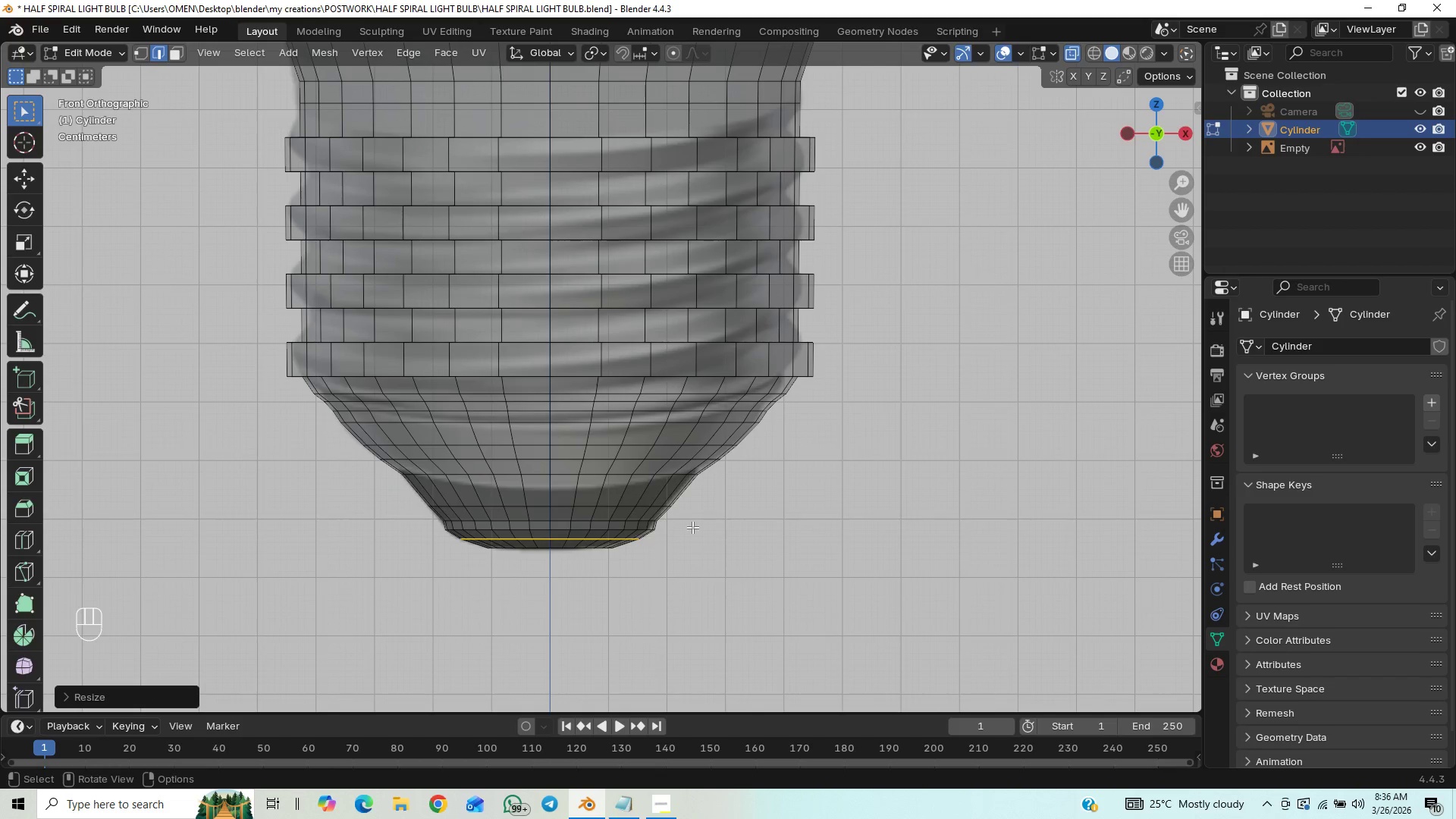 
scroll: coordinate [648, 509], scroll_direction: down, amount: 9.0
 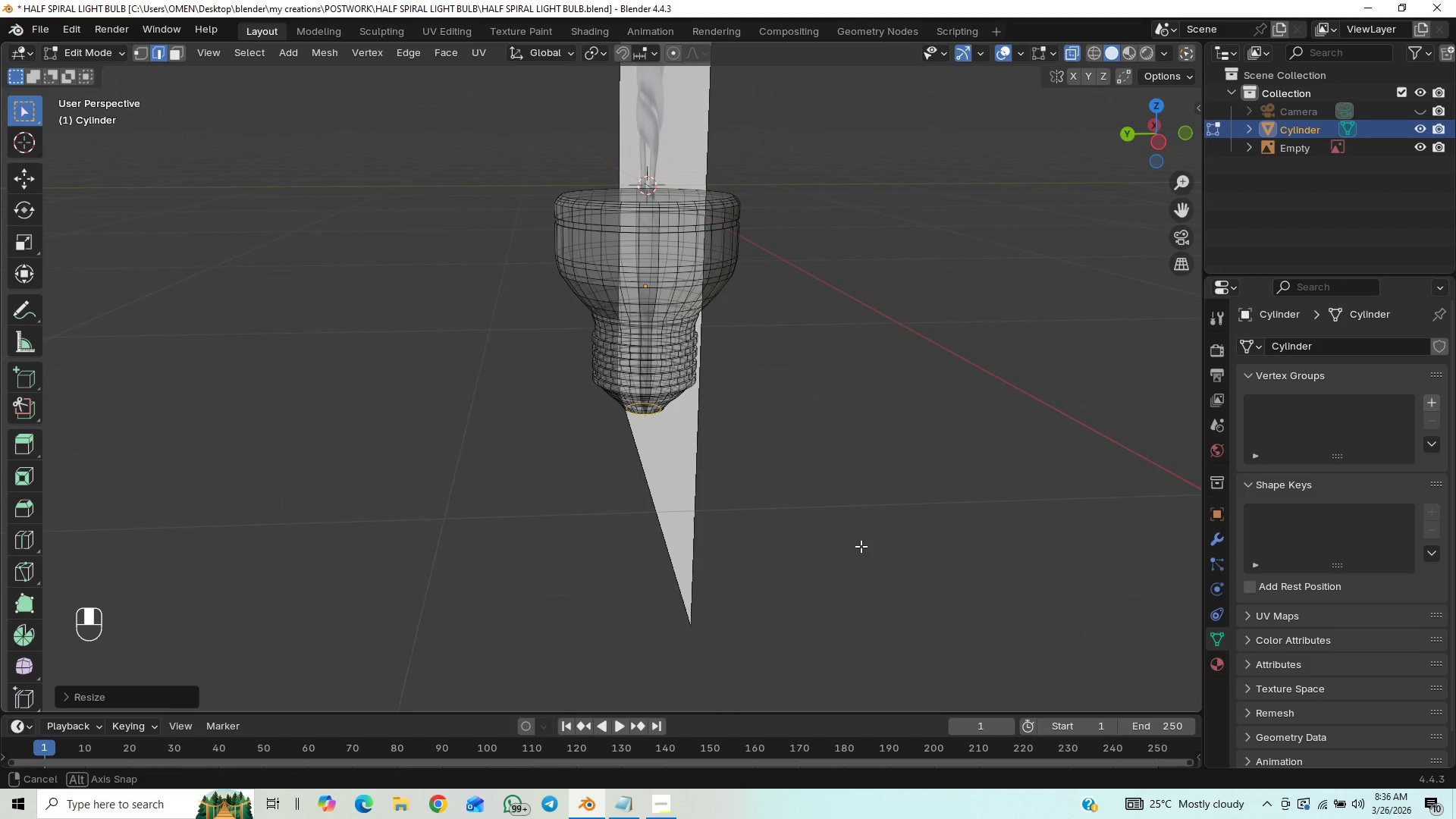 
key(Control+S)
 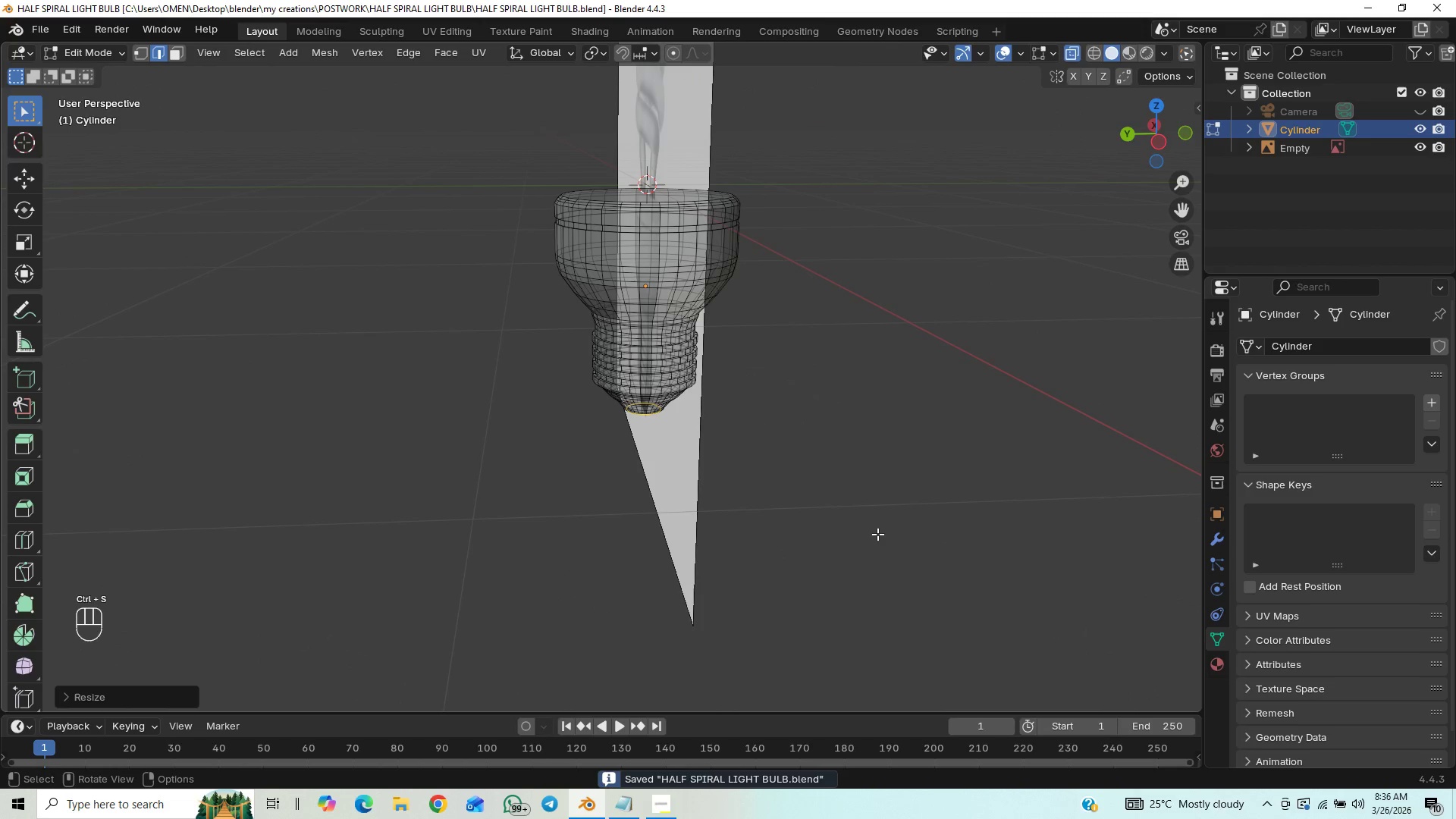 
key(End)
 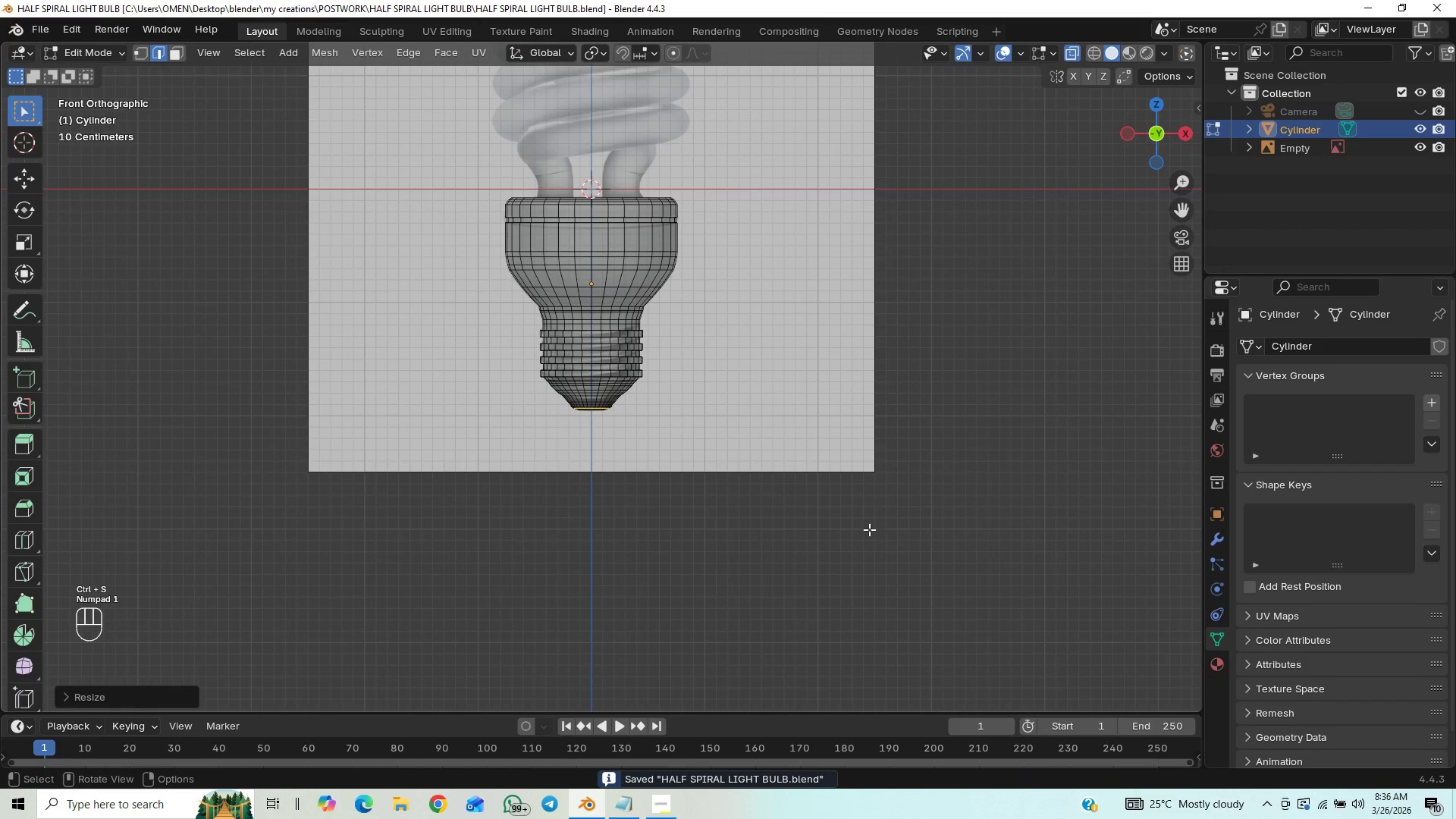 
scroll: coordinate [695, 427], scroll_direction: up, amount: 12.0
 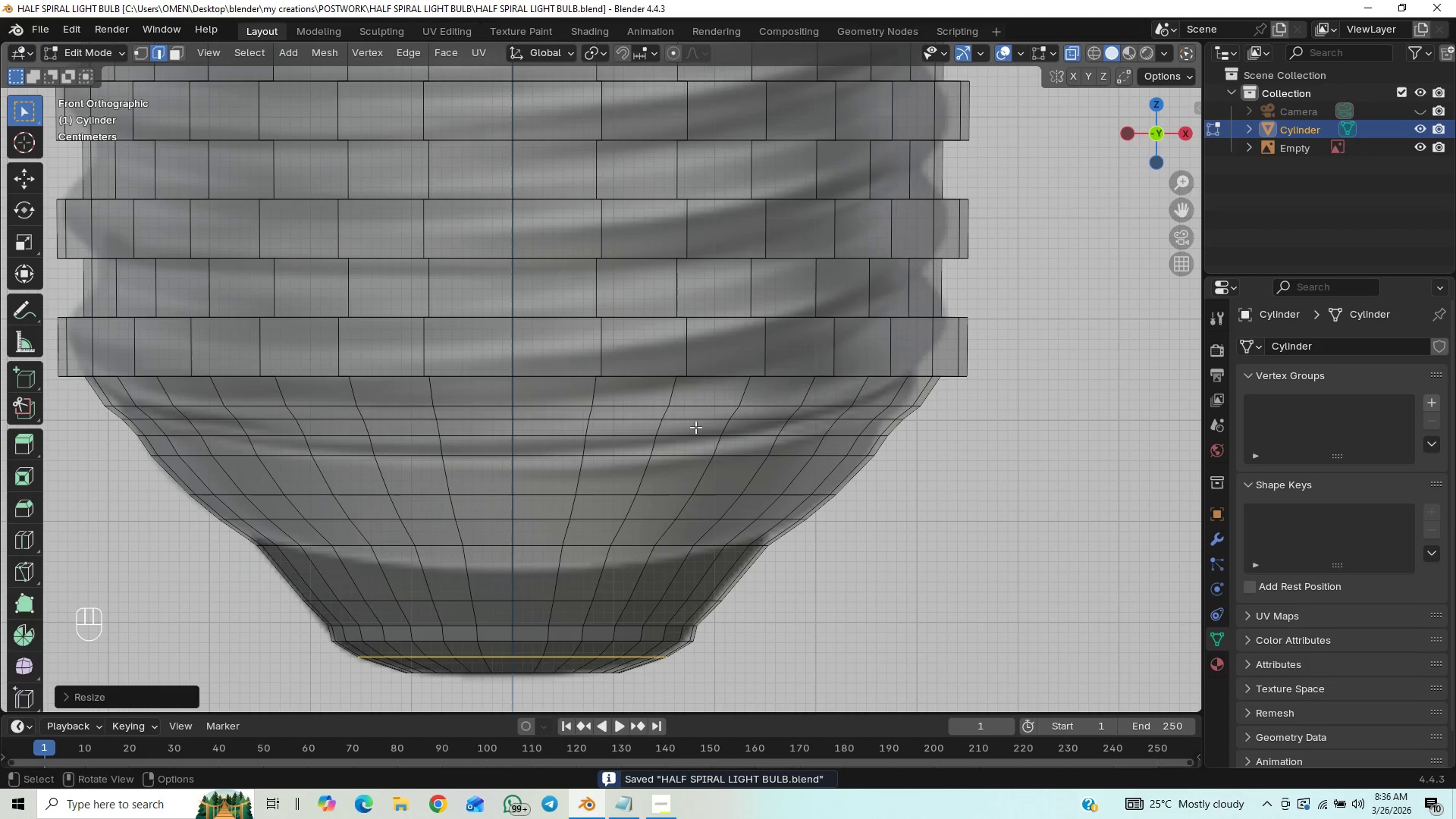 
scroll: coordinate [695, 427], scroll_direction: down, amount: 8.0
 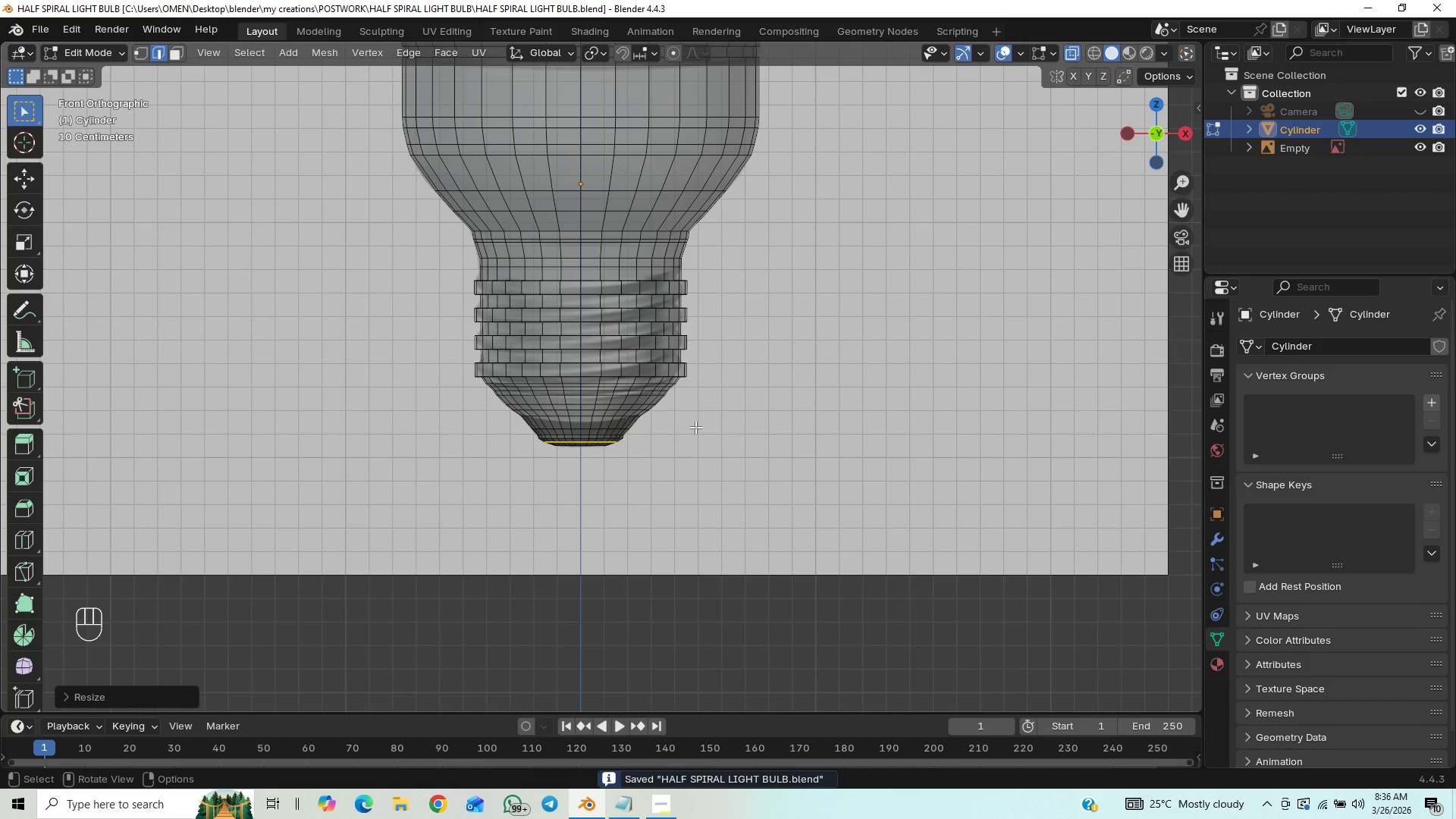 
scroll: coordinate [695, 427], scroll_direction: up, amount: 8.0
 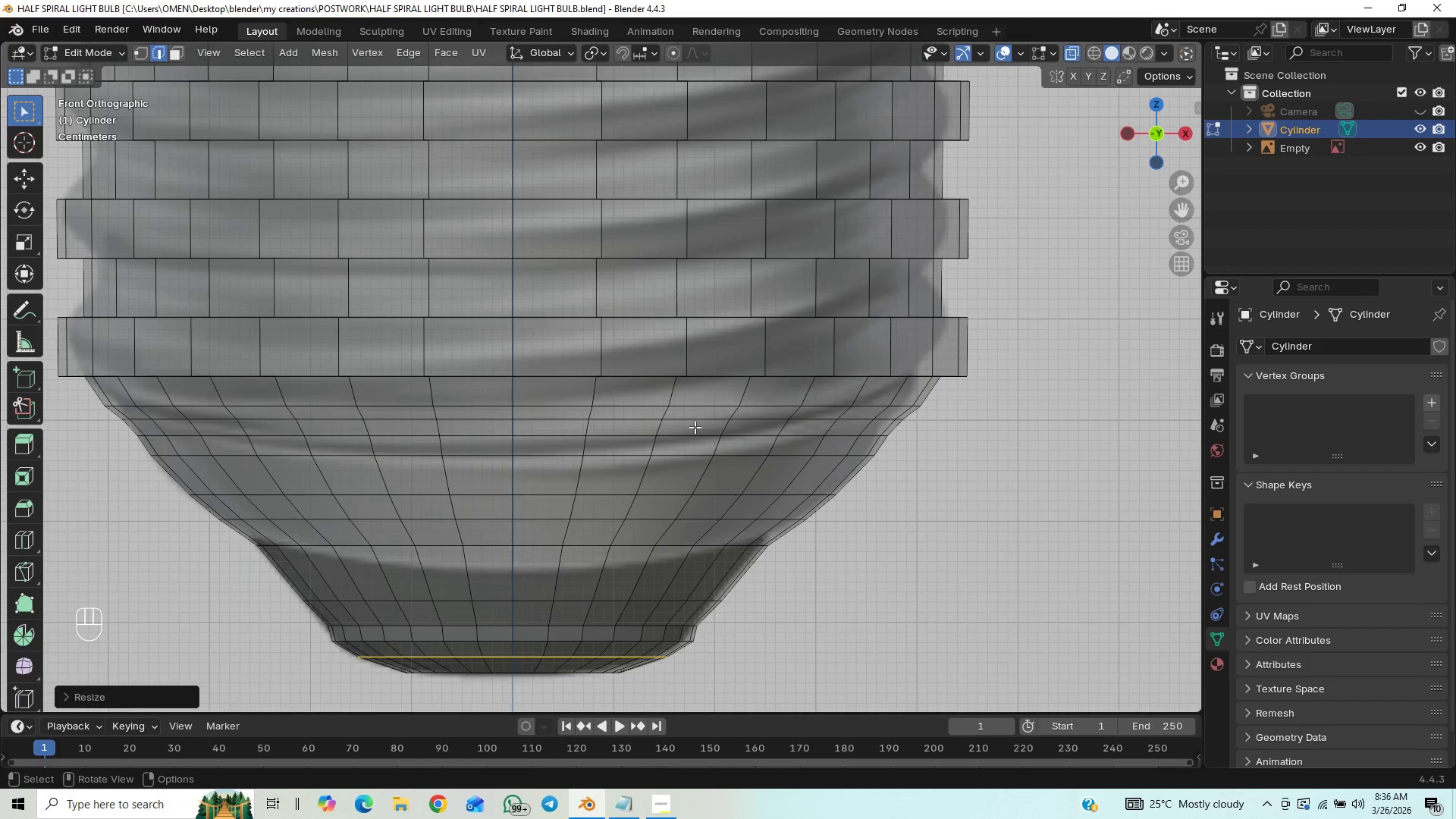 
scroll: coordinate [695, 427], scroll_direction: down, amount: 4.0
 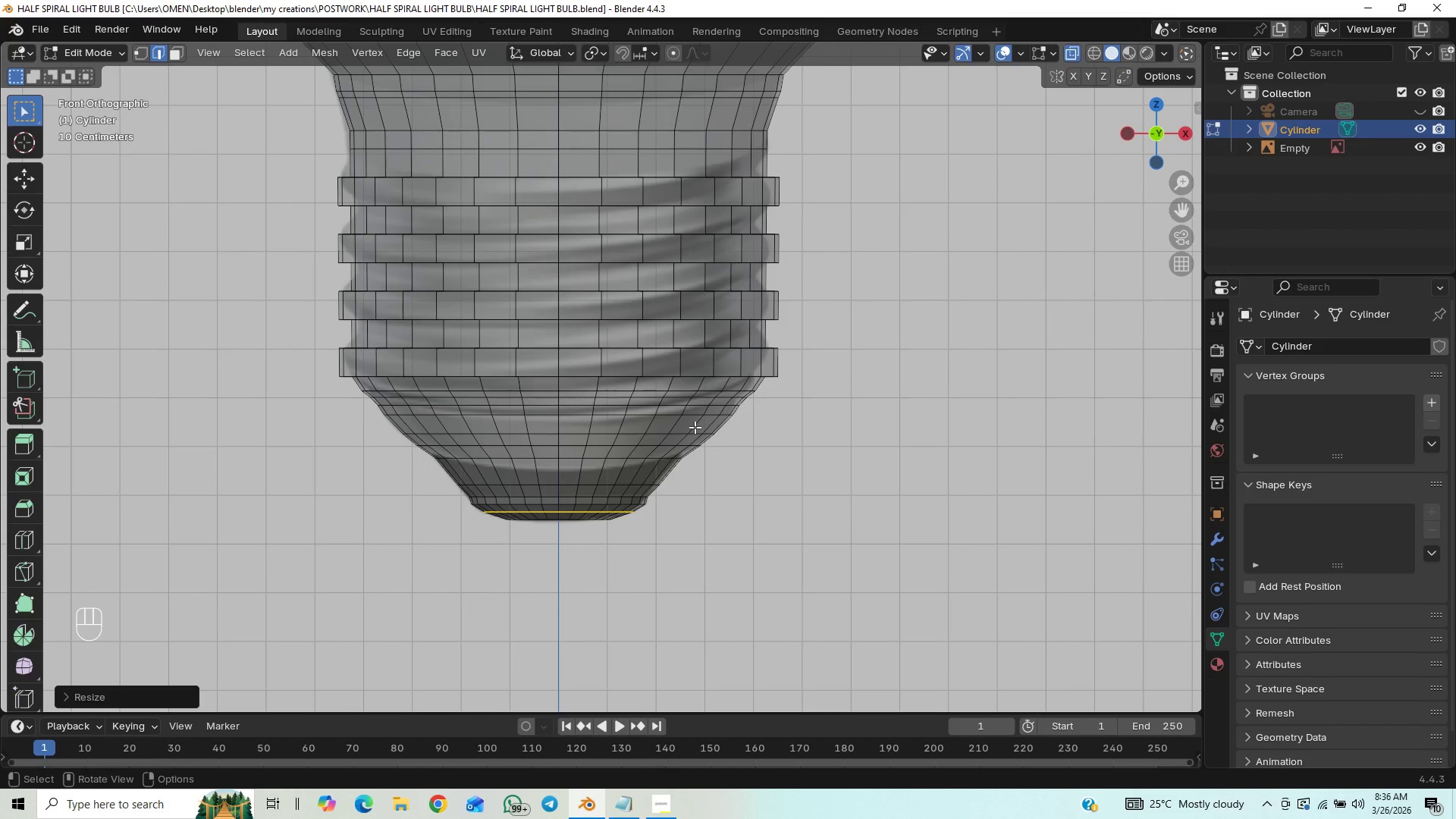 
scroll: coordinate [695, 427], scroll_direction: up, amount: 1.0
 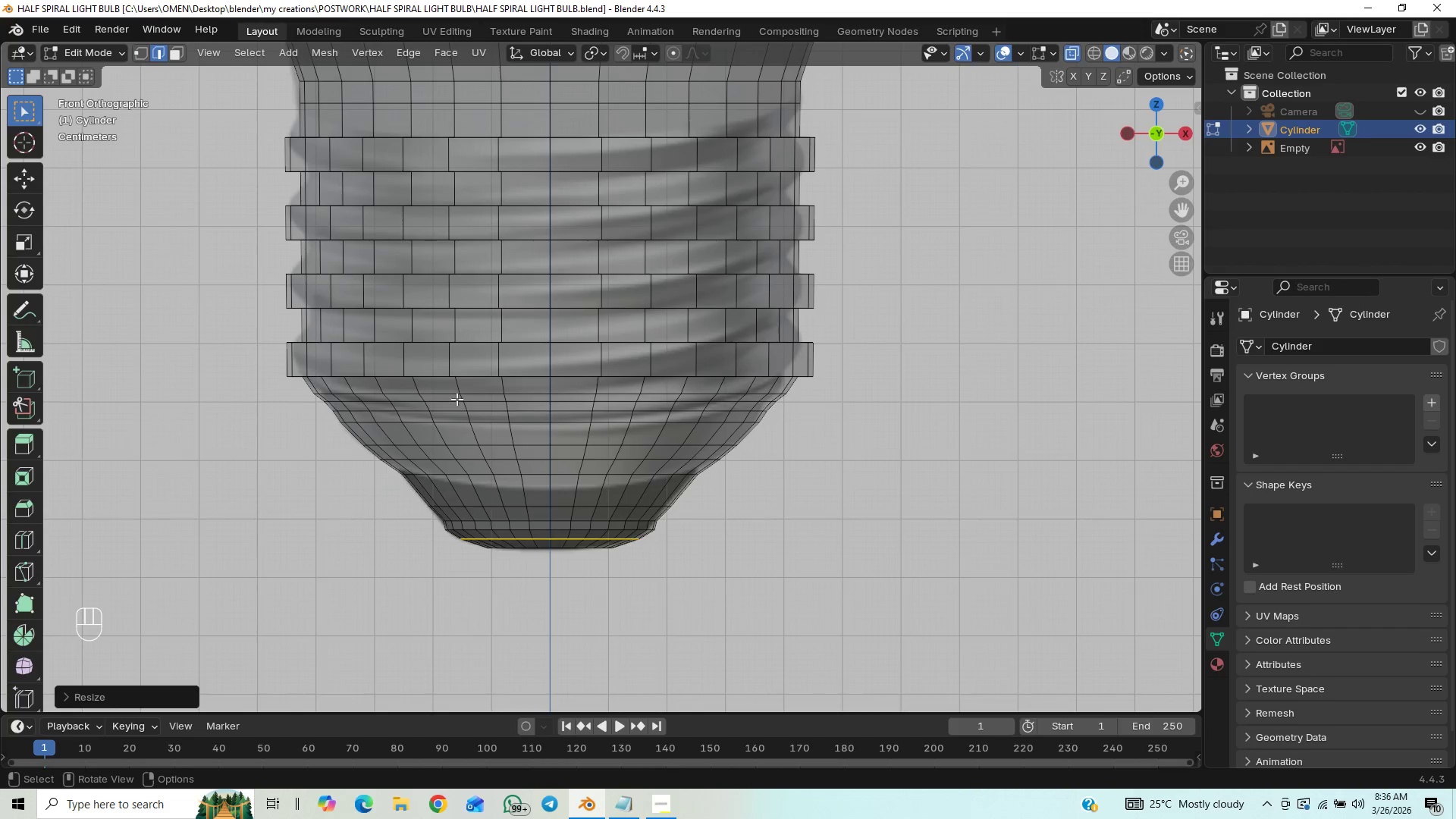 
key(3)
 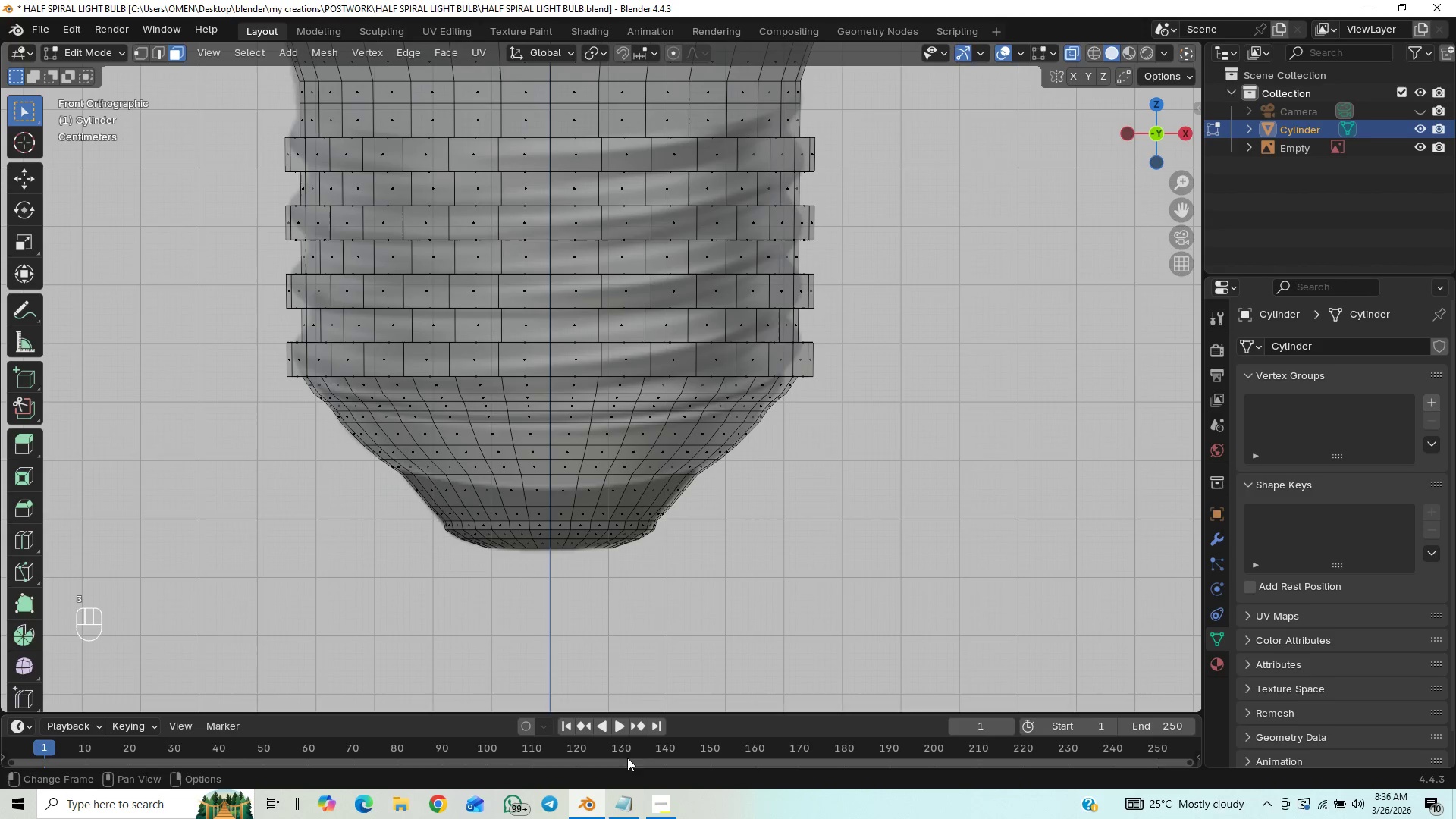 
left_click([654, 804])